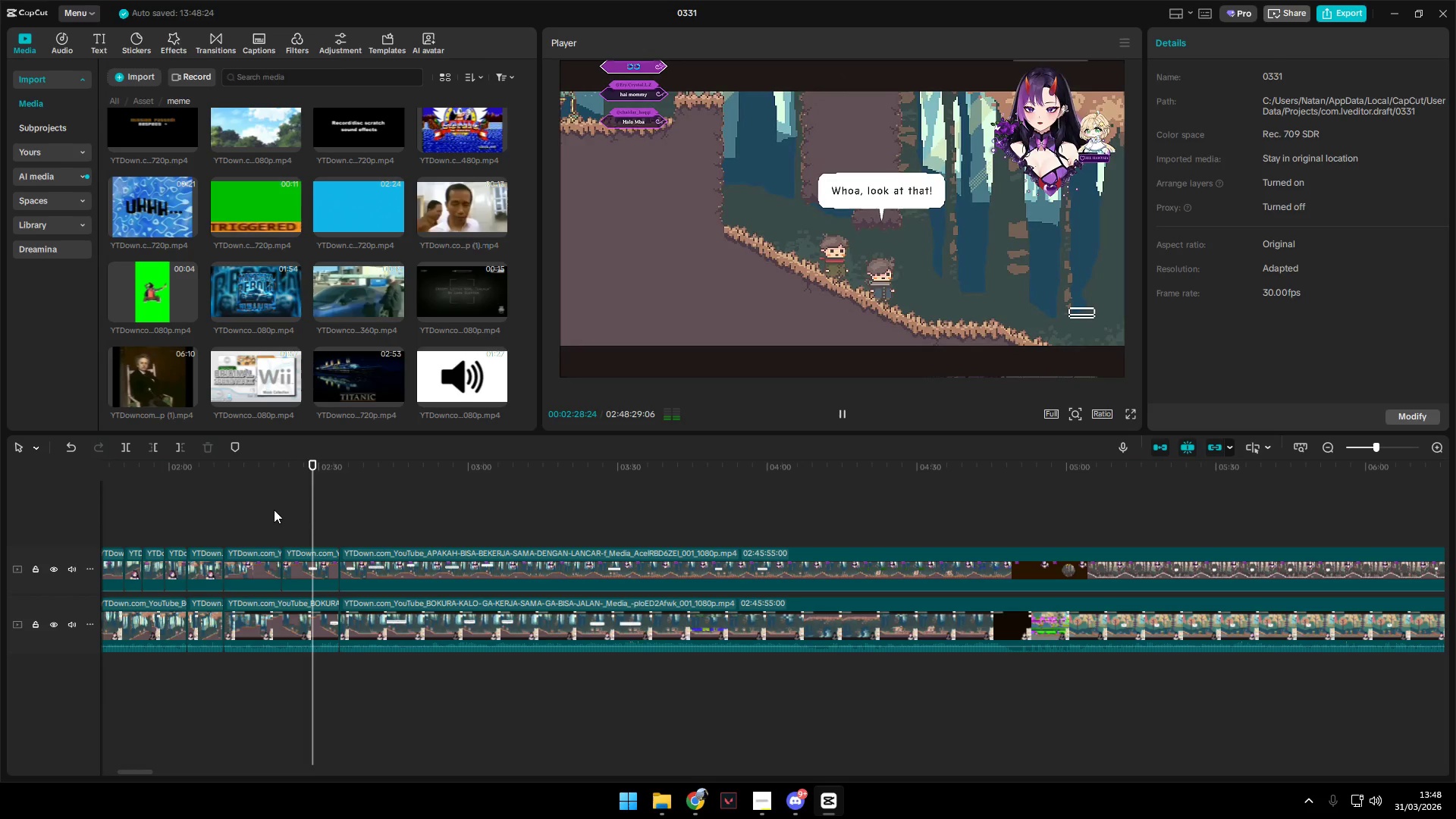 
wait(14.7)
 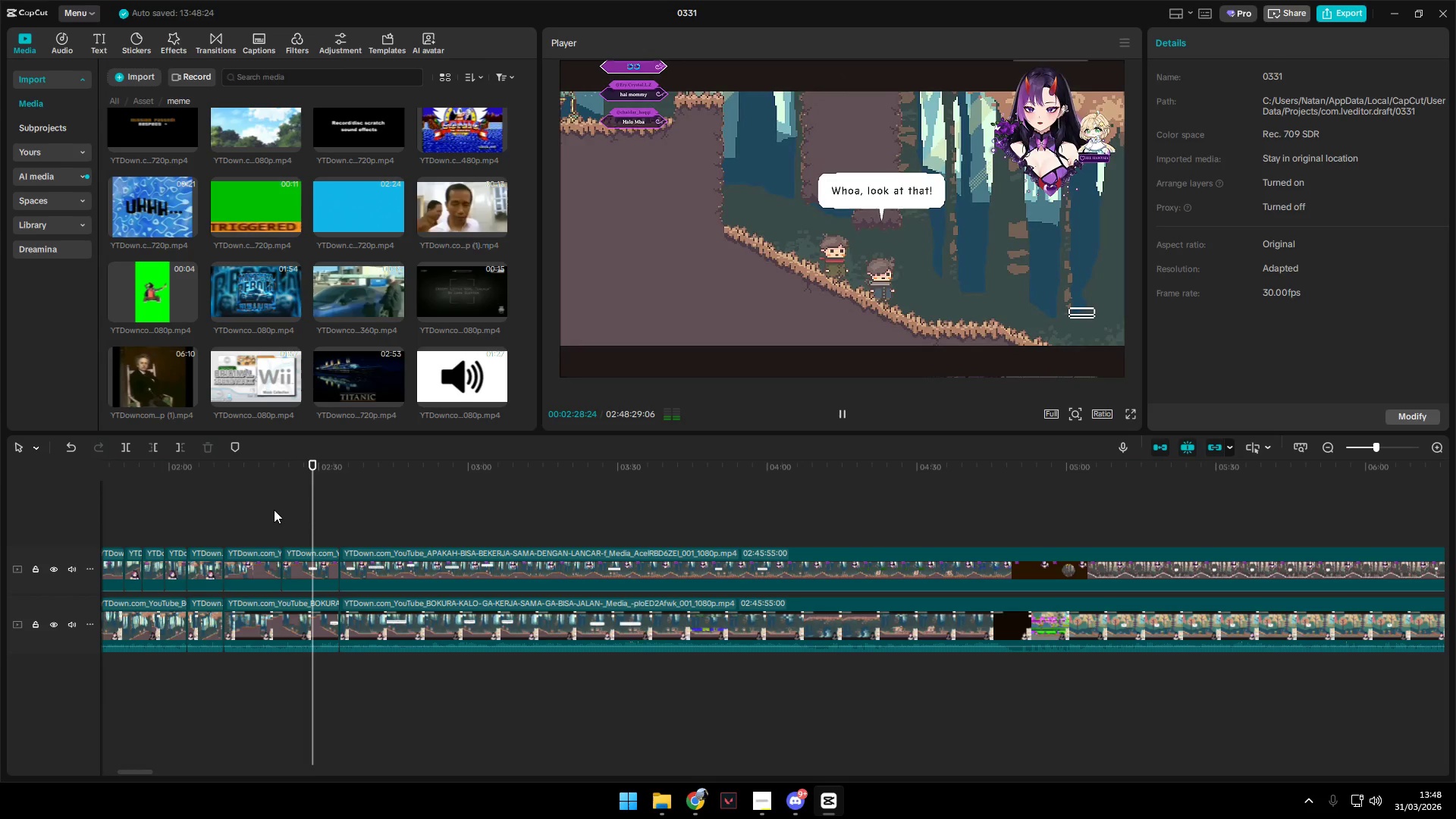 
key(Space)
 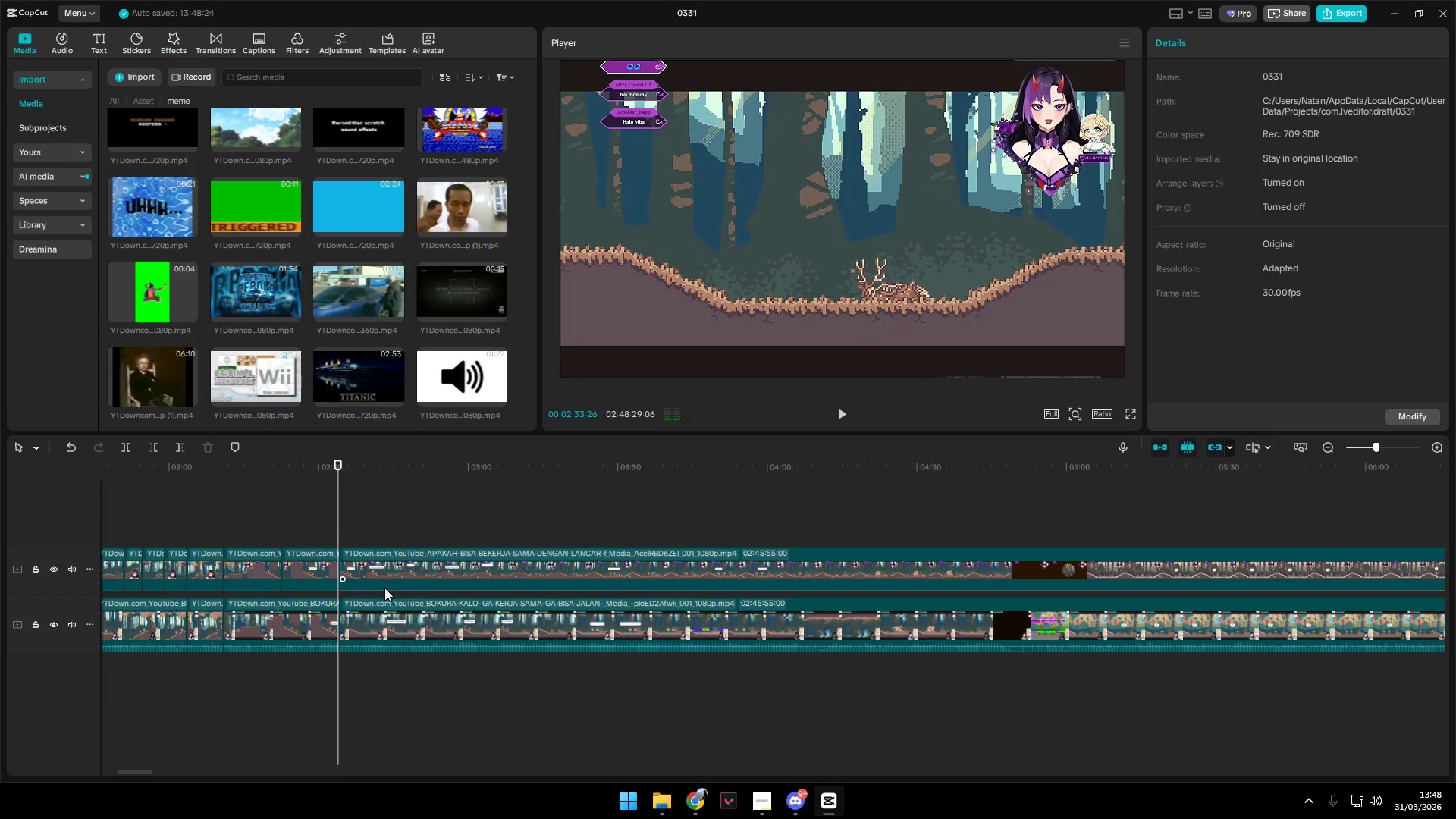 
key(Space)
 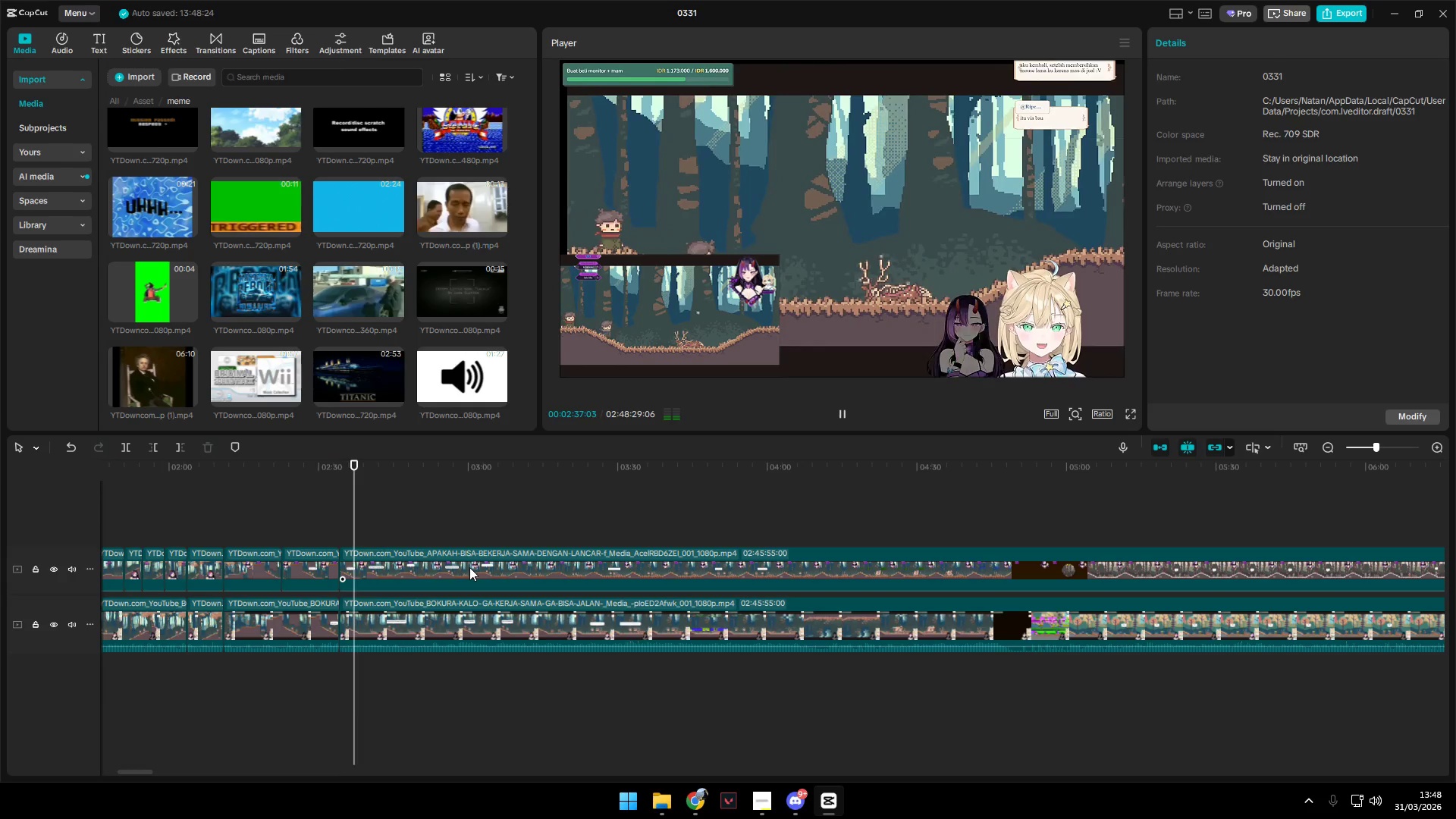 
wait(8.28)
 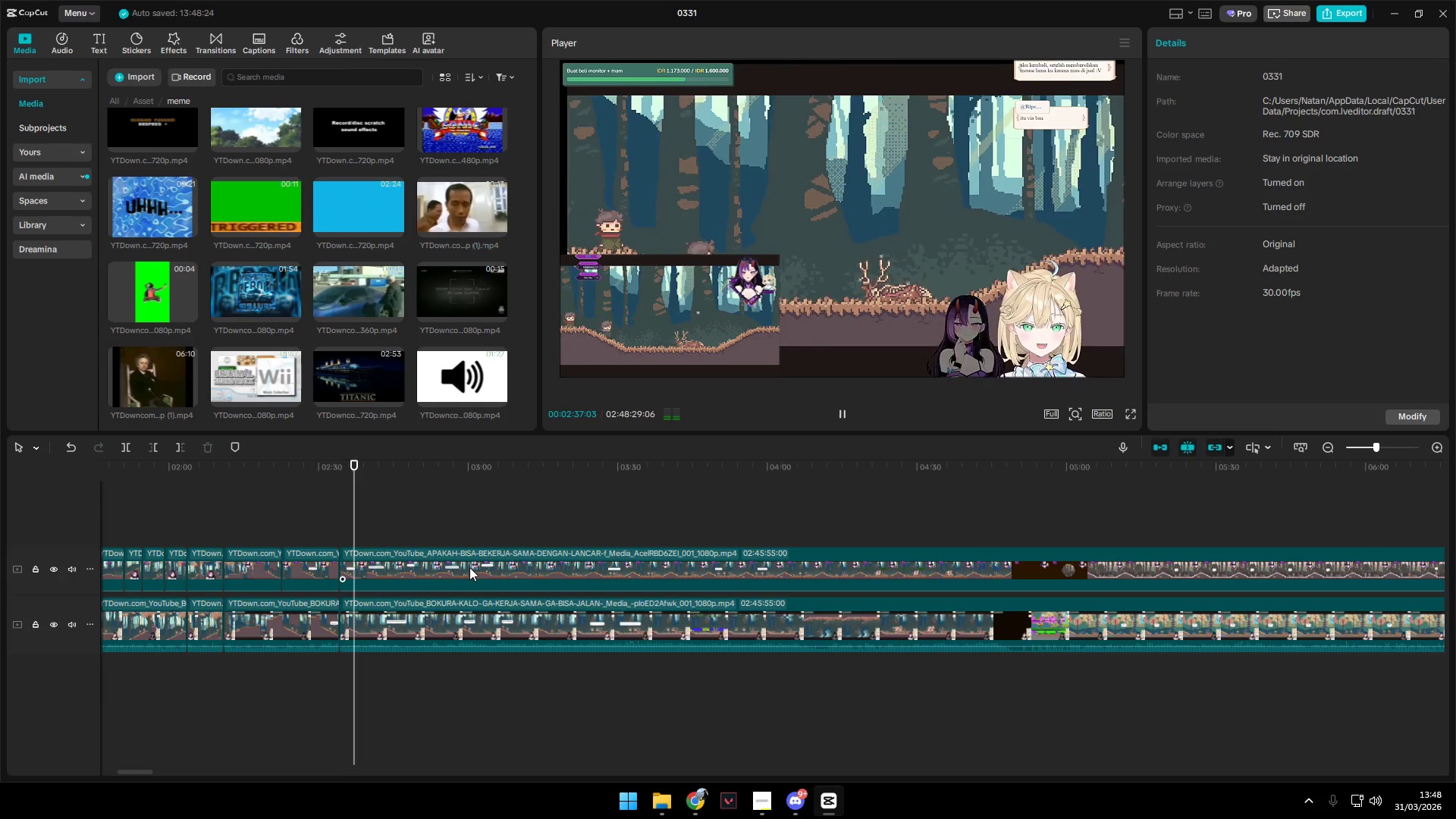 
key(Space)
 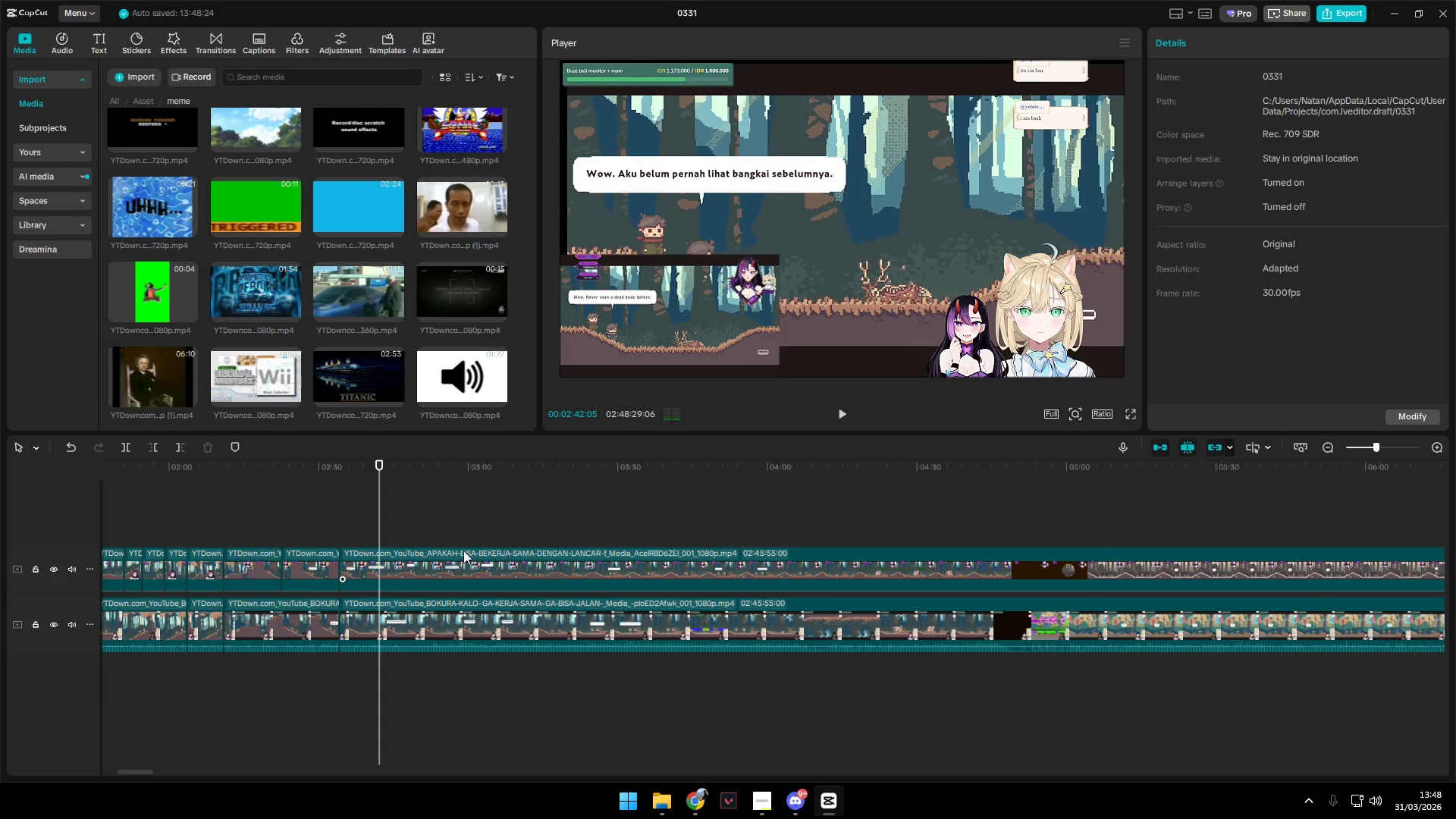 
left_click([423, 563])
 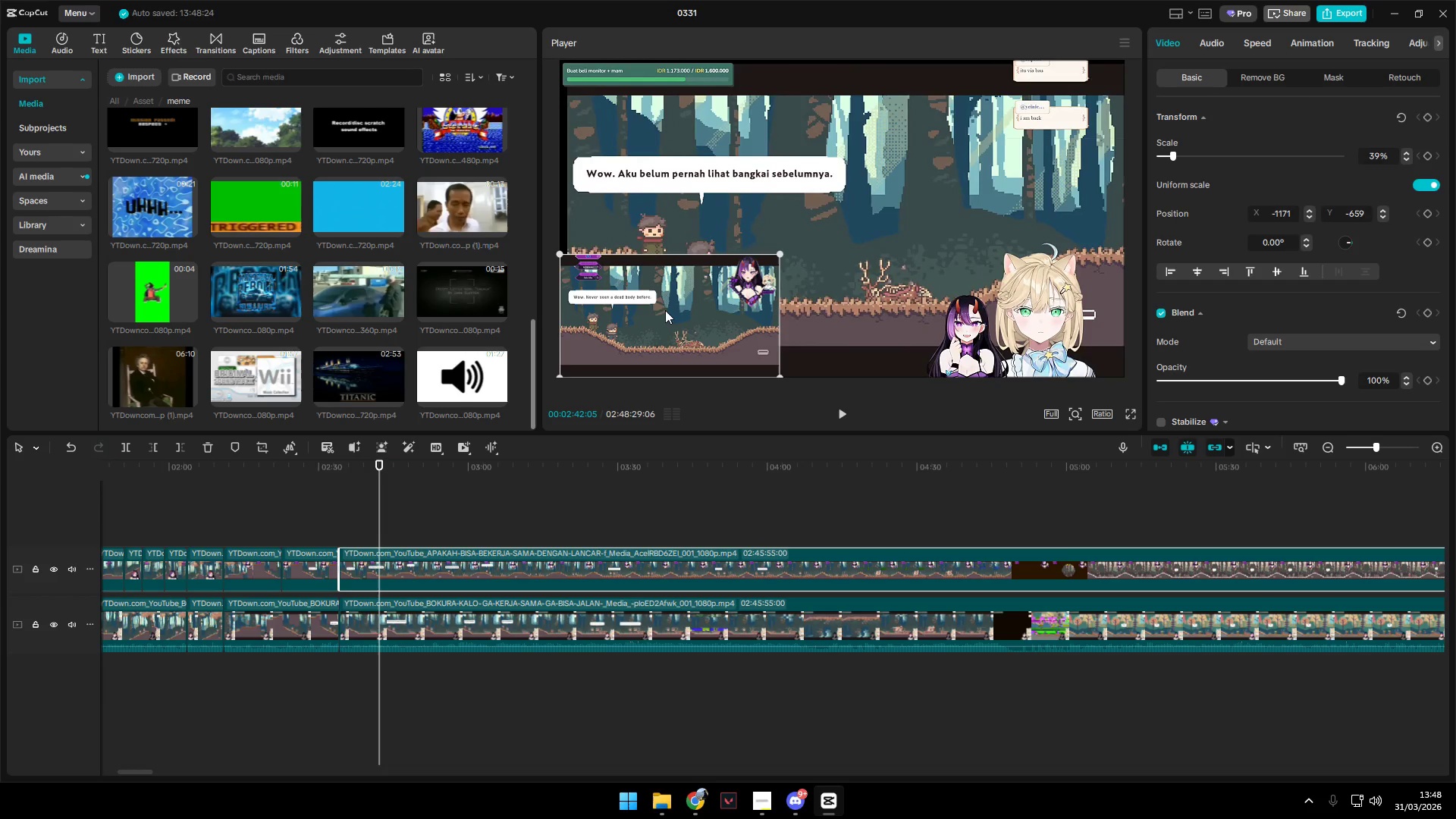 
left_click_drag(start_coordinate=[666, 312], to_coordinate=[667, 322])
 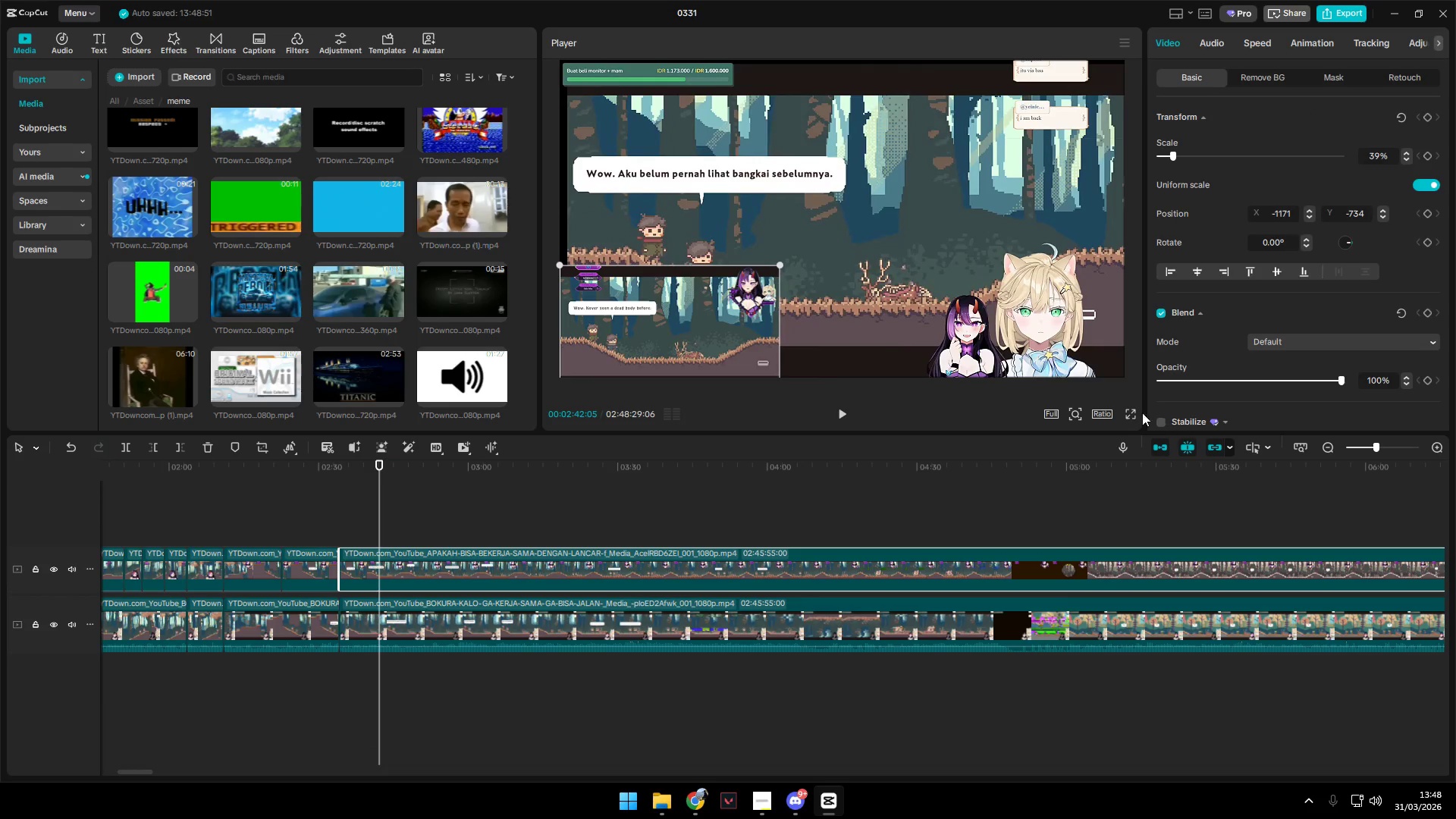 
left_click([1133, 412])
 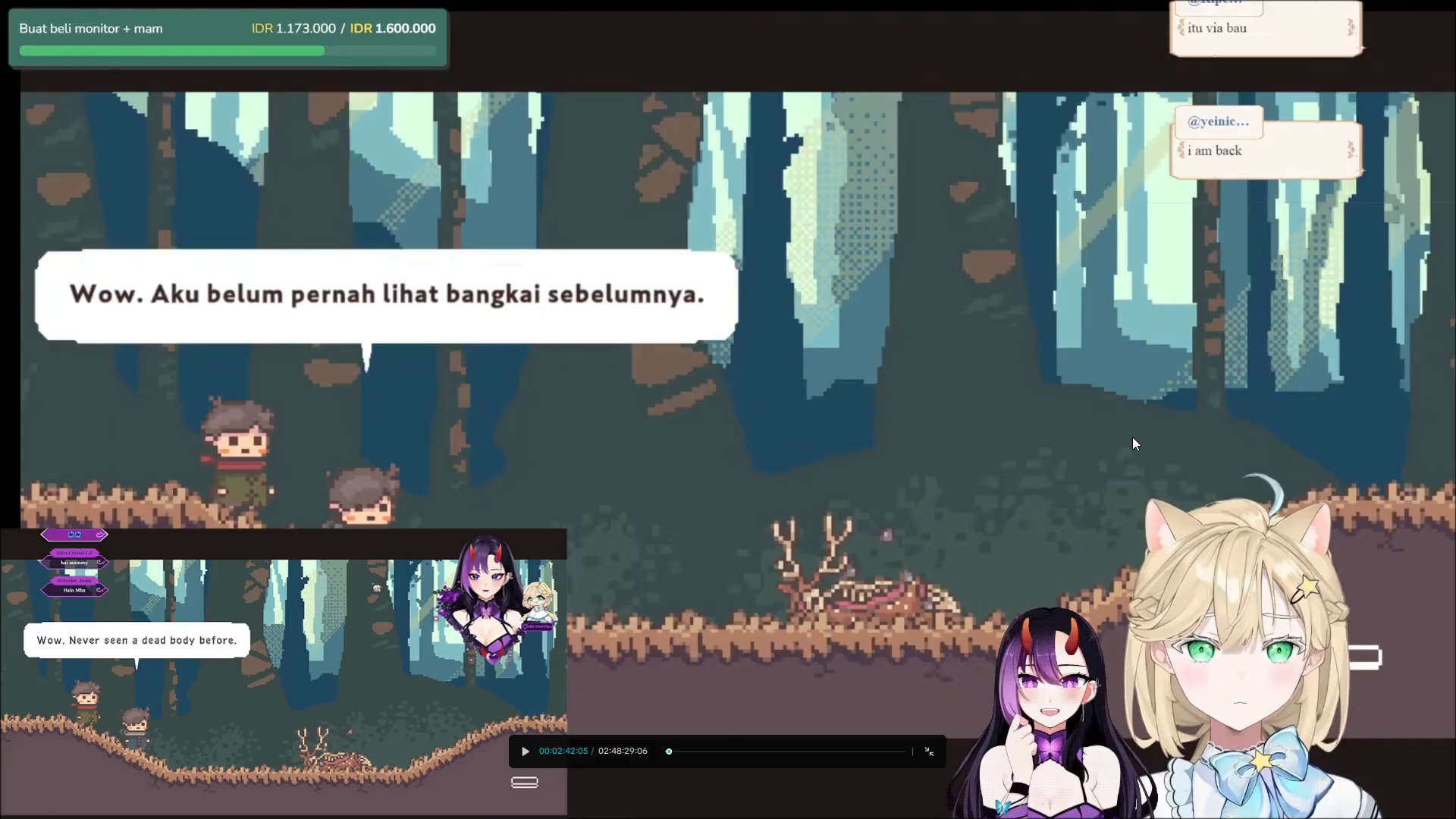 
key(Space)
 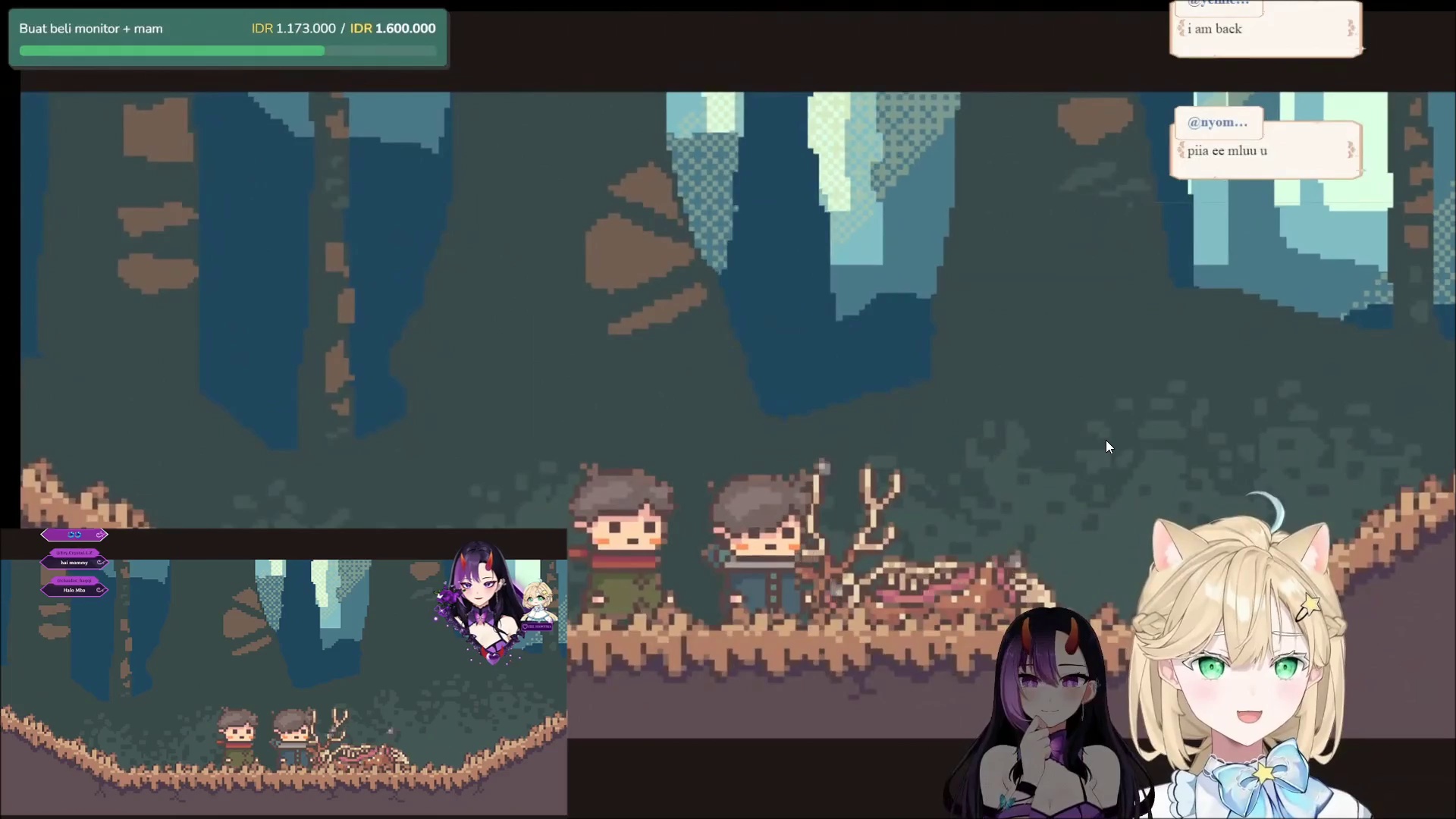 
wait(43.98)
 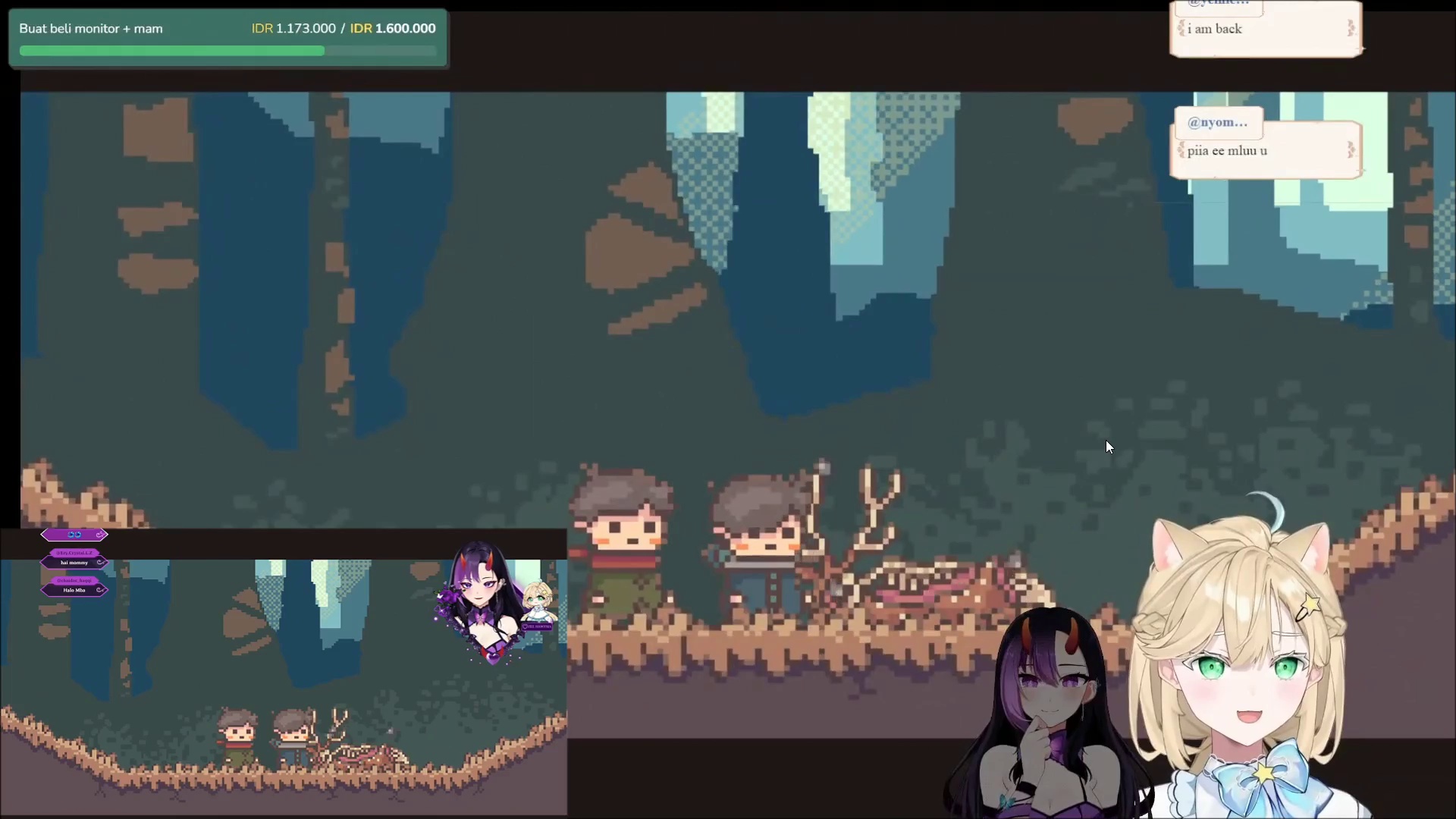 
key(Space)
 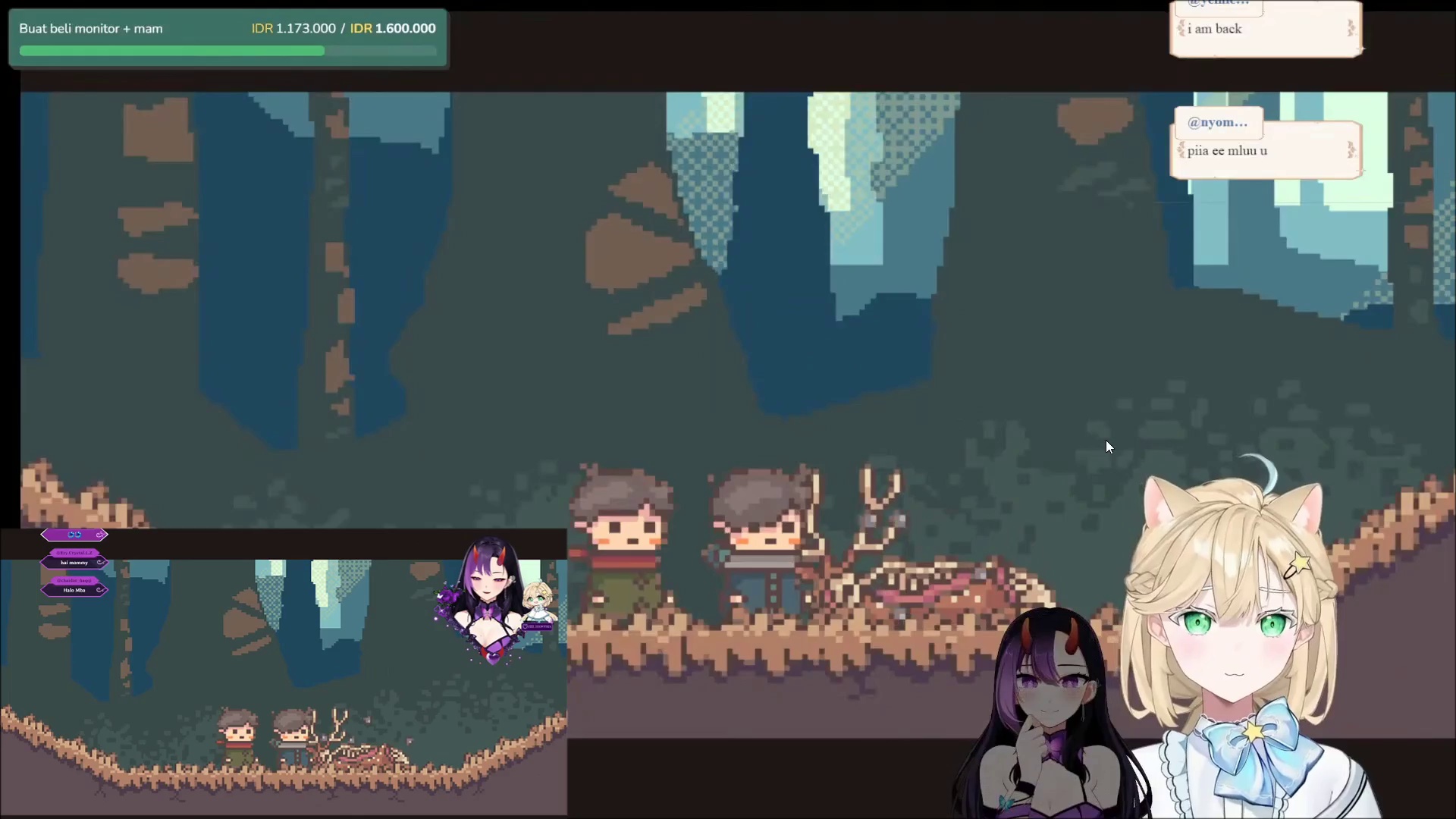 
key(Space)
 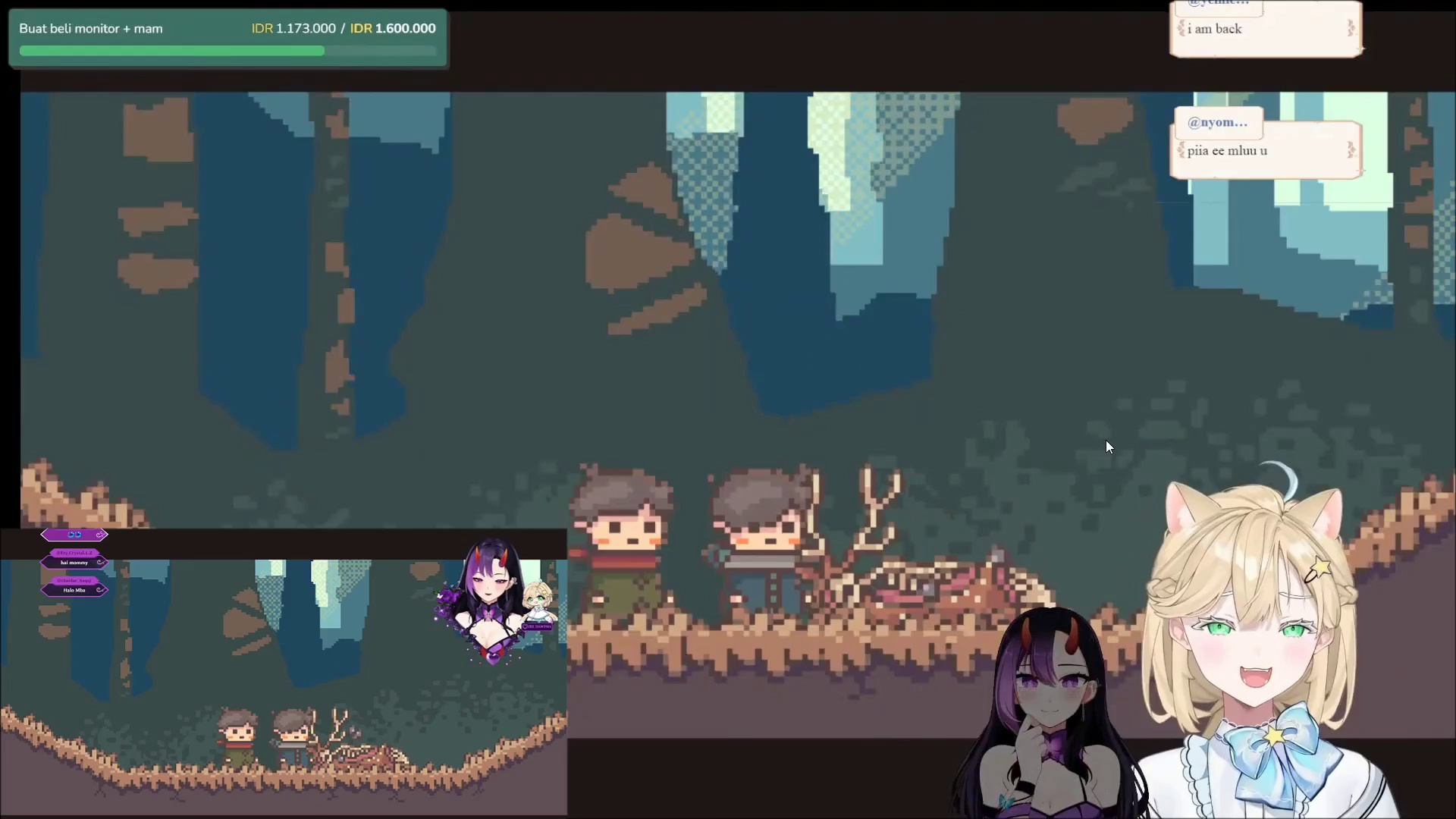 
key(Escape)
 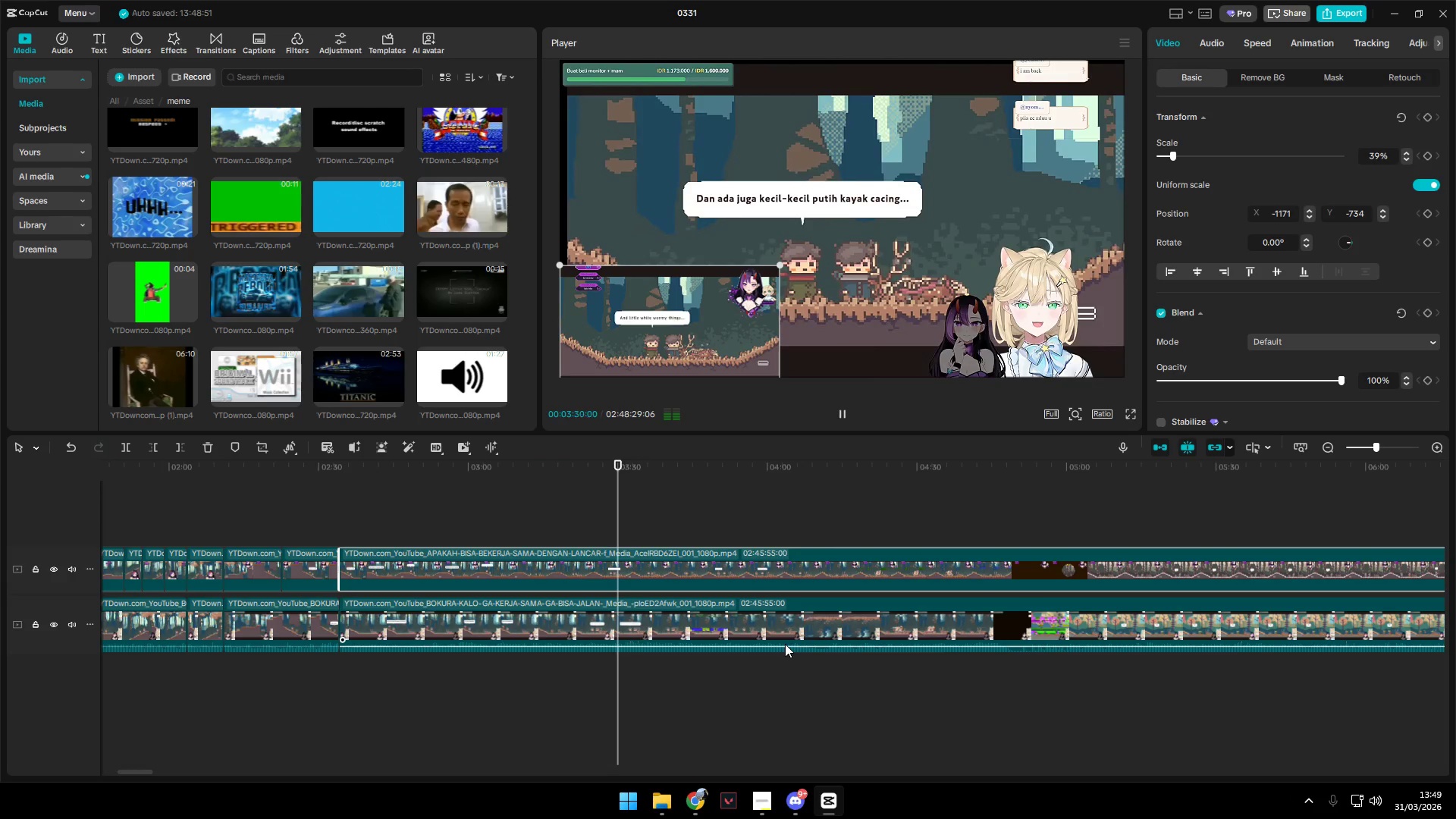 
key(Space)
 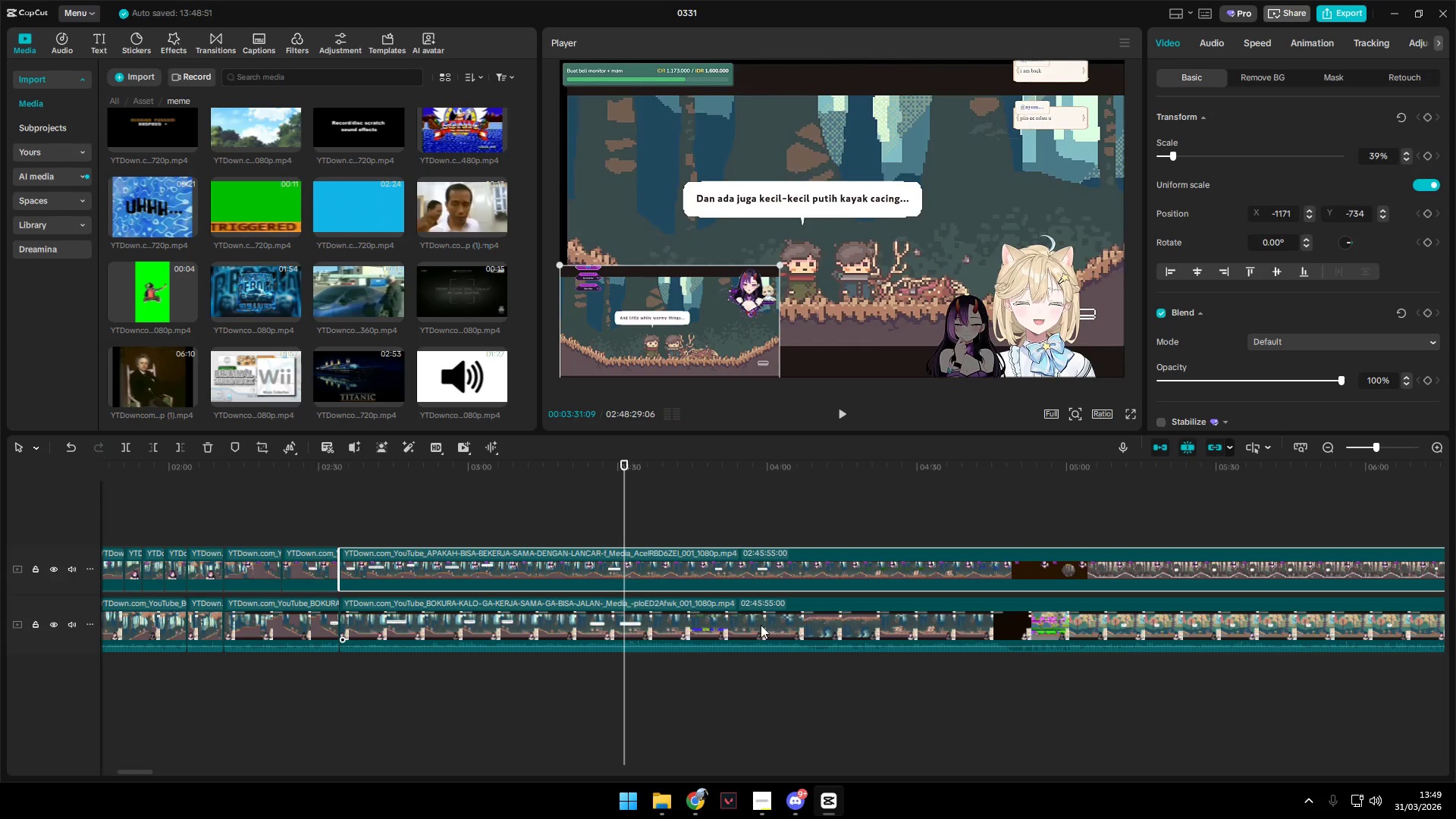 
left_click([756, 623])
 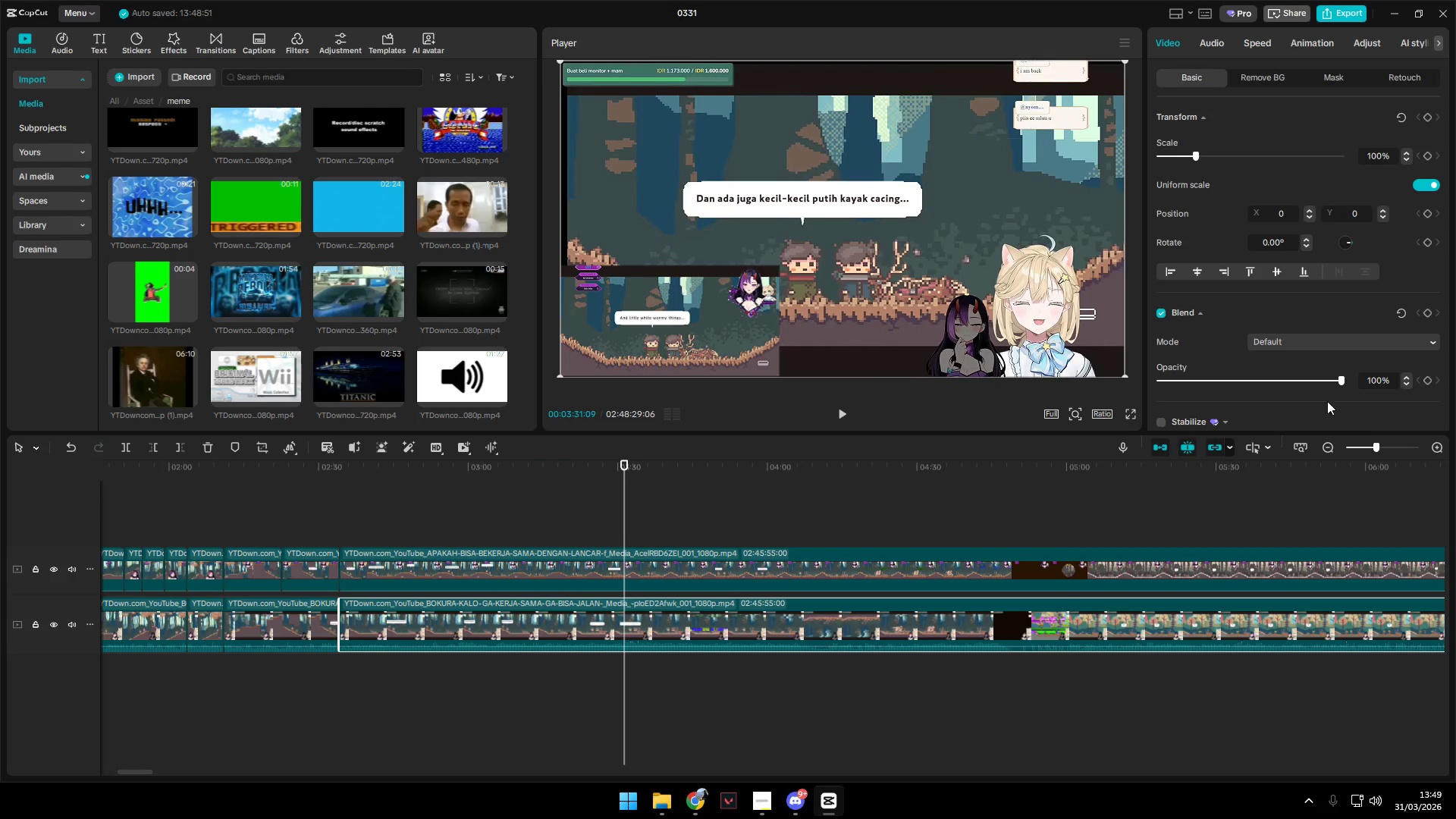 
scroll: coordinate [1208, 354], scroll_direction: down, amount: 6.0
 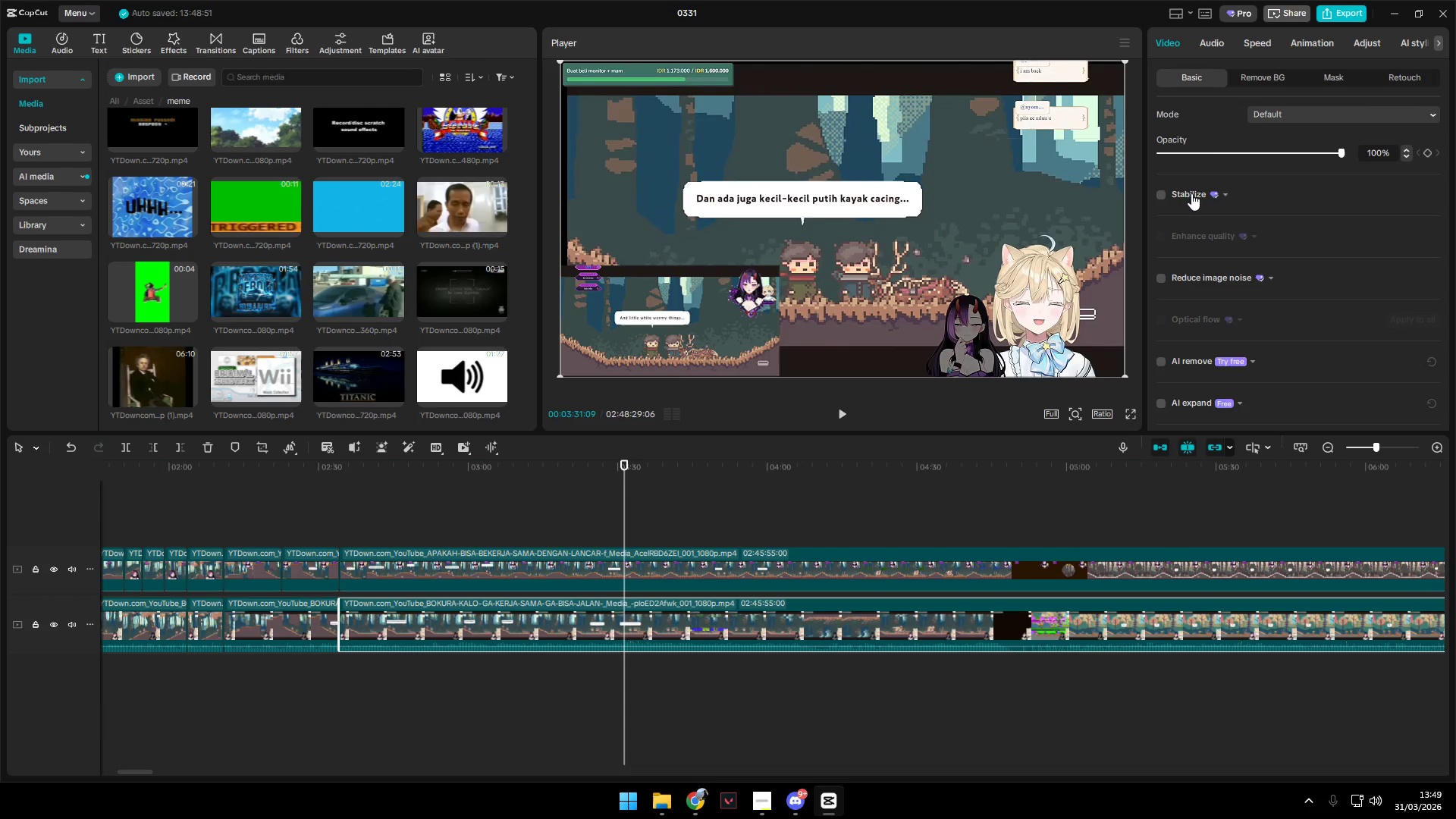 
left_click([1209, 46])
 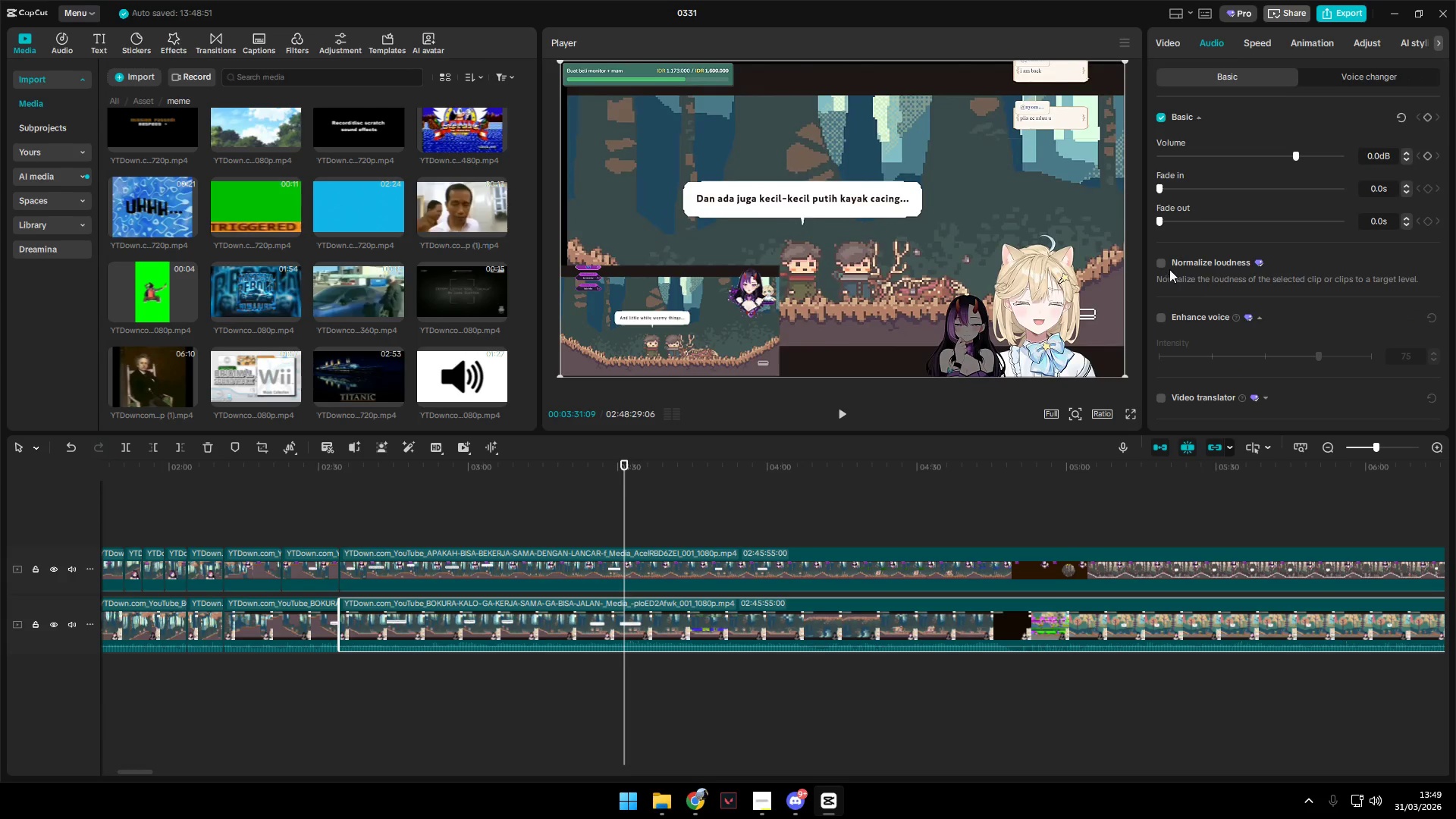 
left_click([1164, 262])
 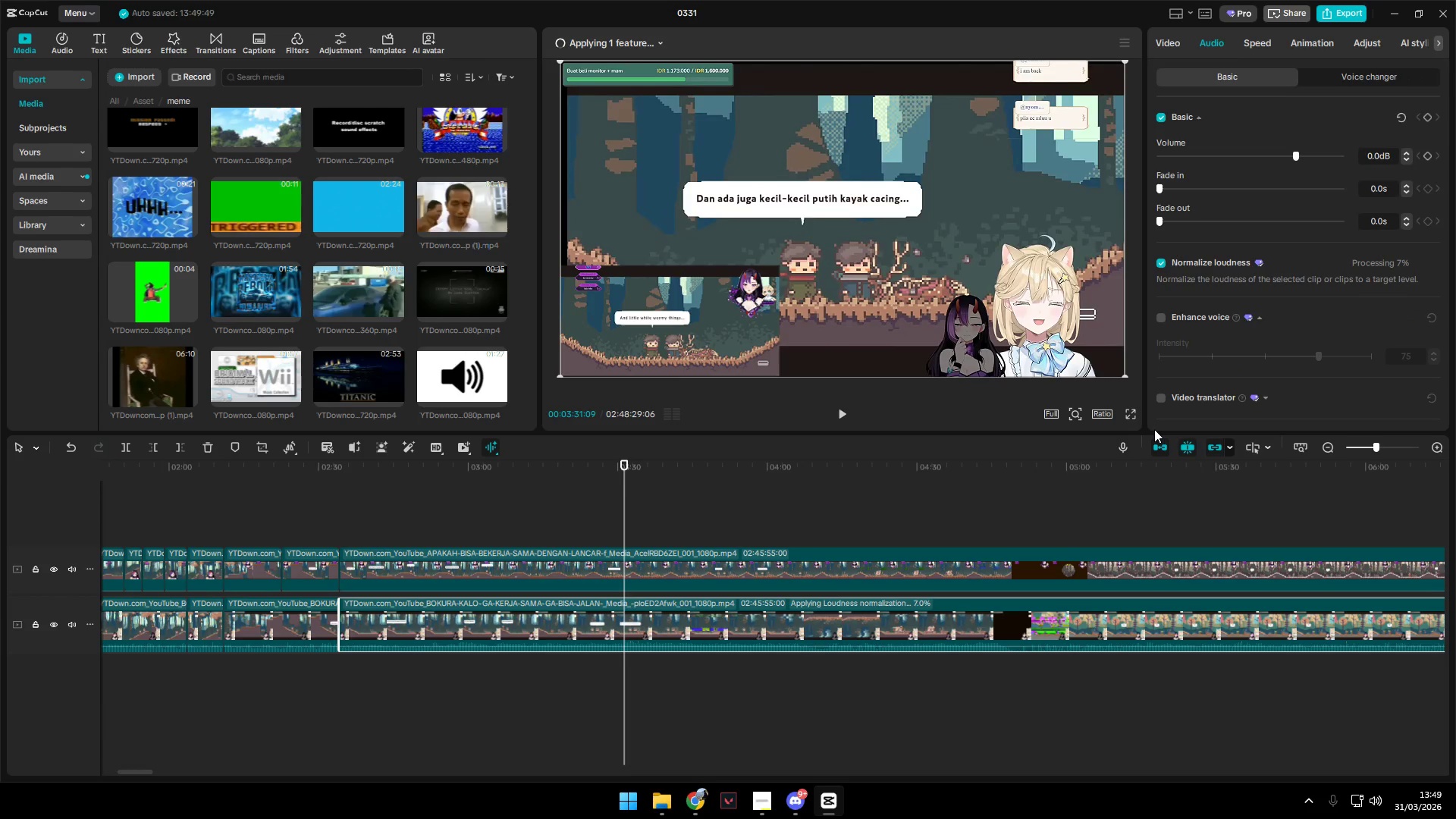 
scroll: coordinate [1165, 396], scroll_direction: down, amount: 3.0
 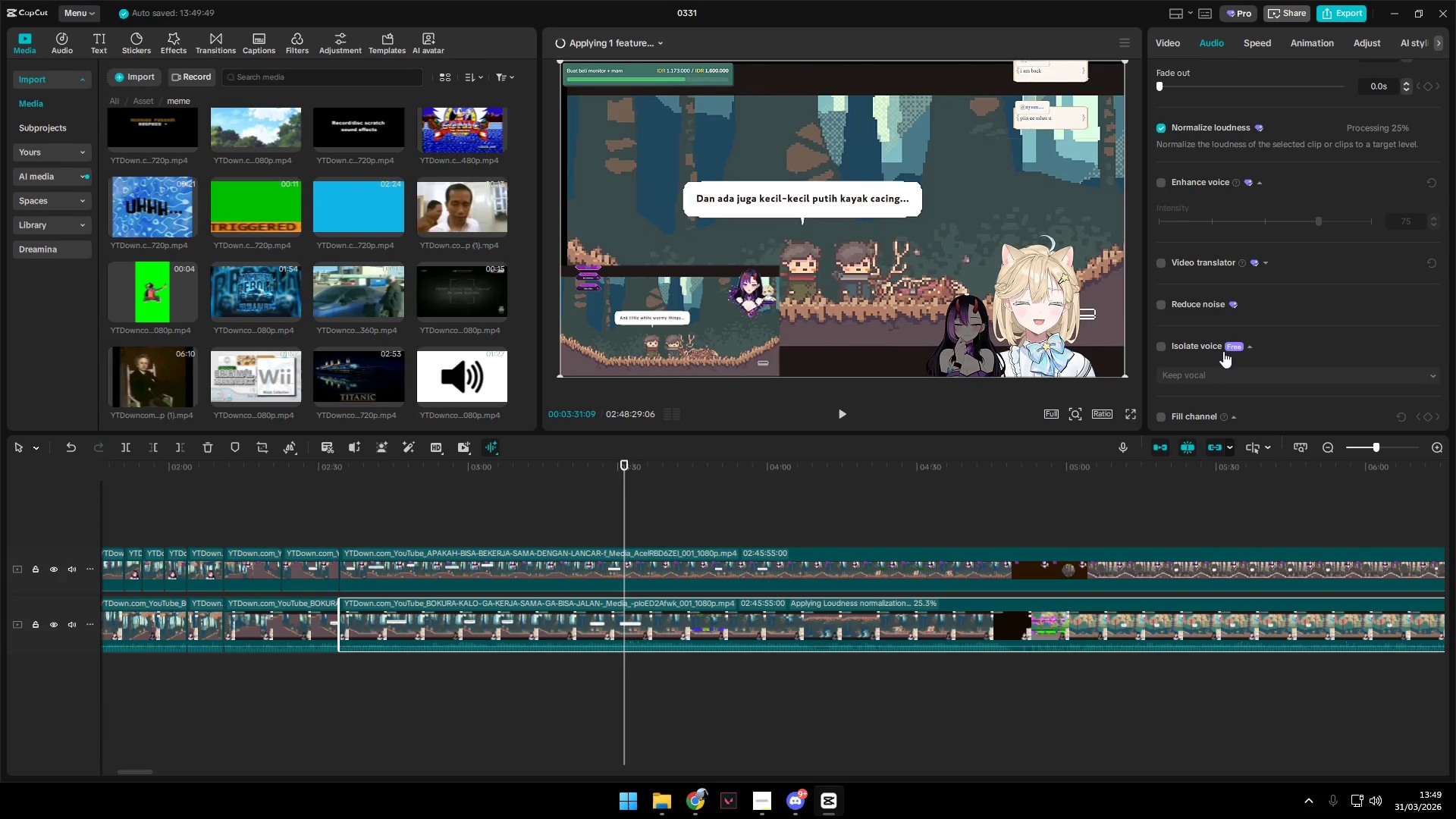 
double_click([1160, 186])
 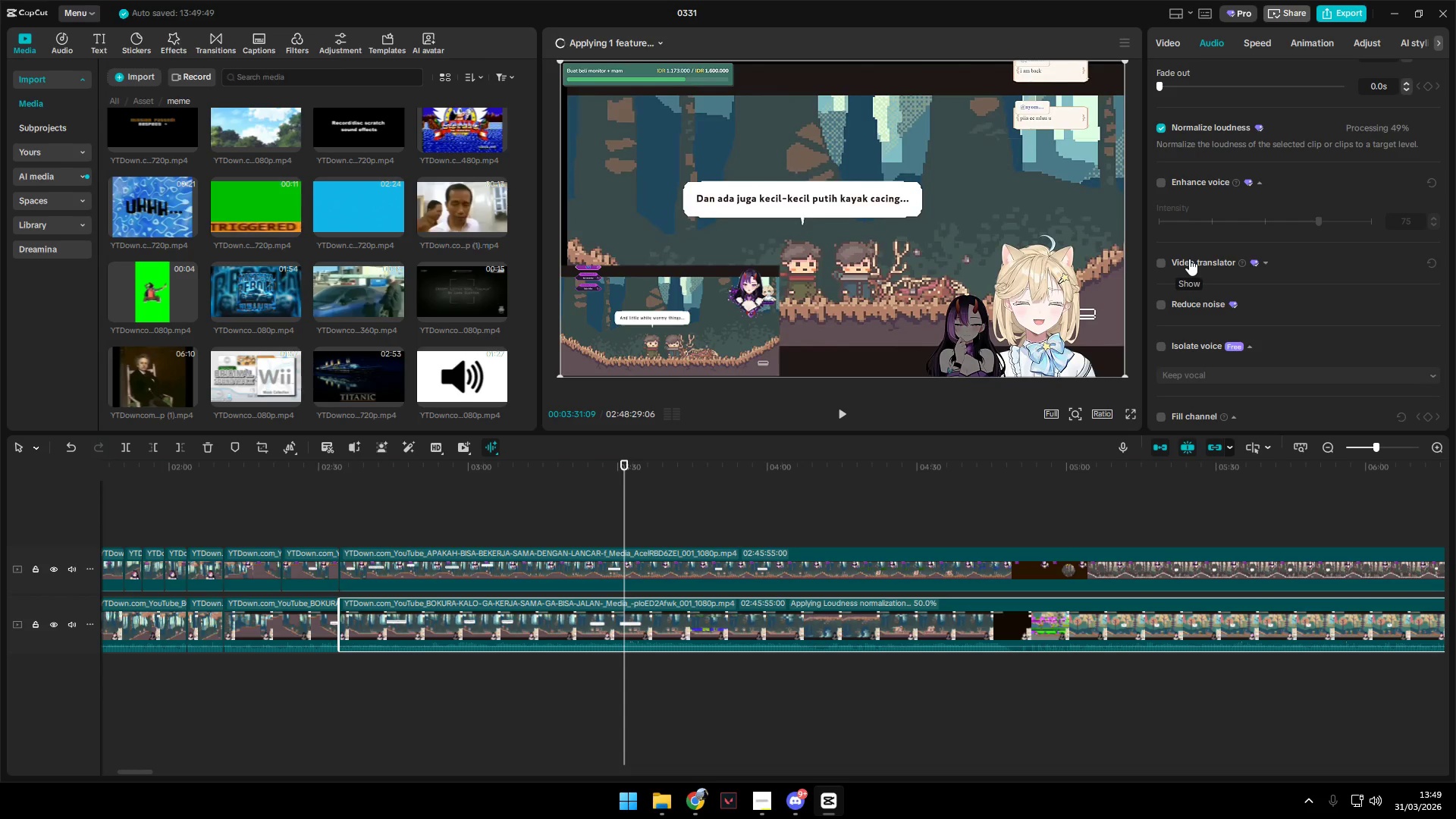 
wait(8.98)
 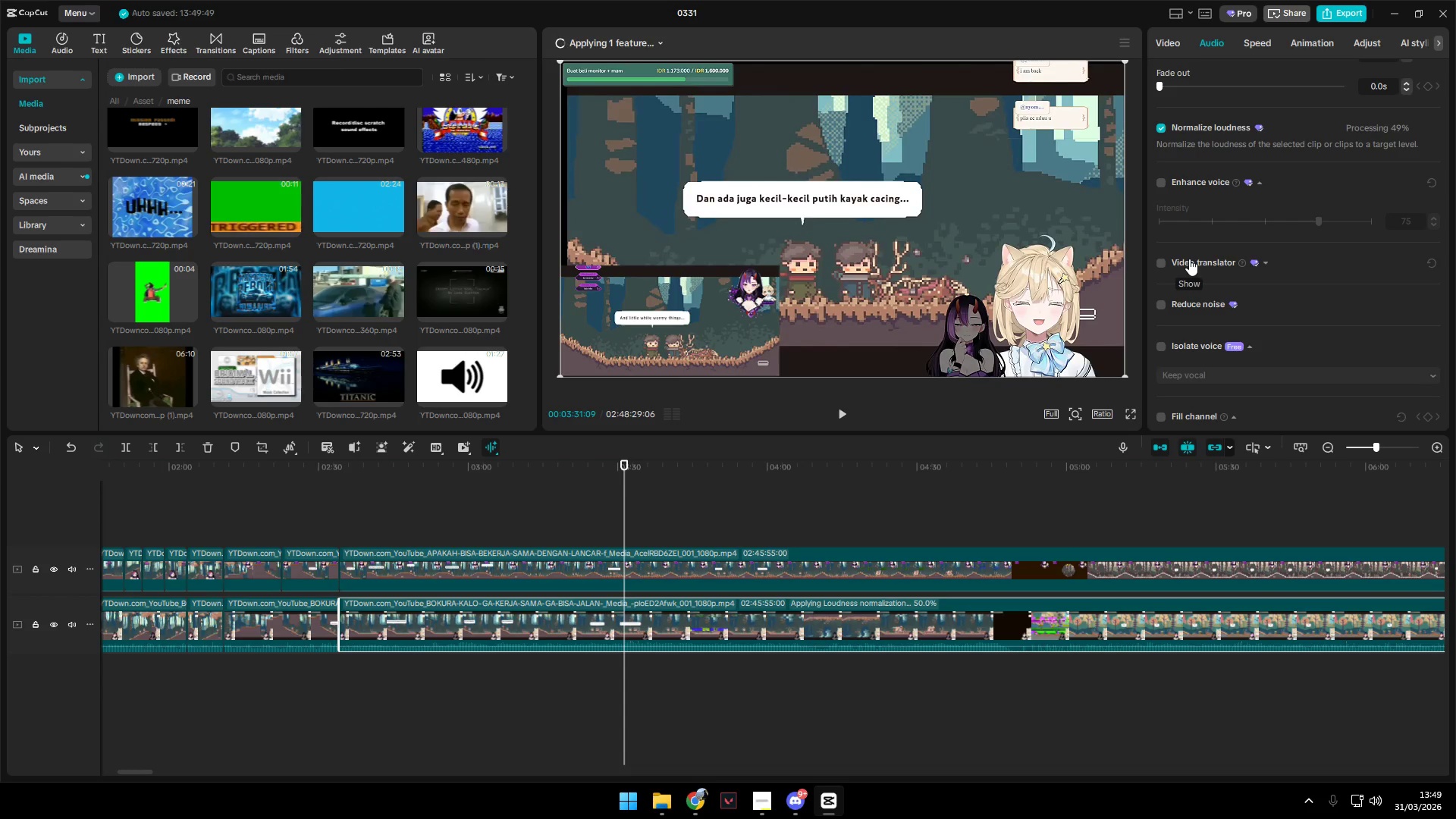 
scroll: coordinate [1313, 202], scroll_direction: up, amount: 4.0
 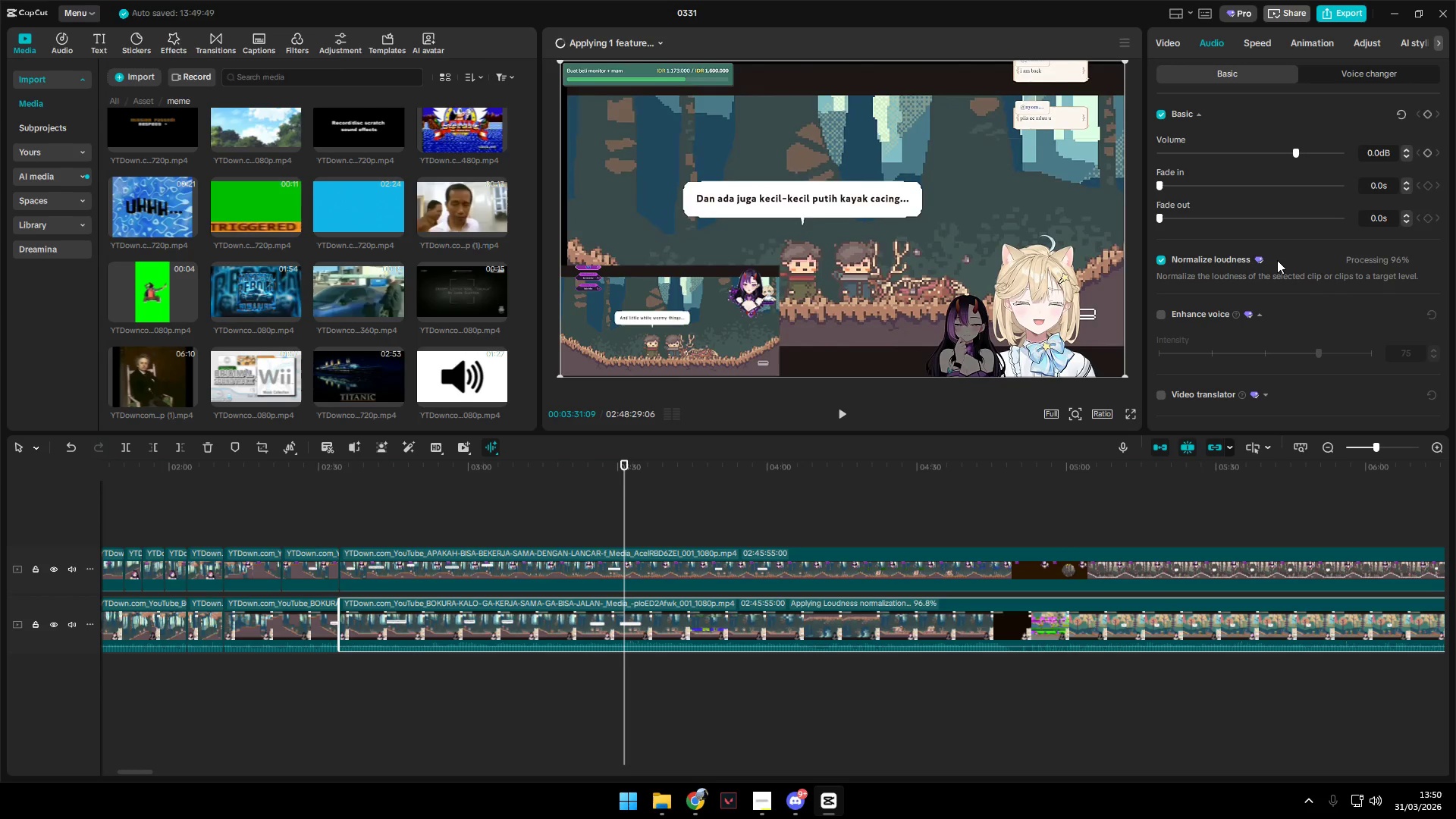 
key(Space)
 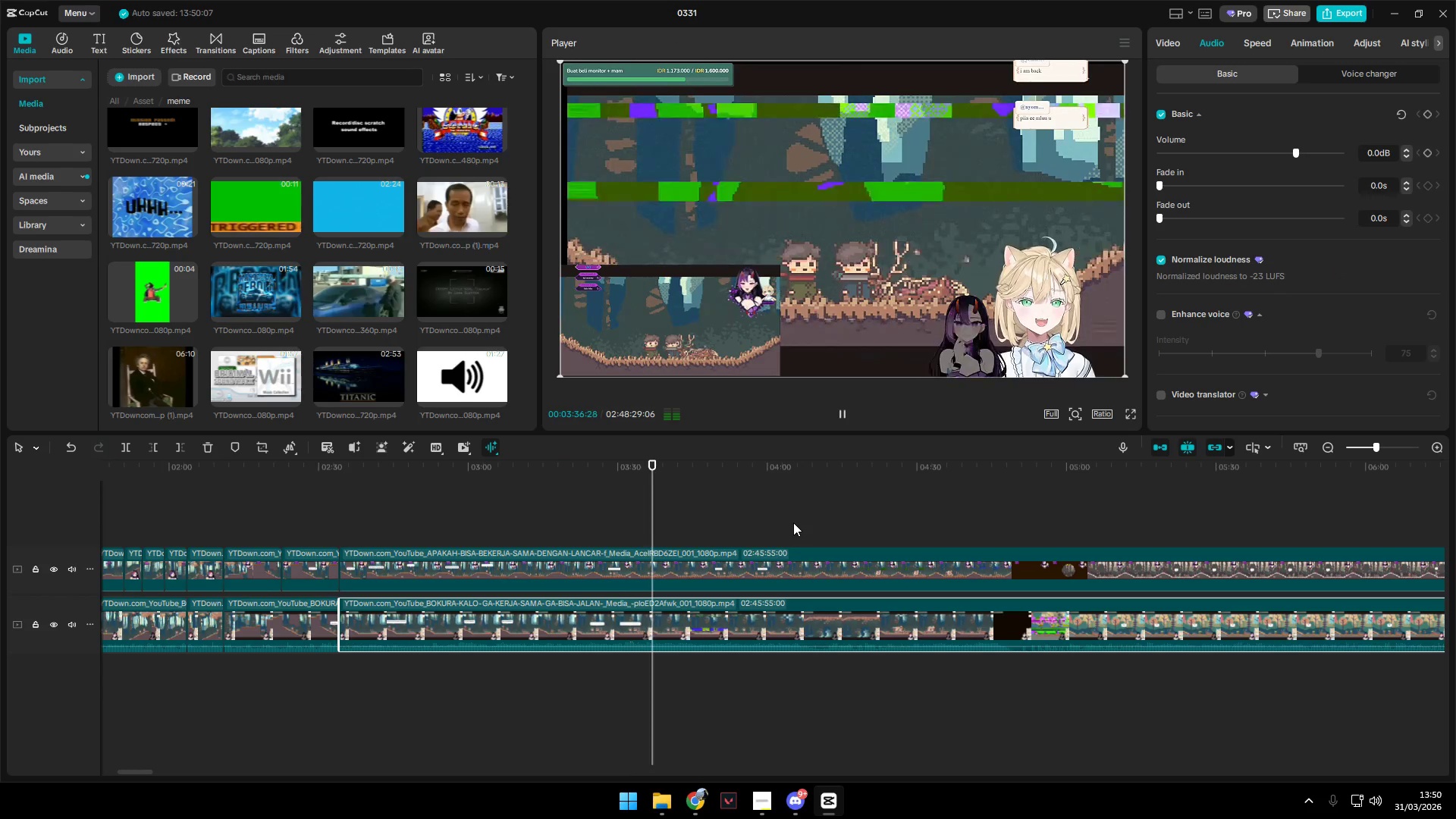 
wait(10.75)
 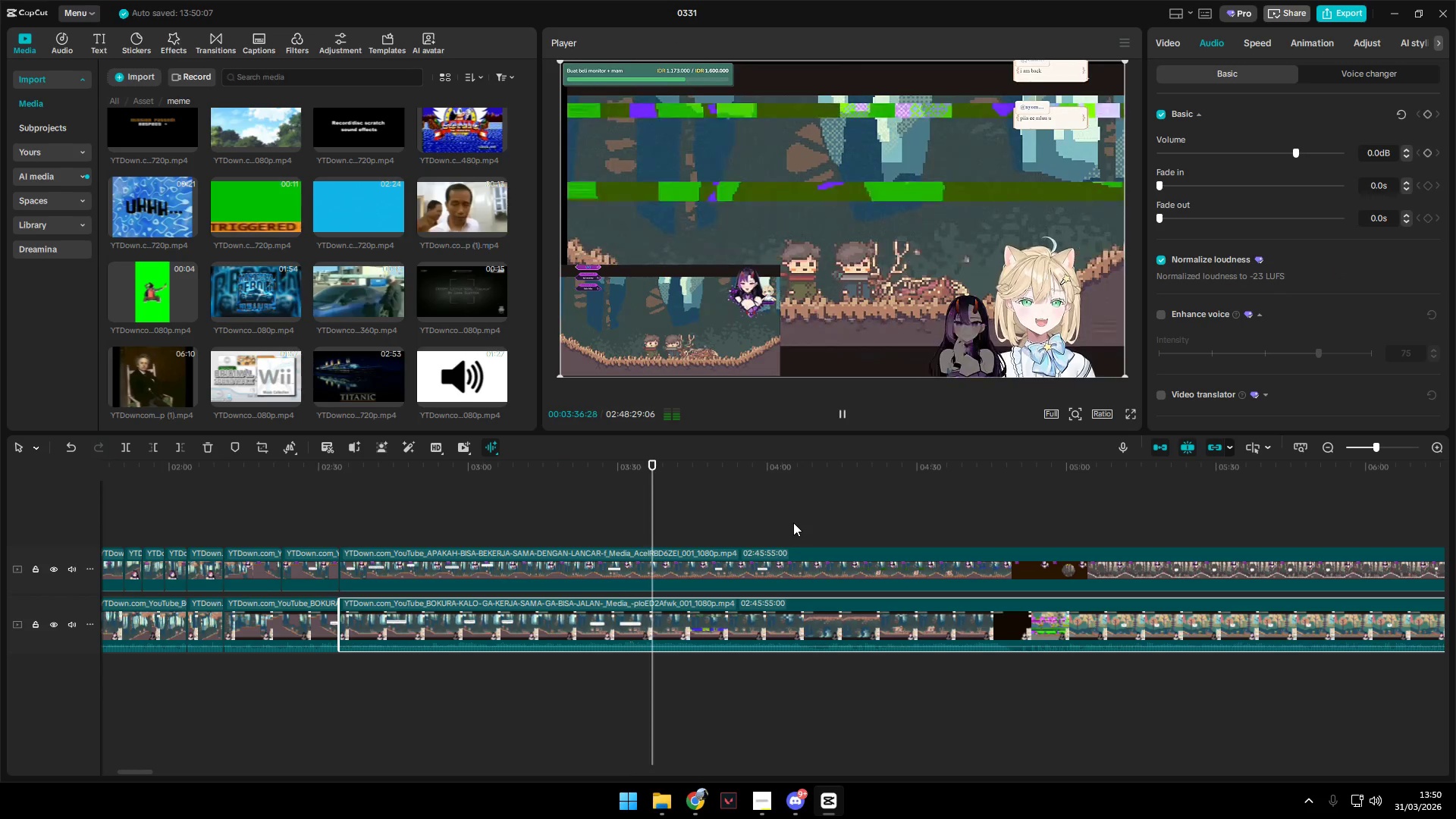 
key(Space)
 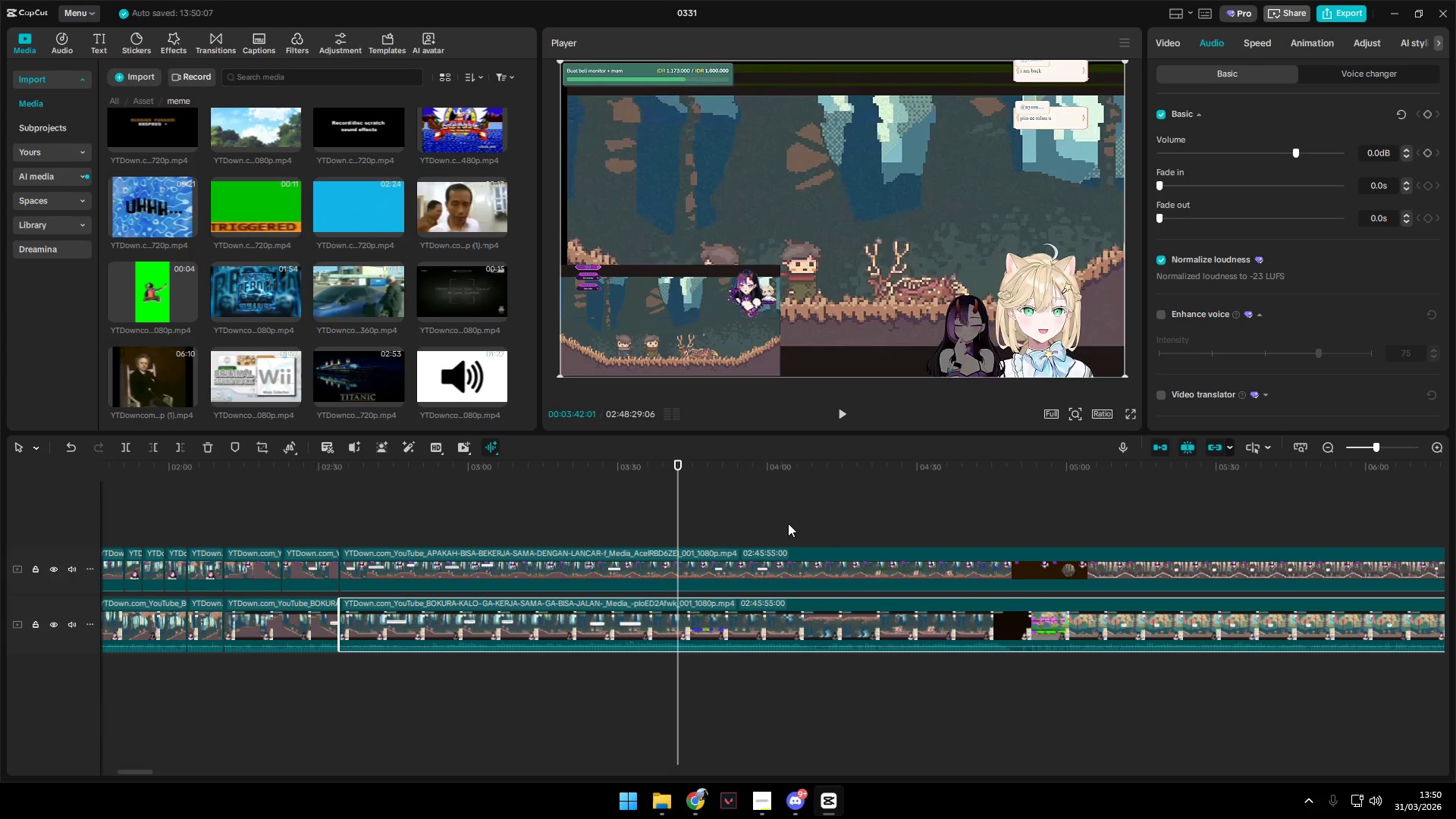 
key(Space)
 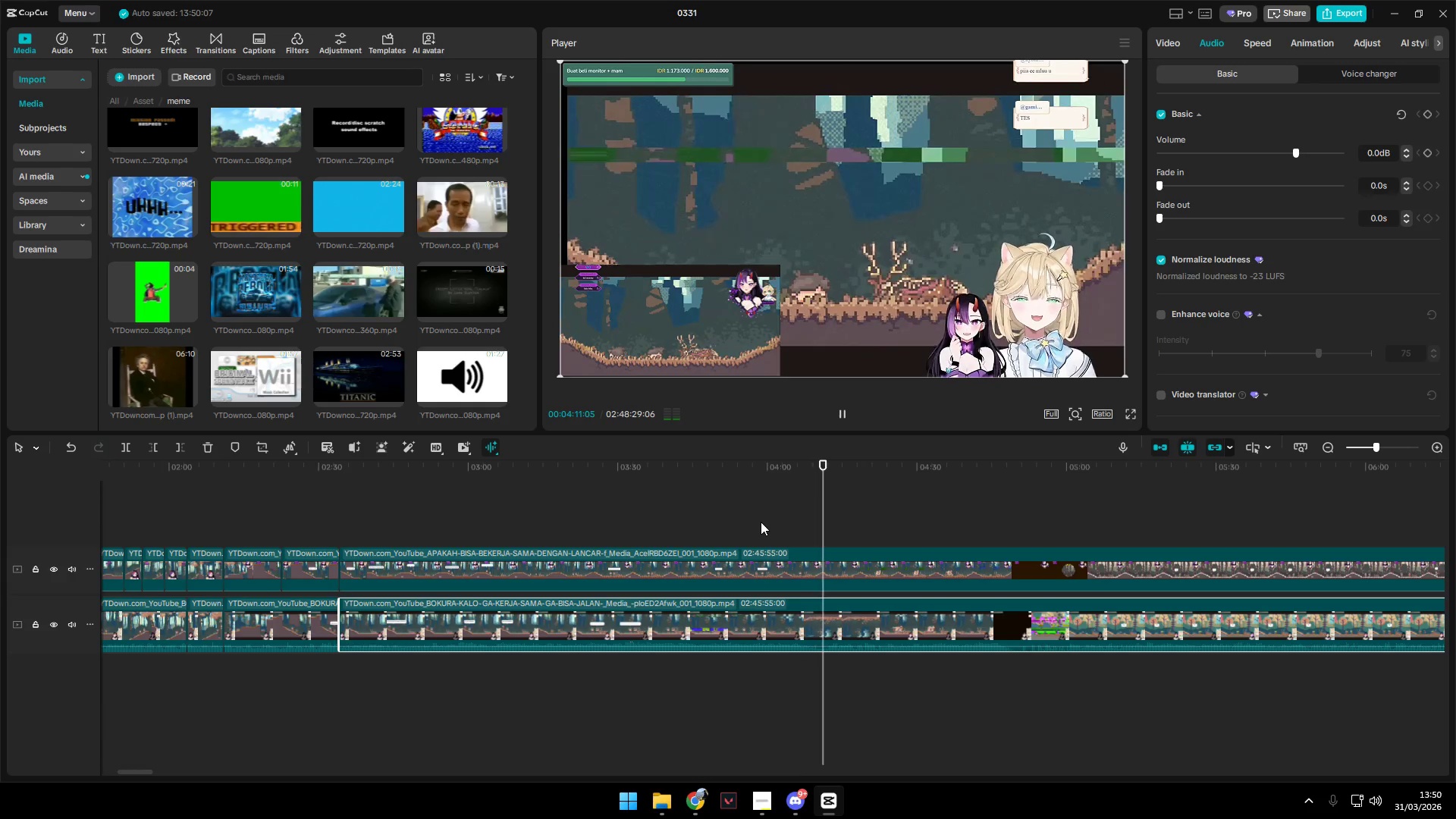 
wait(34.14)
 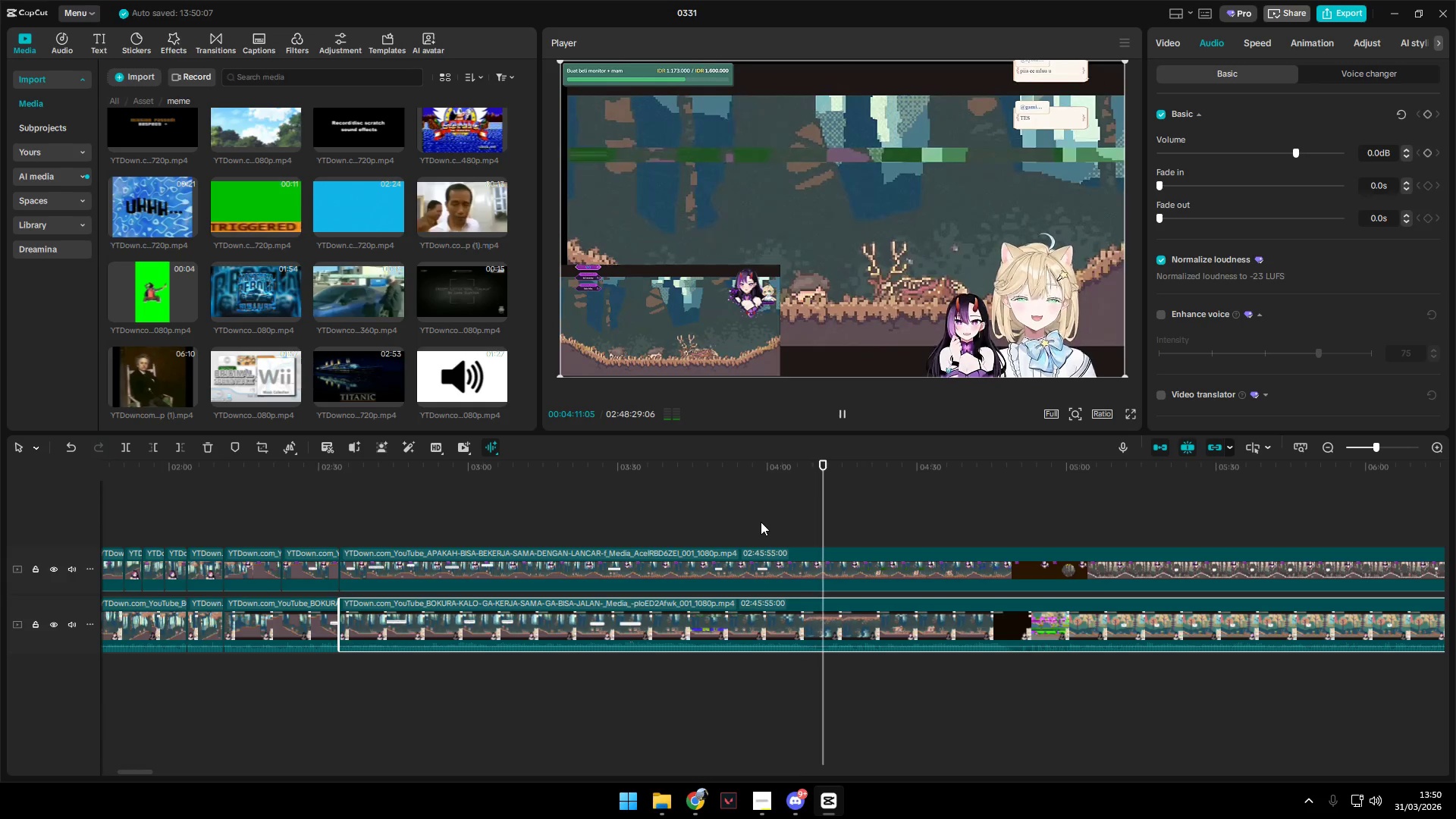 
hold_key(key=ControlLeft, duration=1.16)
scroll: coordinate [768, 592], scroll_direction: down, amount: 4.0
 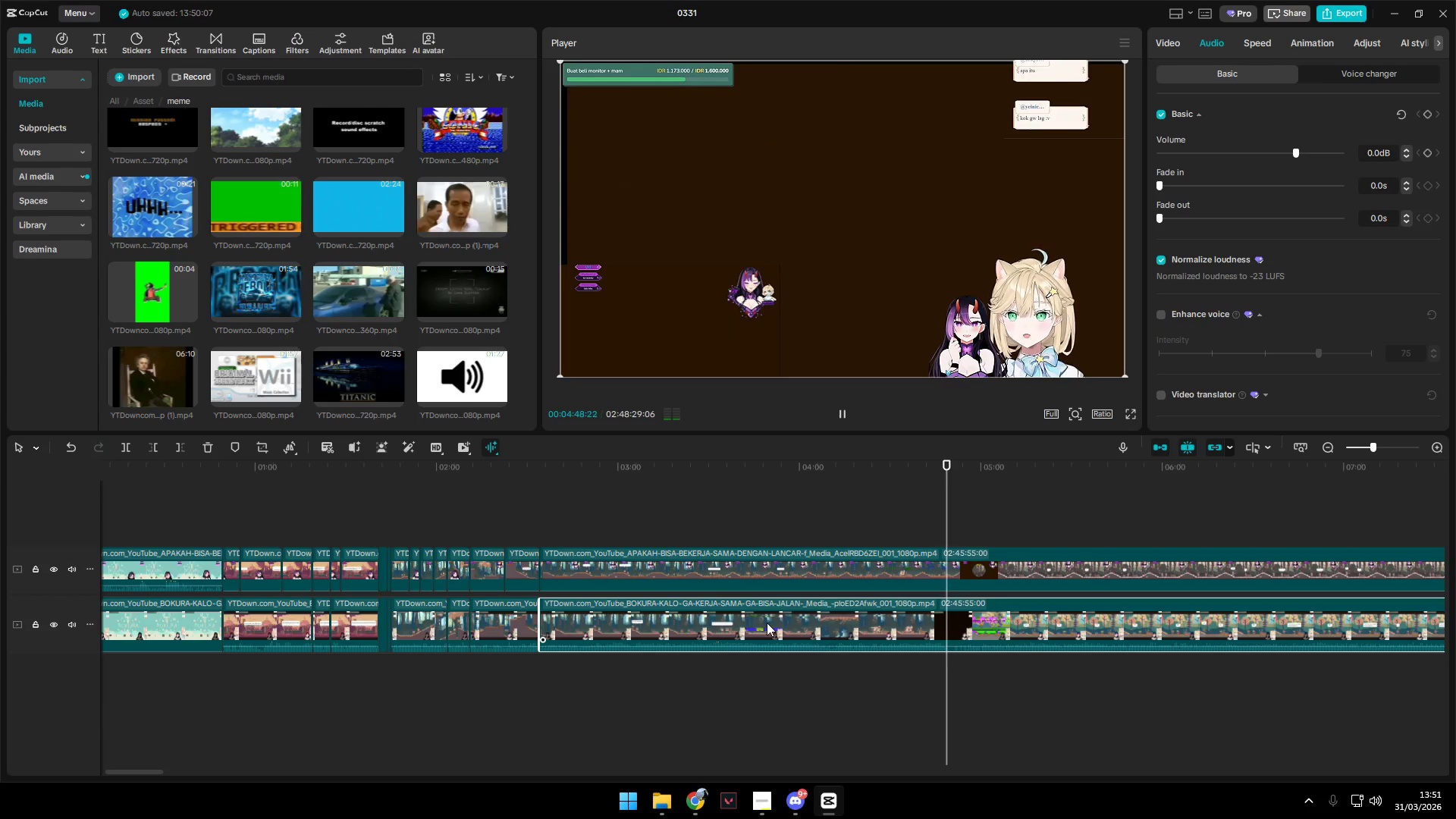 
wait(36.48)
 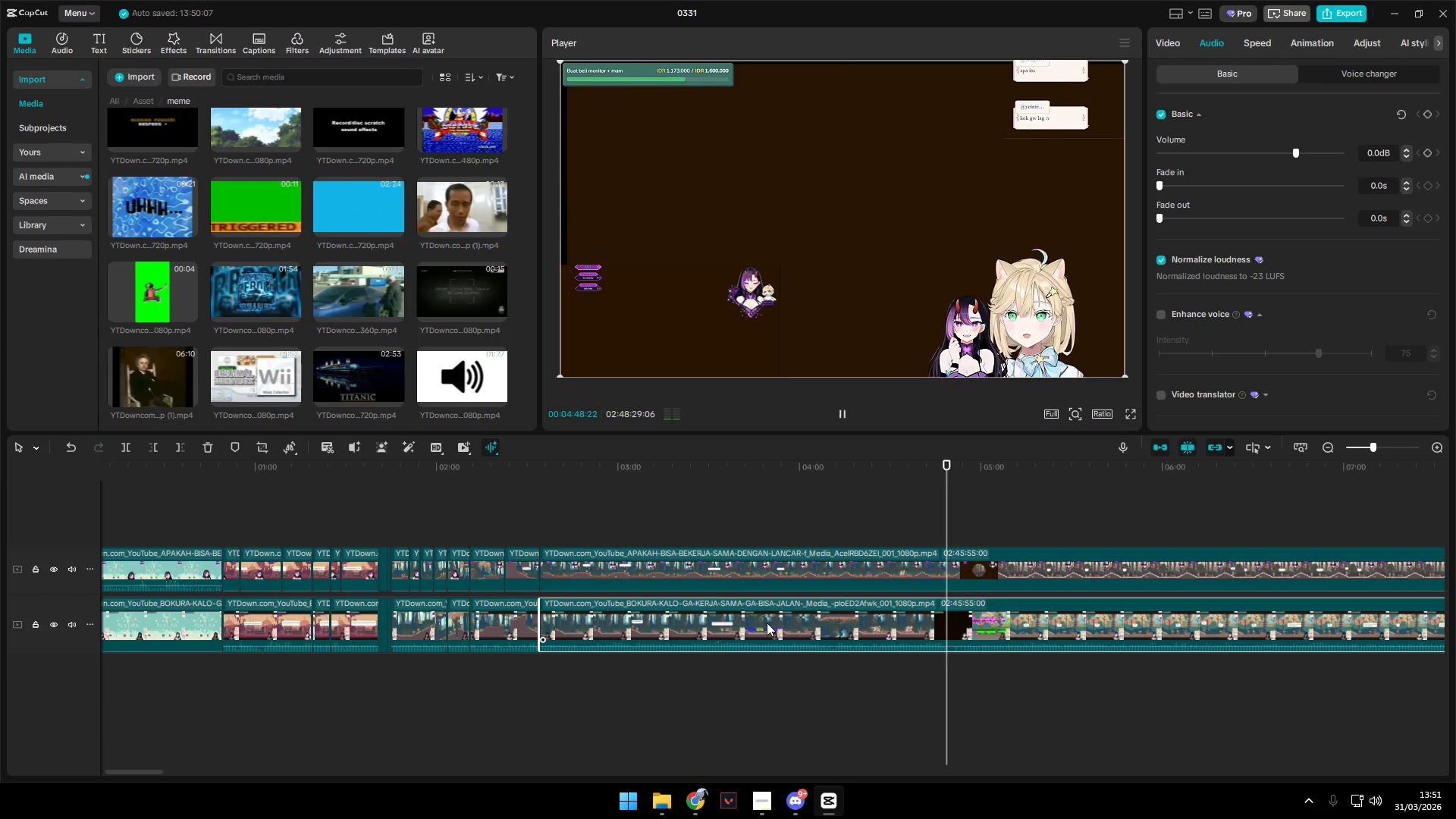 
key(Space)
 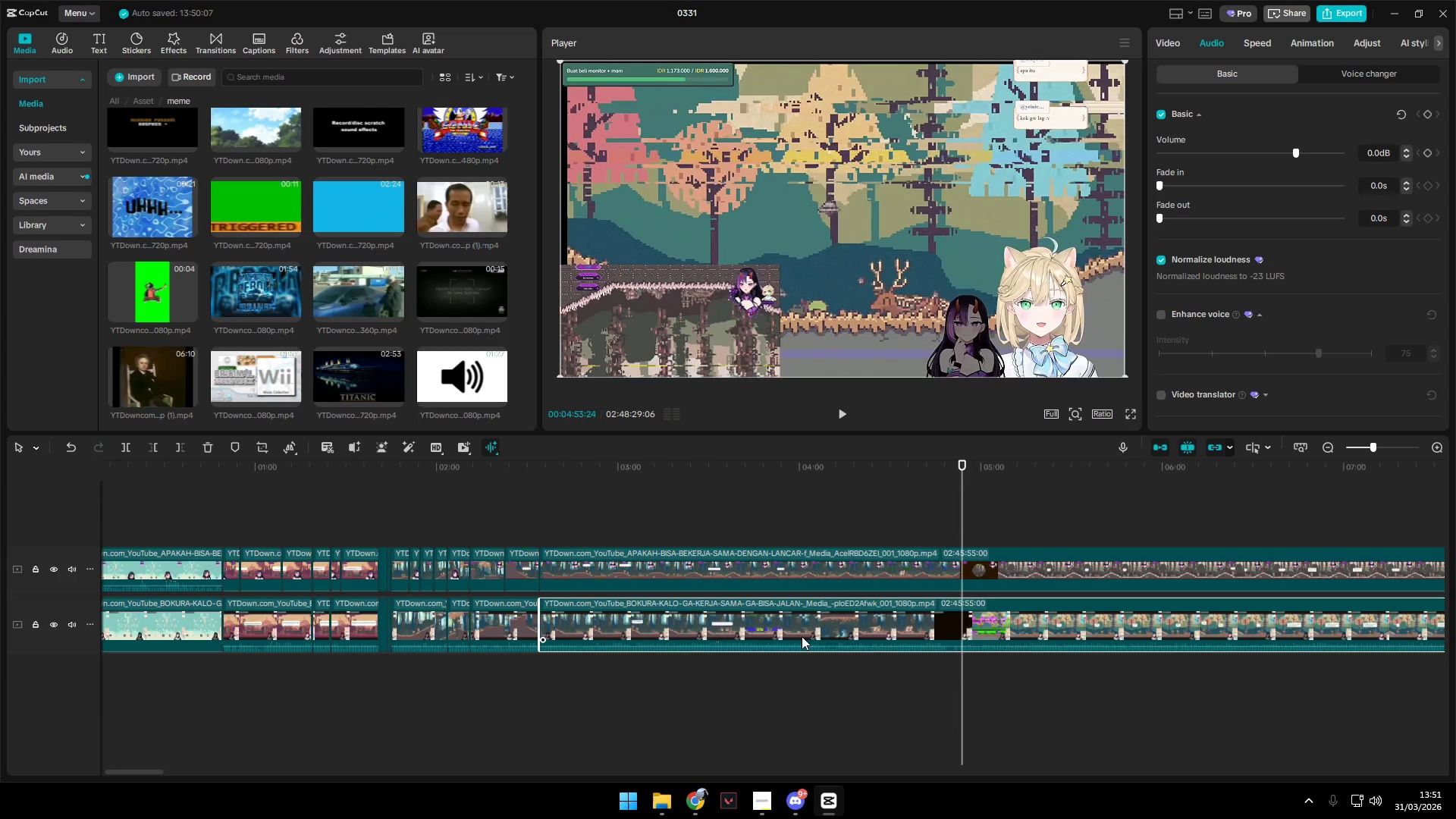 
key(Space)
 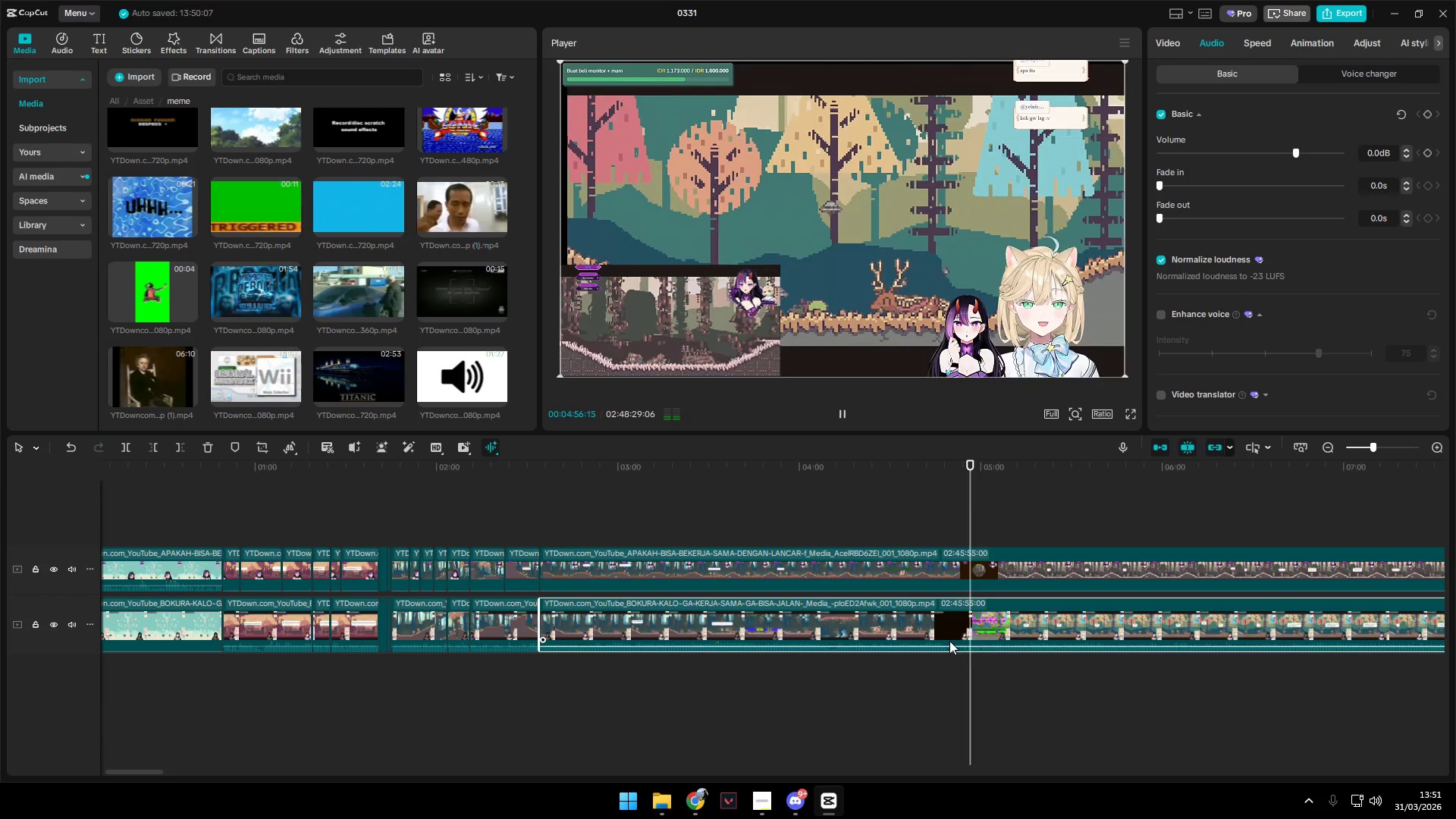 
key(Space)
 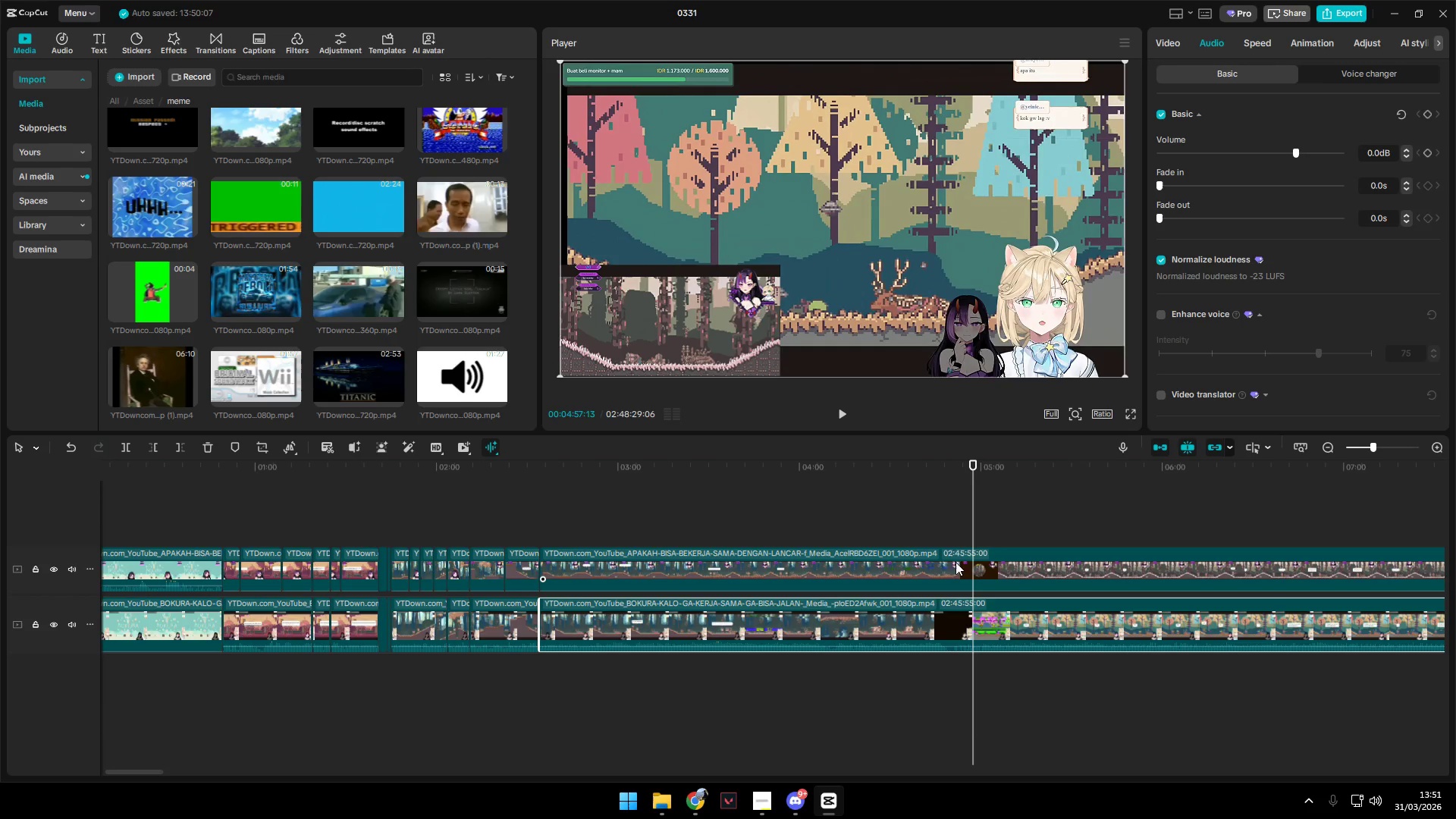 
left_click([947, 544])
 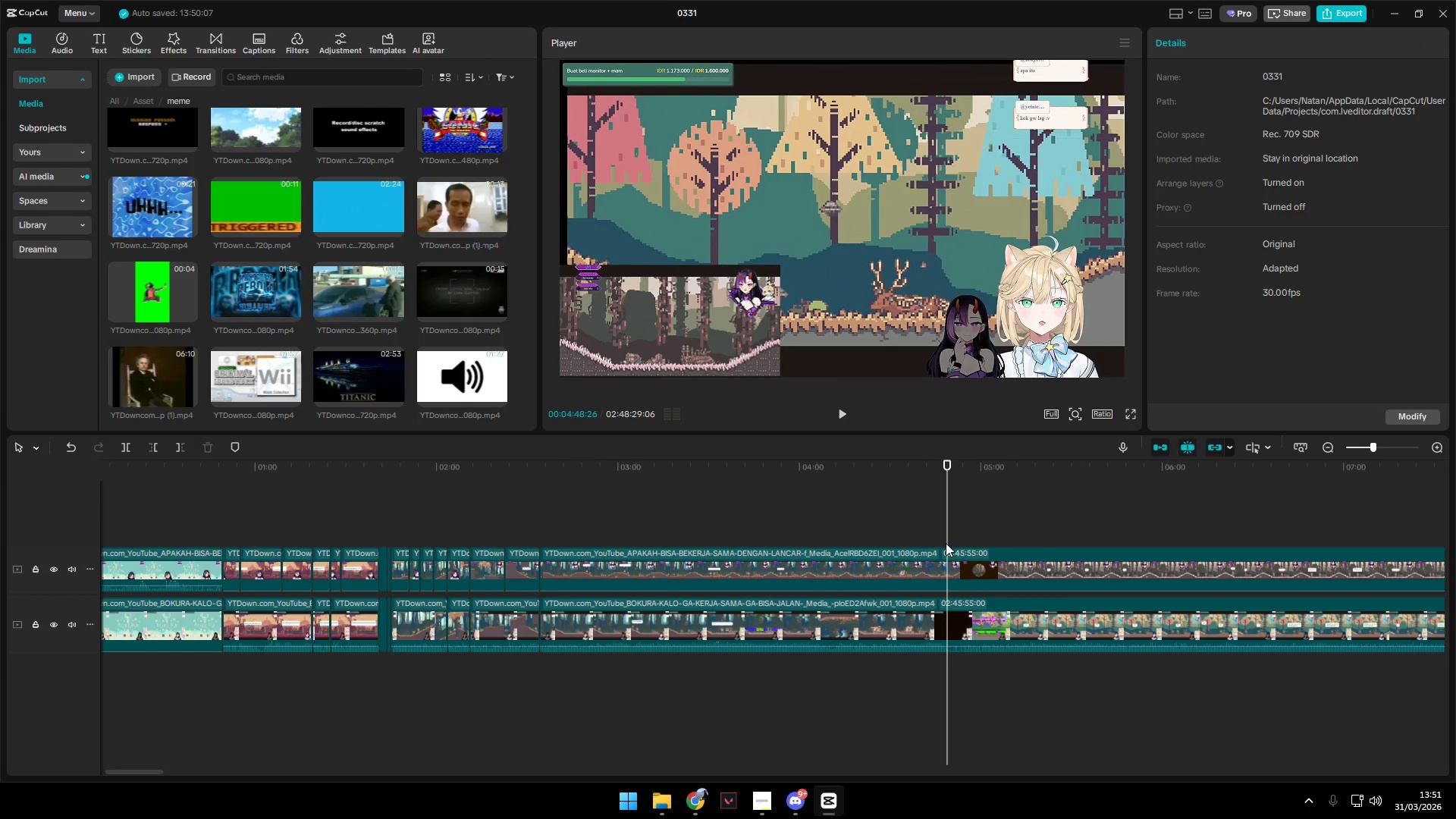 
key(Space)
 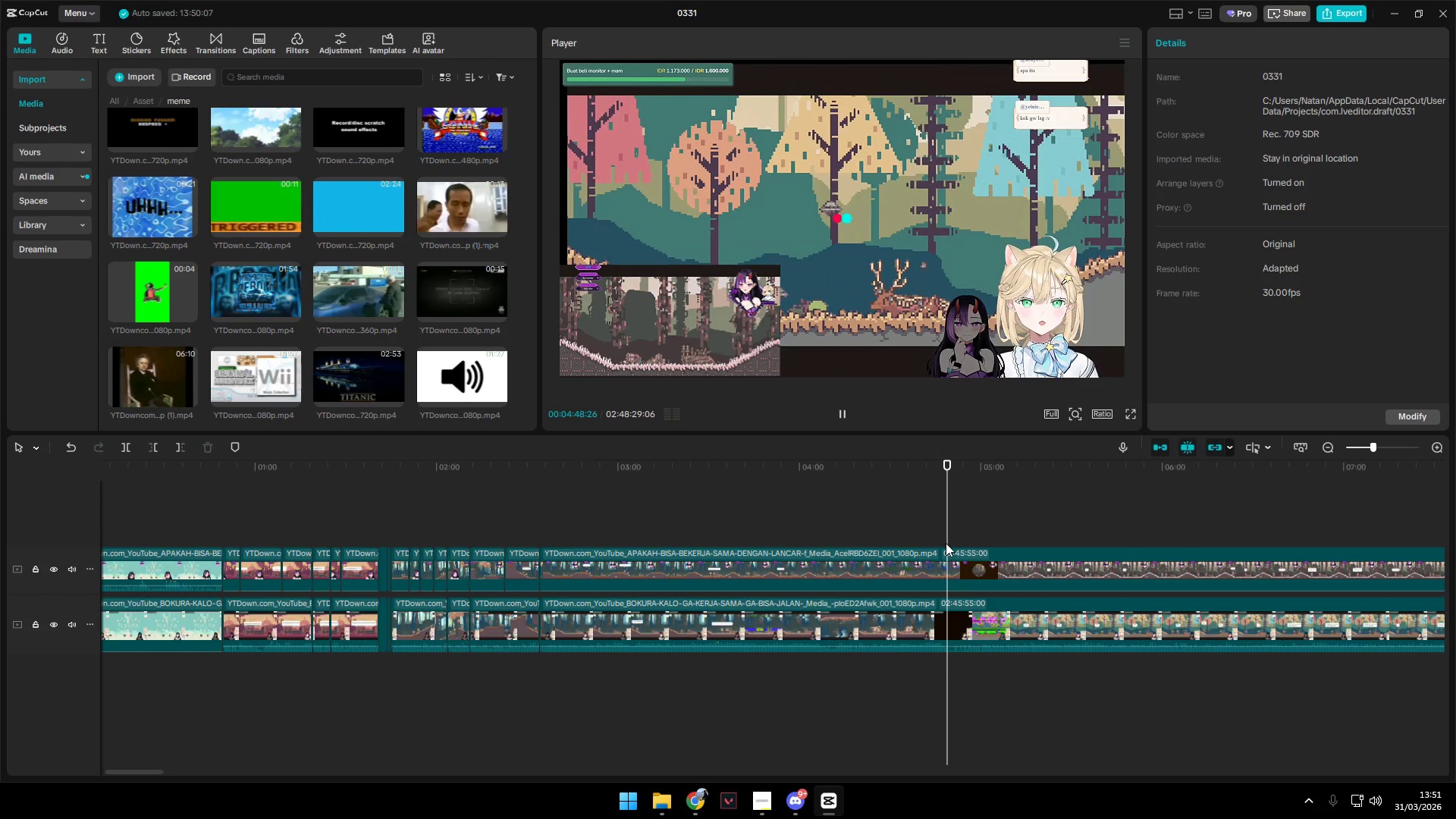 
key(Space)
 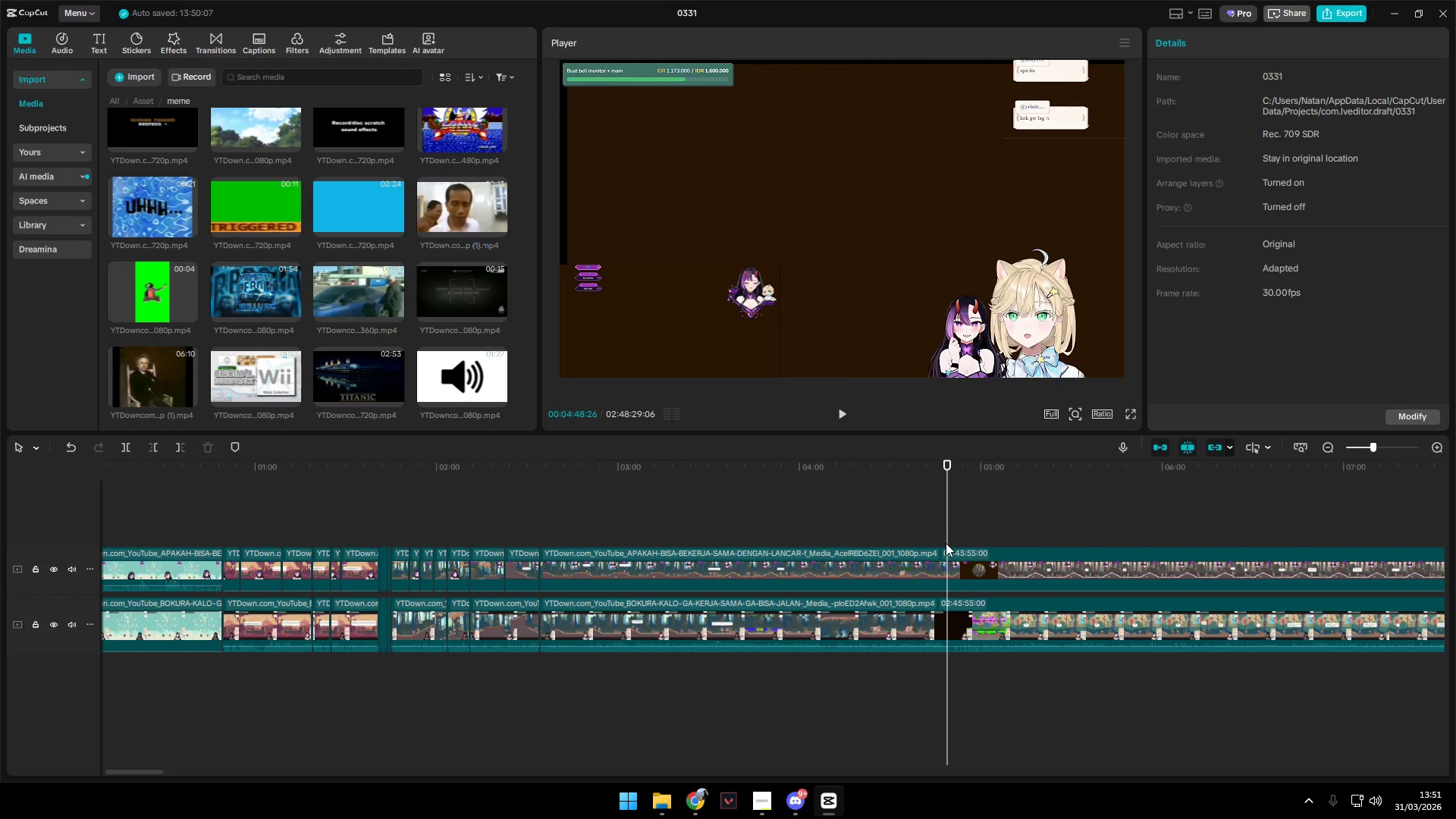 
key(Space)
 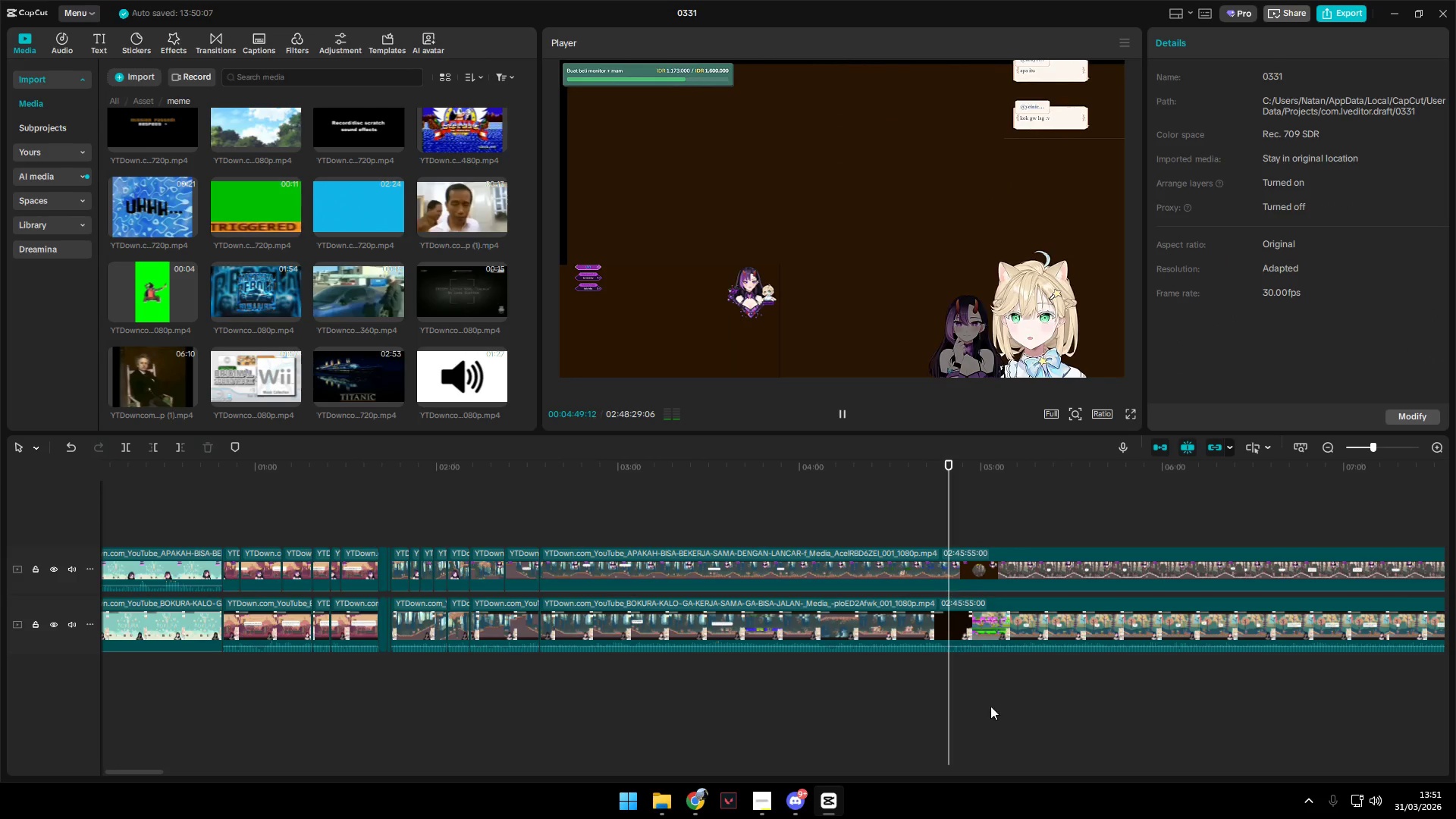 
hold_key(key=ControlLeft, duration=0.59)
scroll: coordinate [975, 708], scroll_direction: up, amount: 8.0
 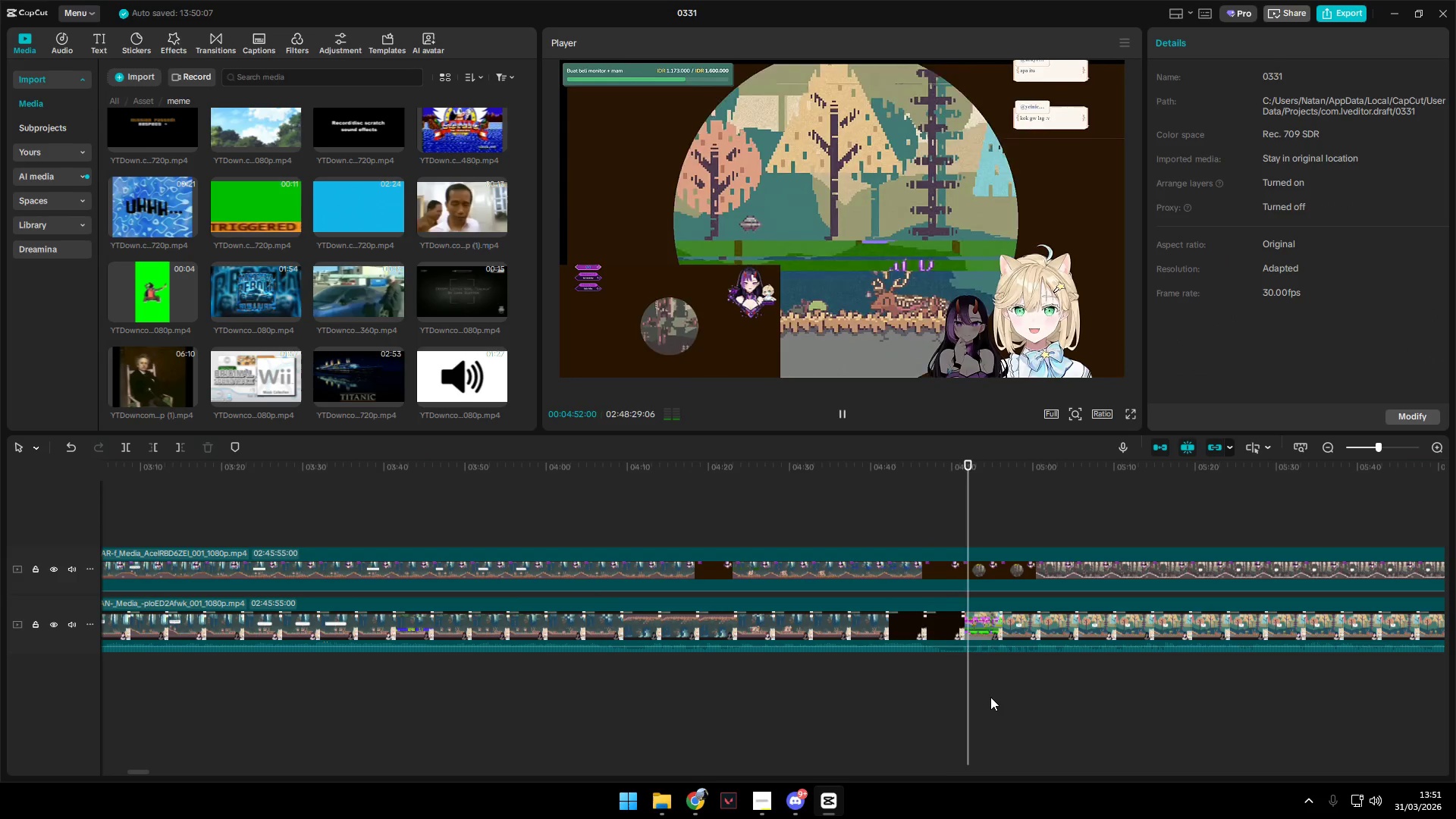 
key(Space)
 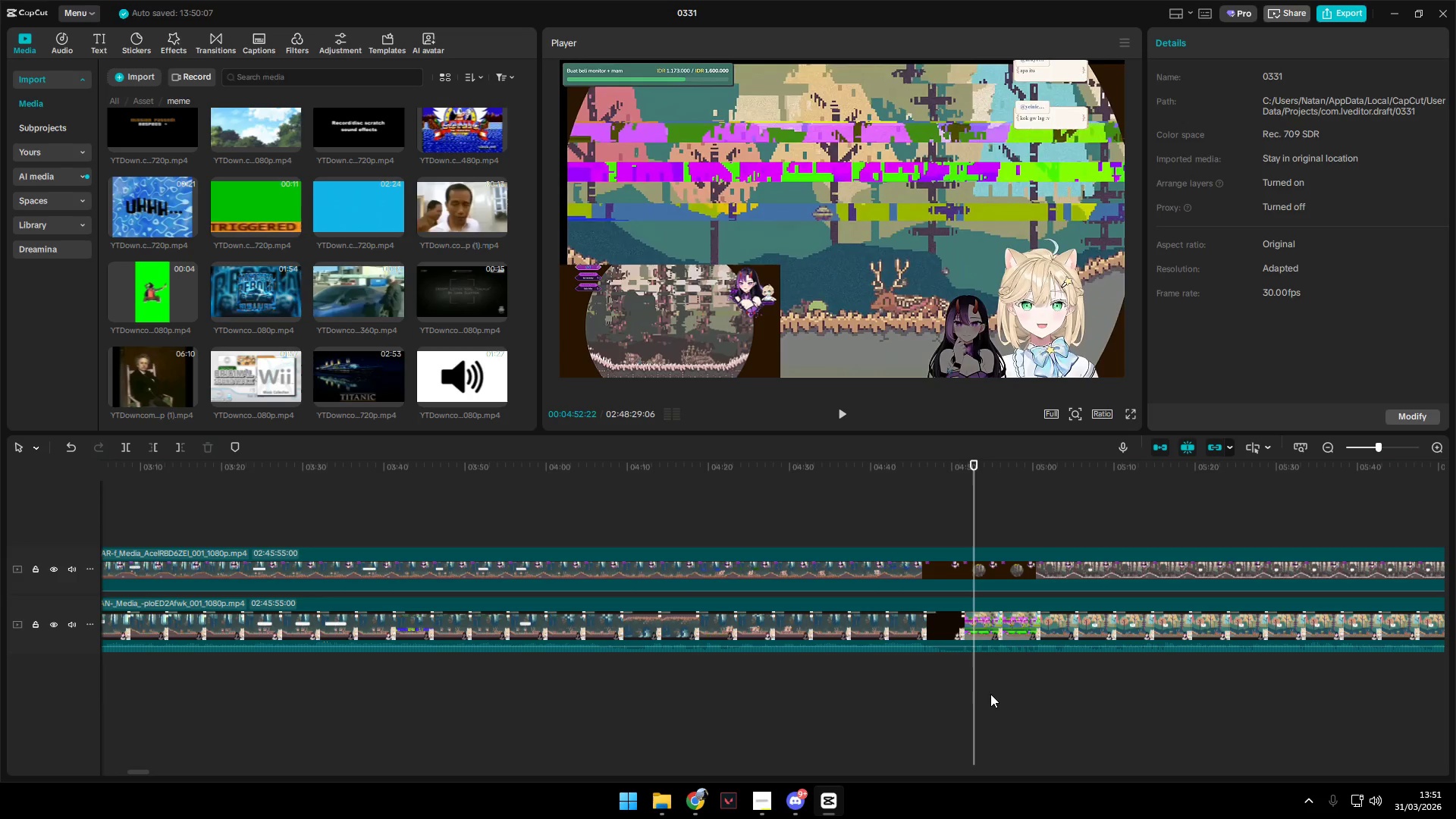 
key(Space)
 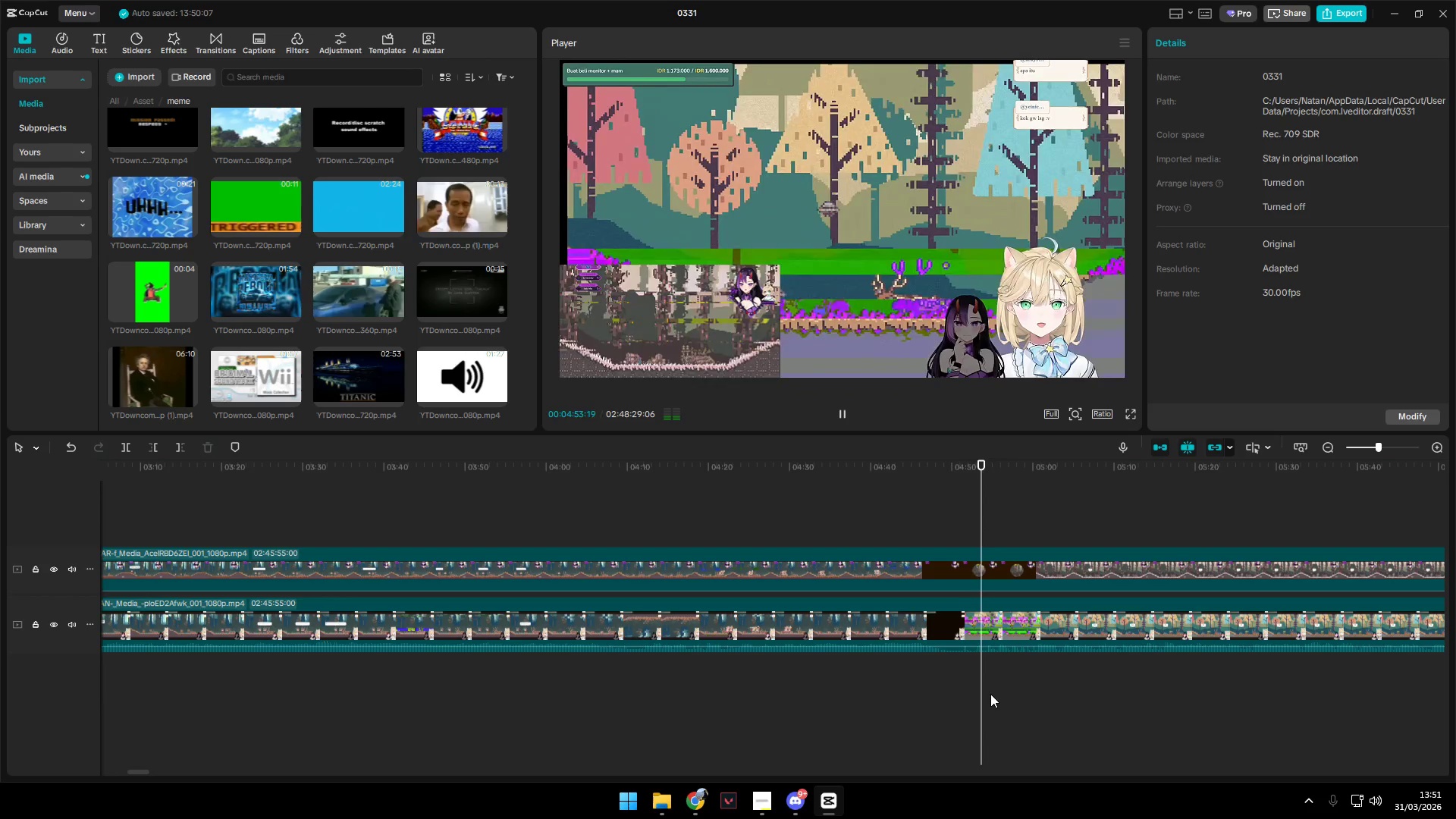 
key(Space)
 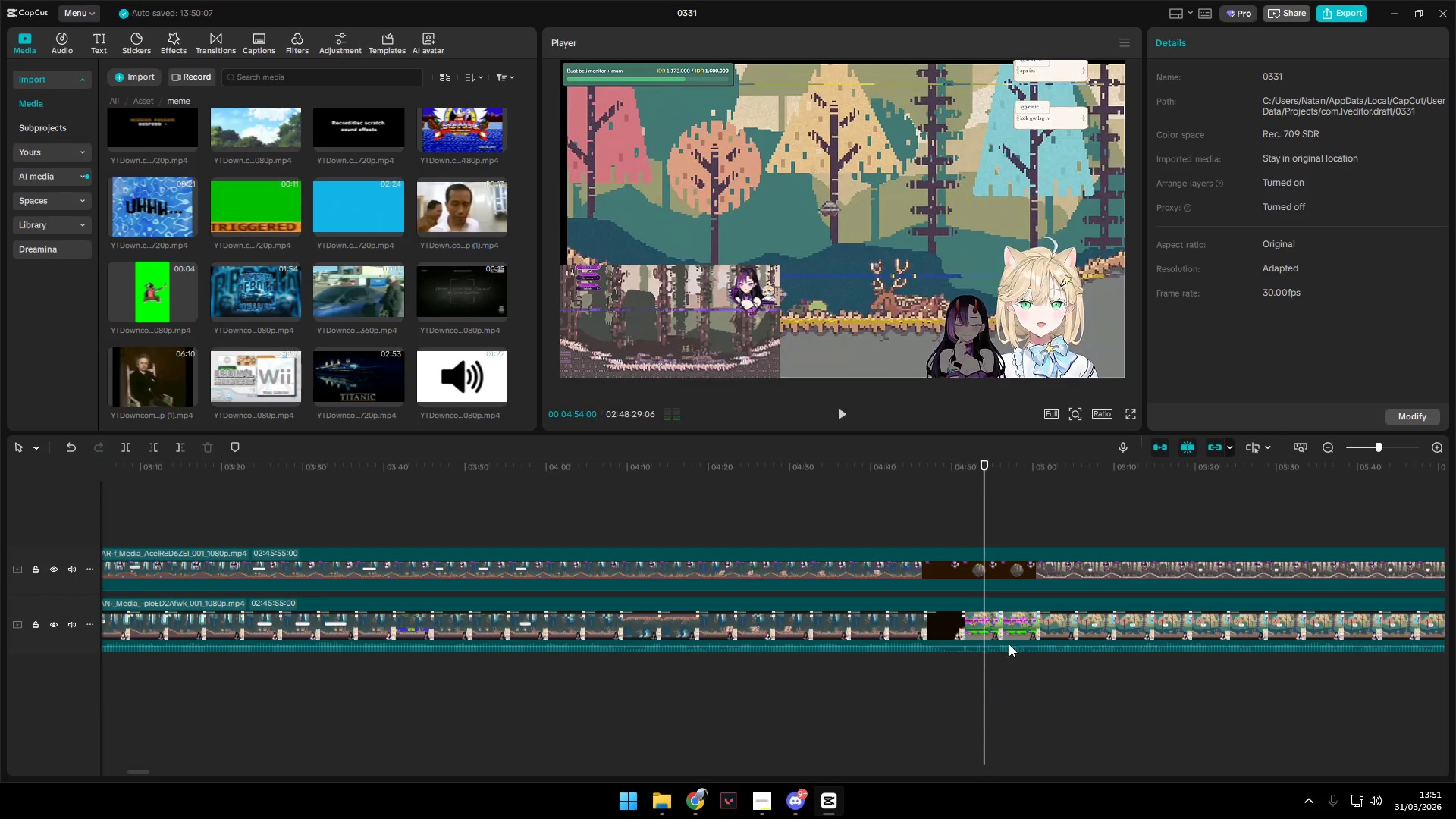 
left_click([989, 626])
 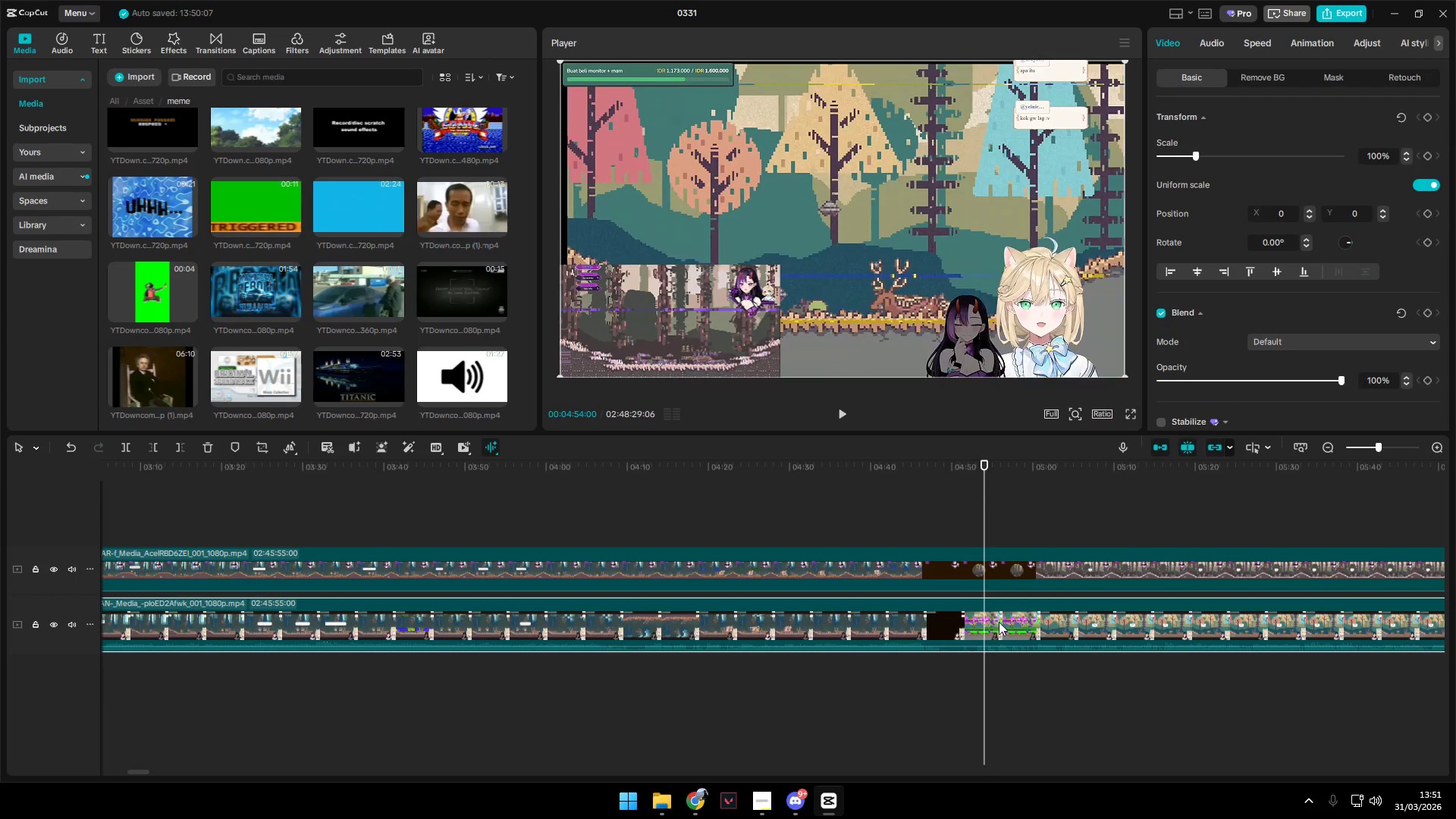 
key(Shift+E)
 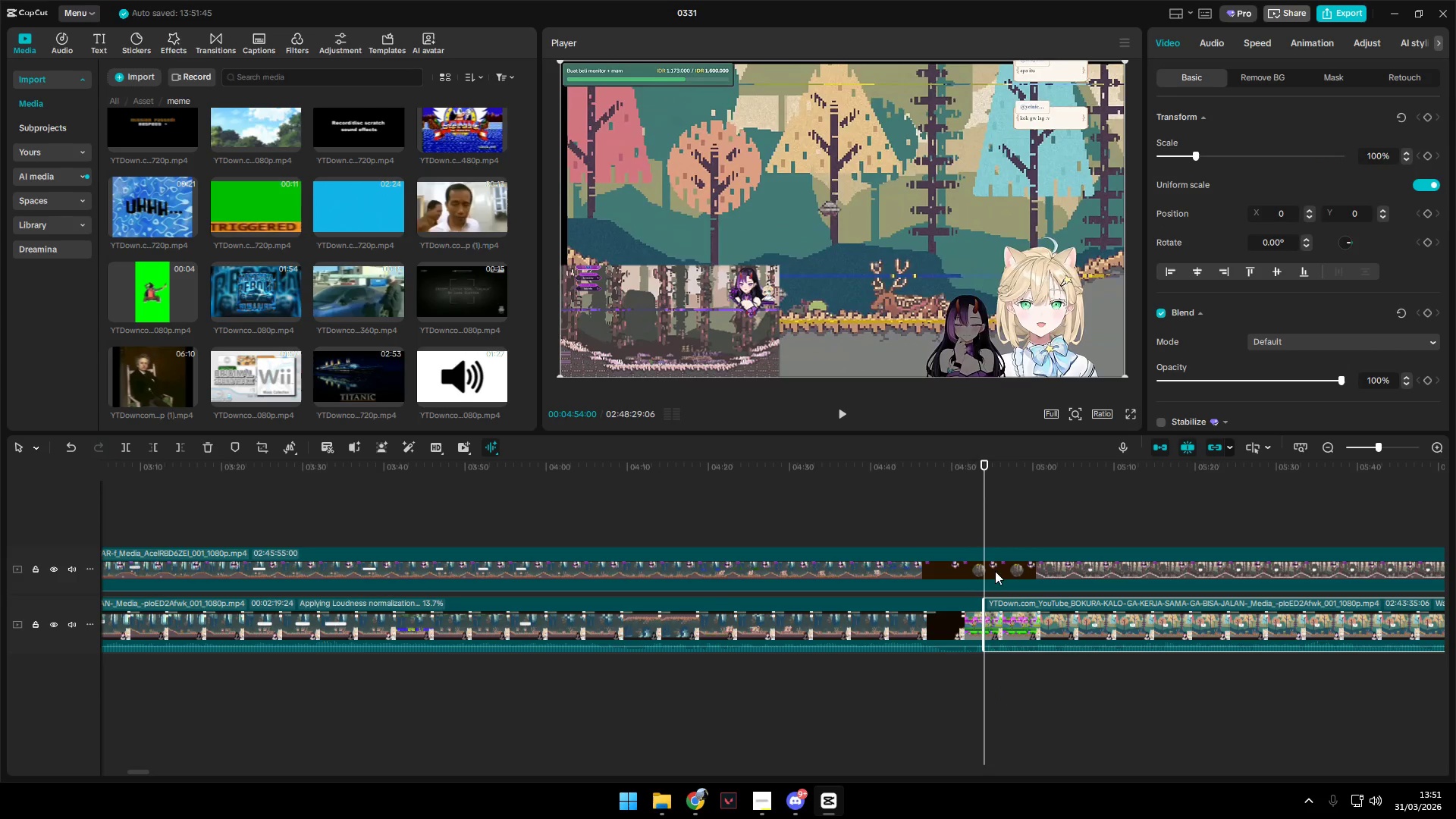 
left_click([987, 568])
 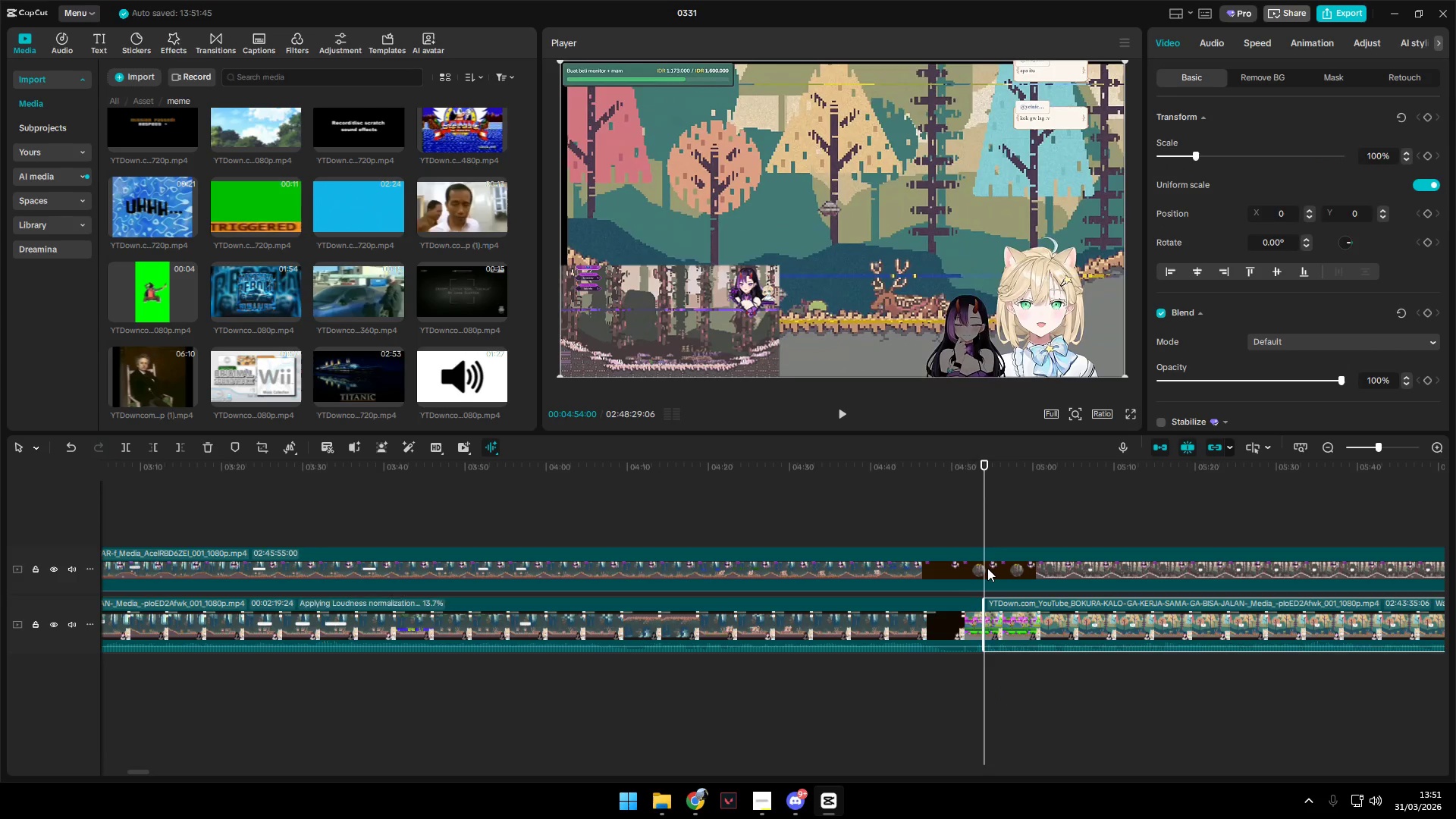 
key(Shift+E)
 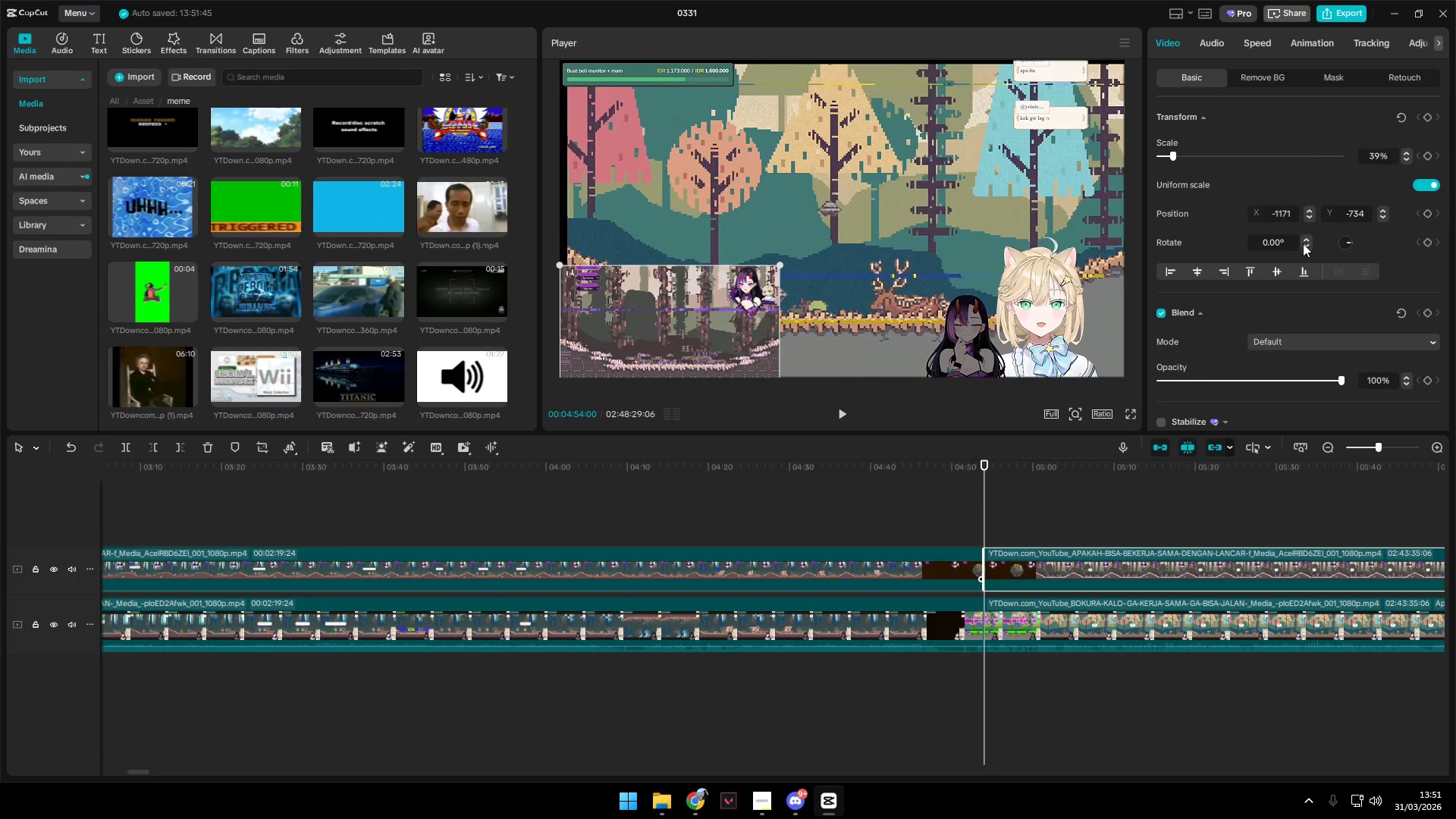 
left_click([953, 529])
 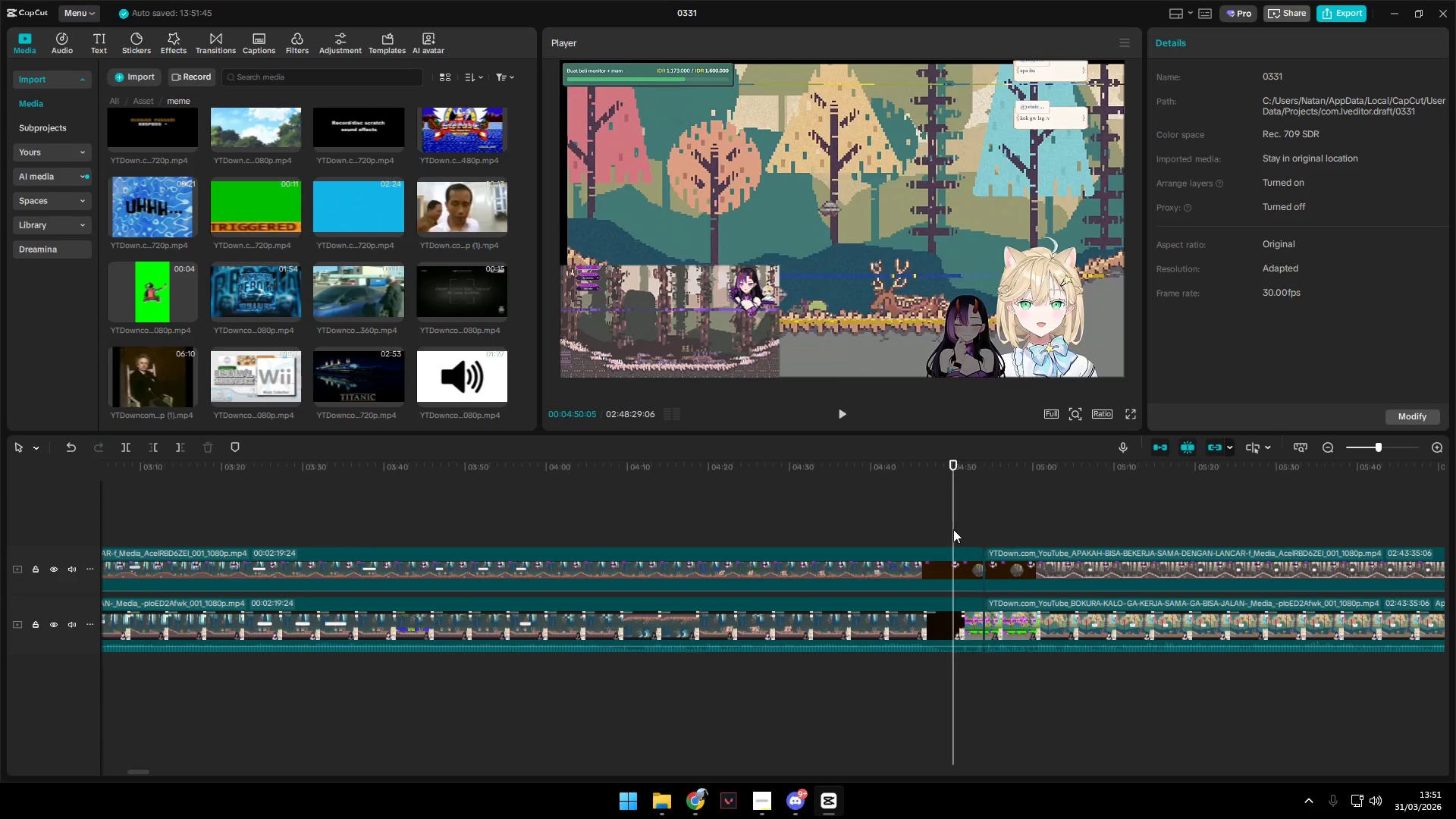 
key(Space)
 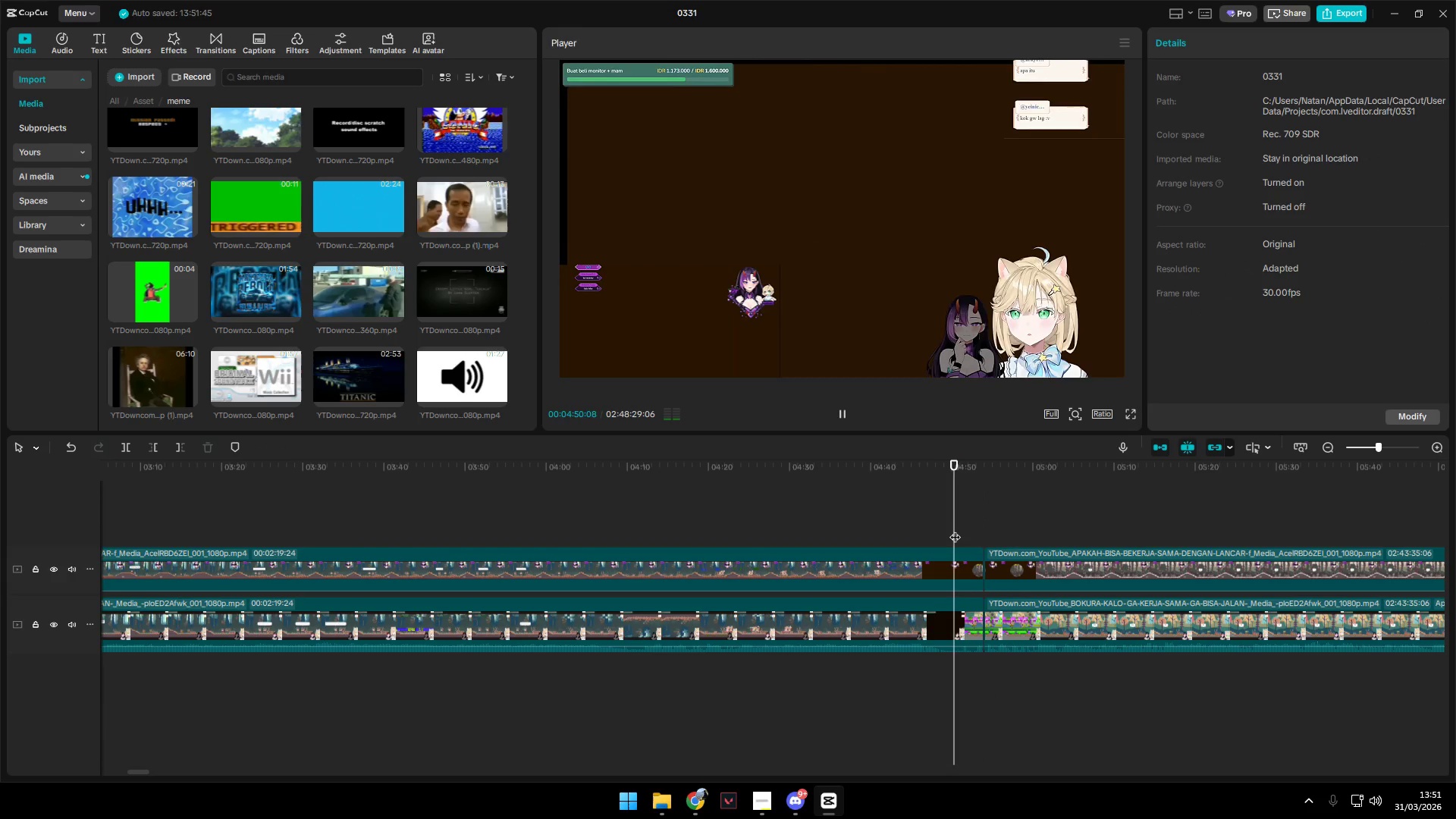 
key(Space)
 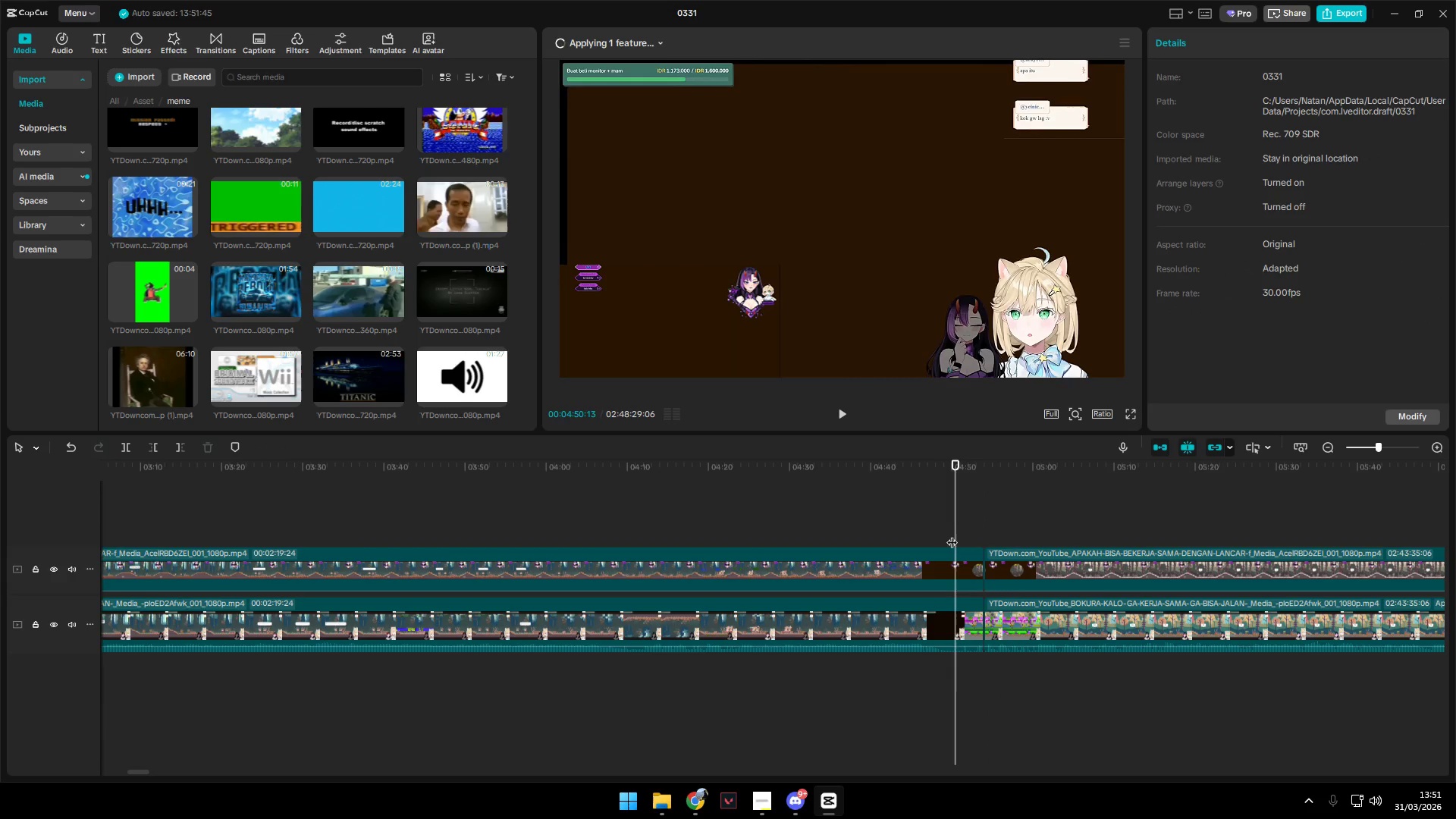 
key(Space)
 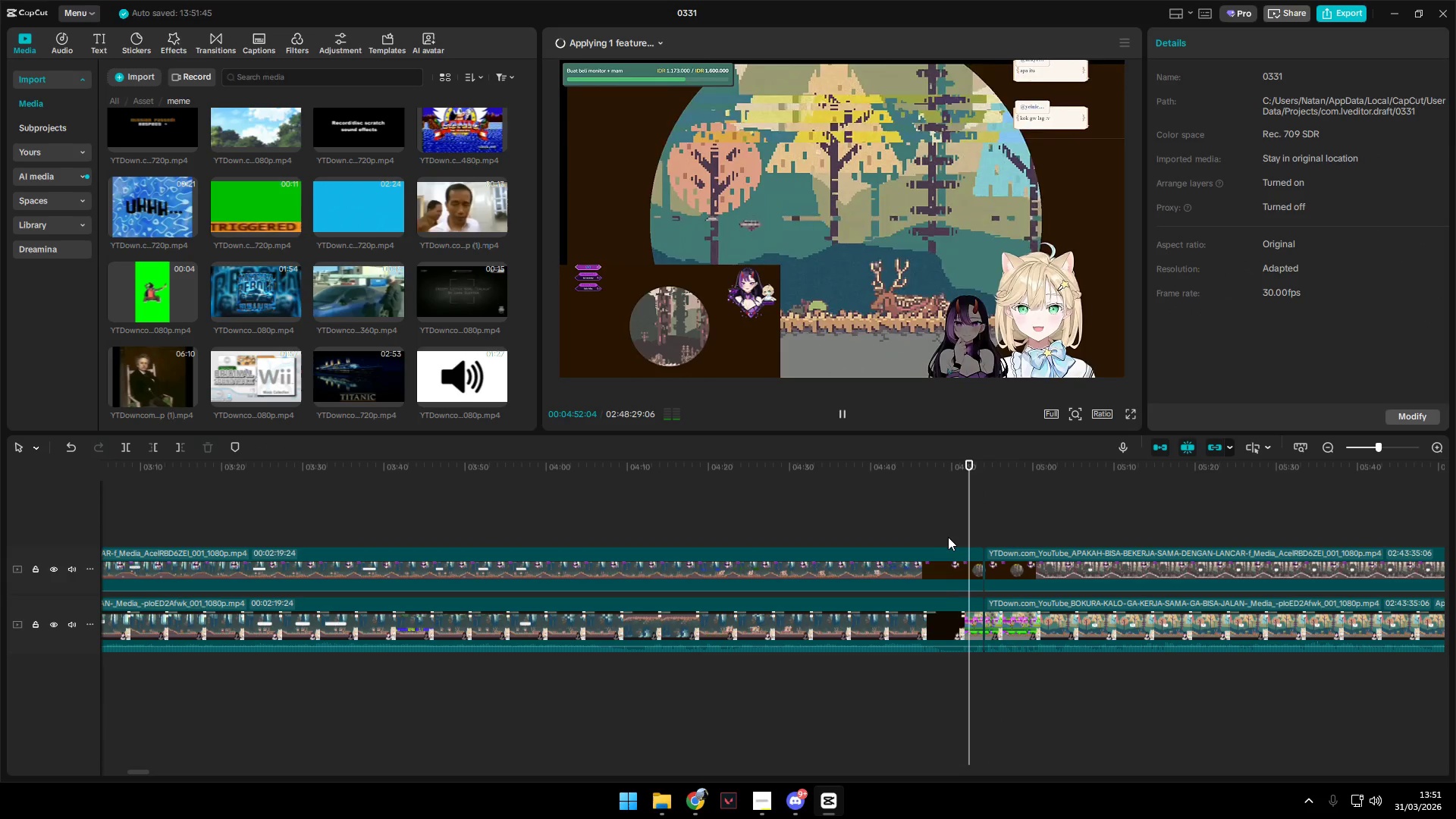 
key(Space)
 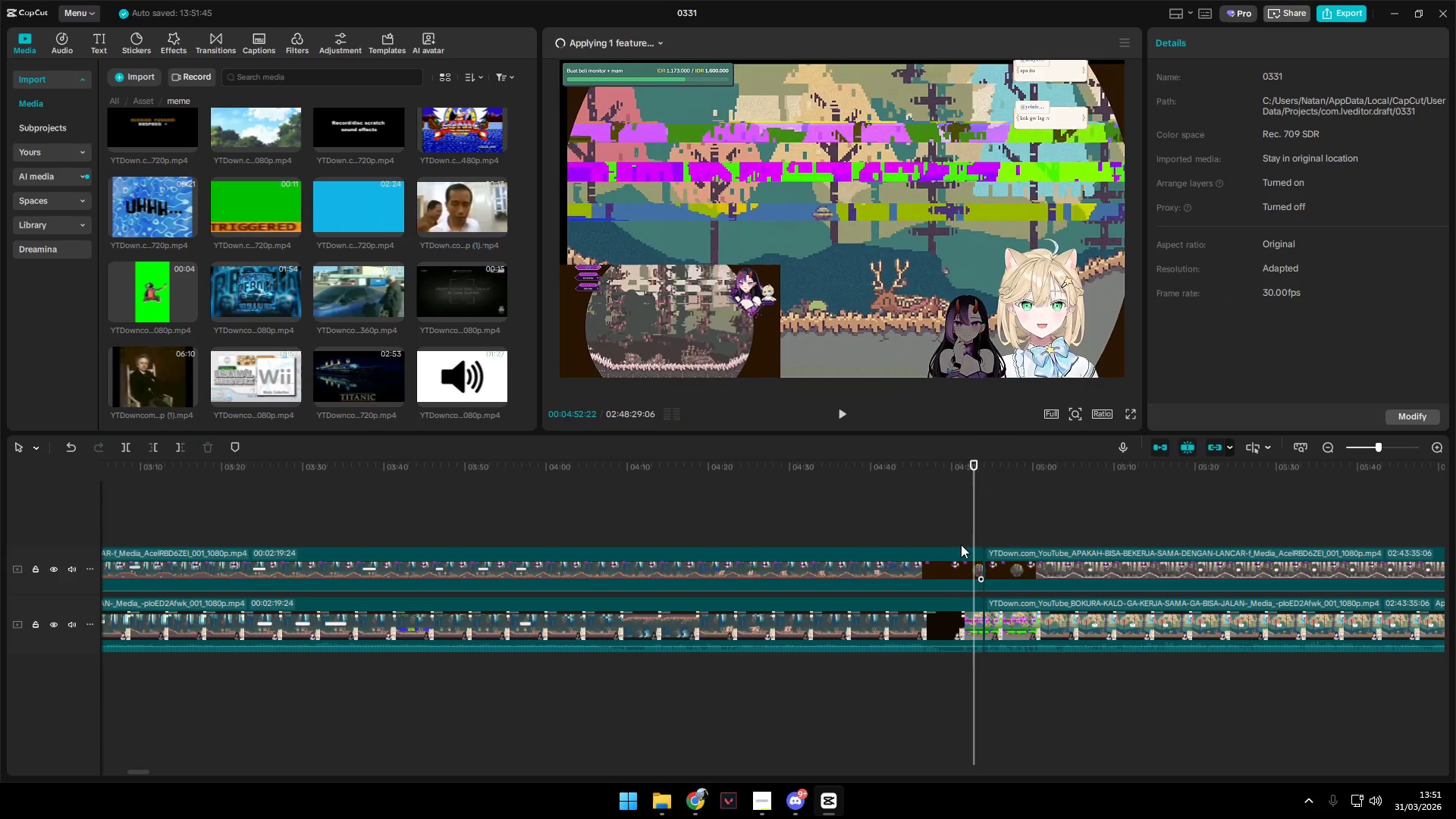 
left_click([951, 531])
 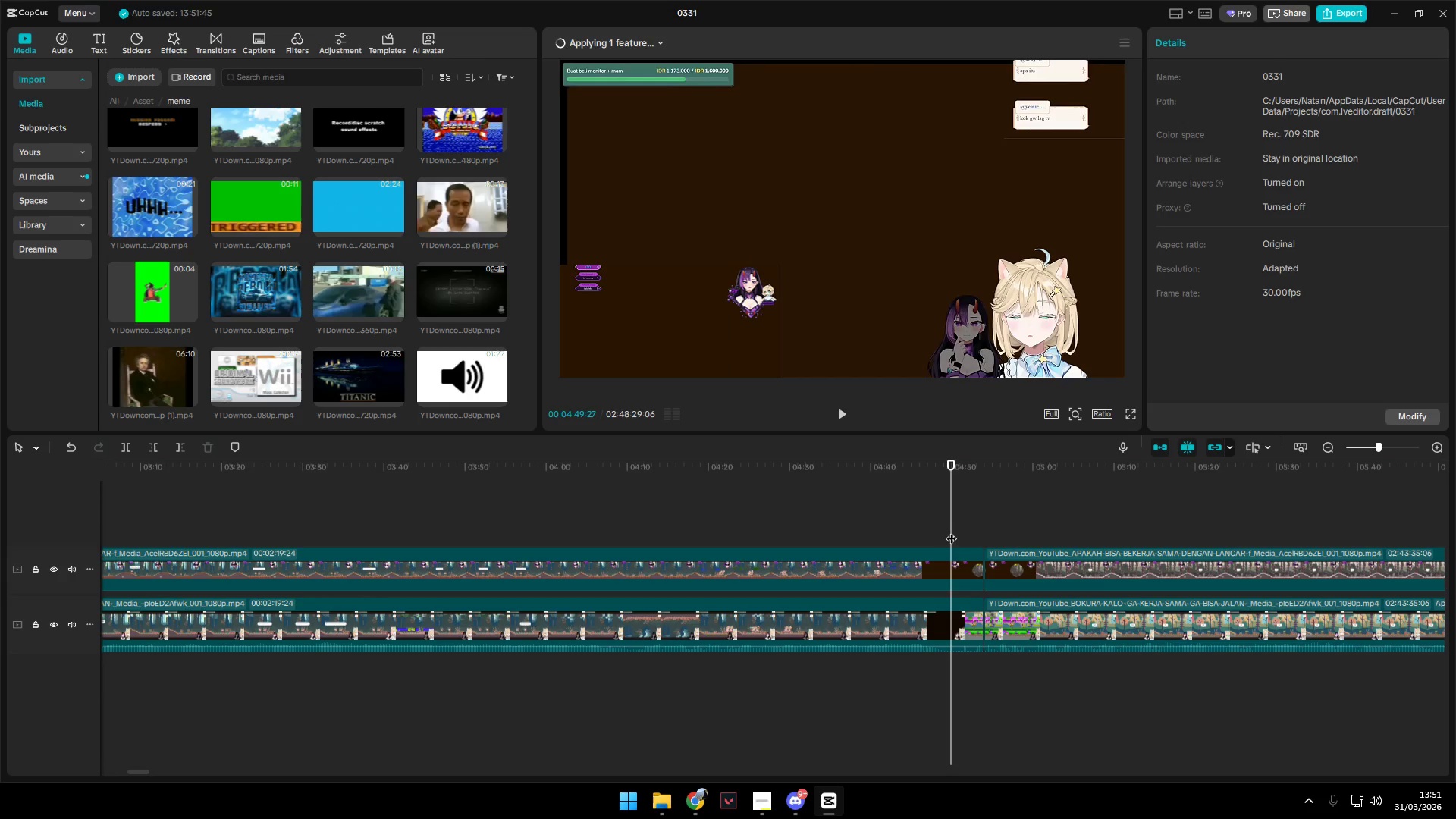 
left_click([965, 608])
 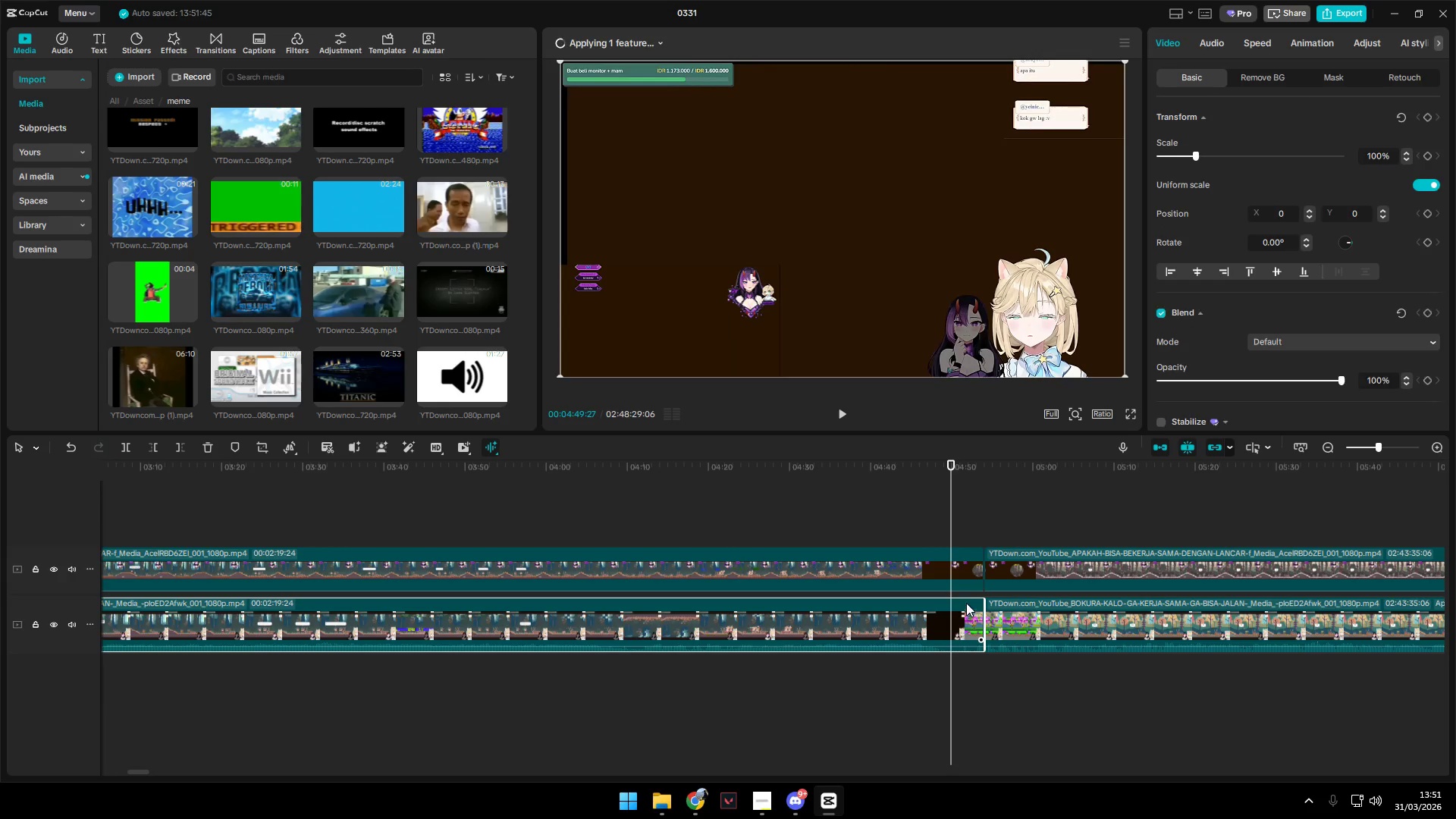 
key(Shift+E)
 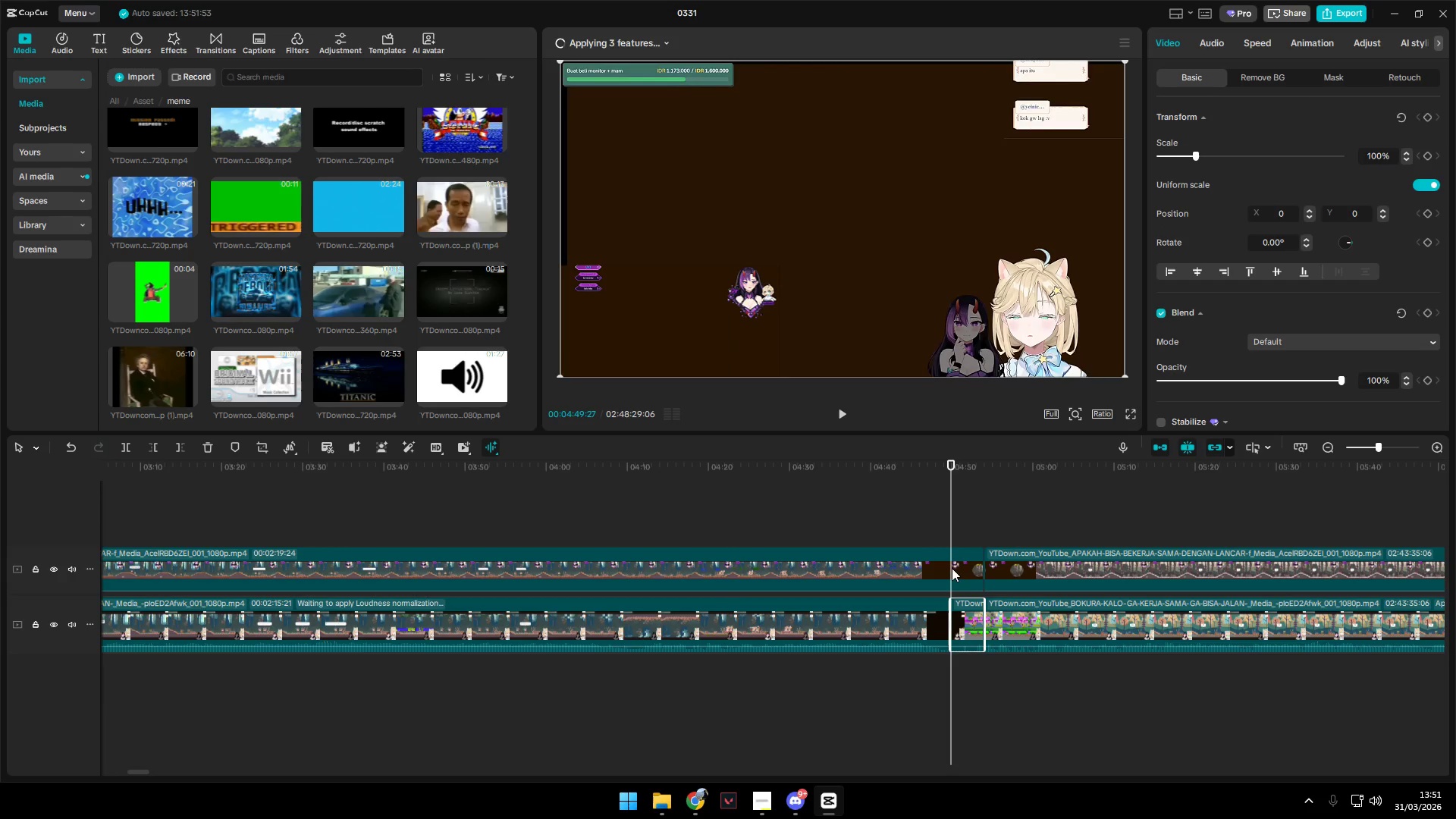 
left_click([952, 566])
 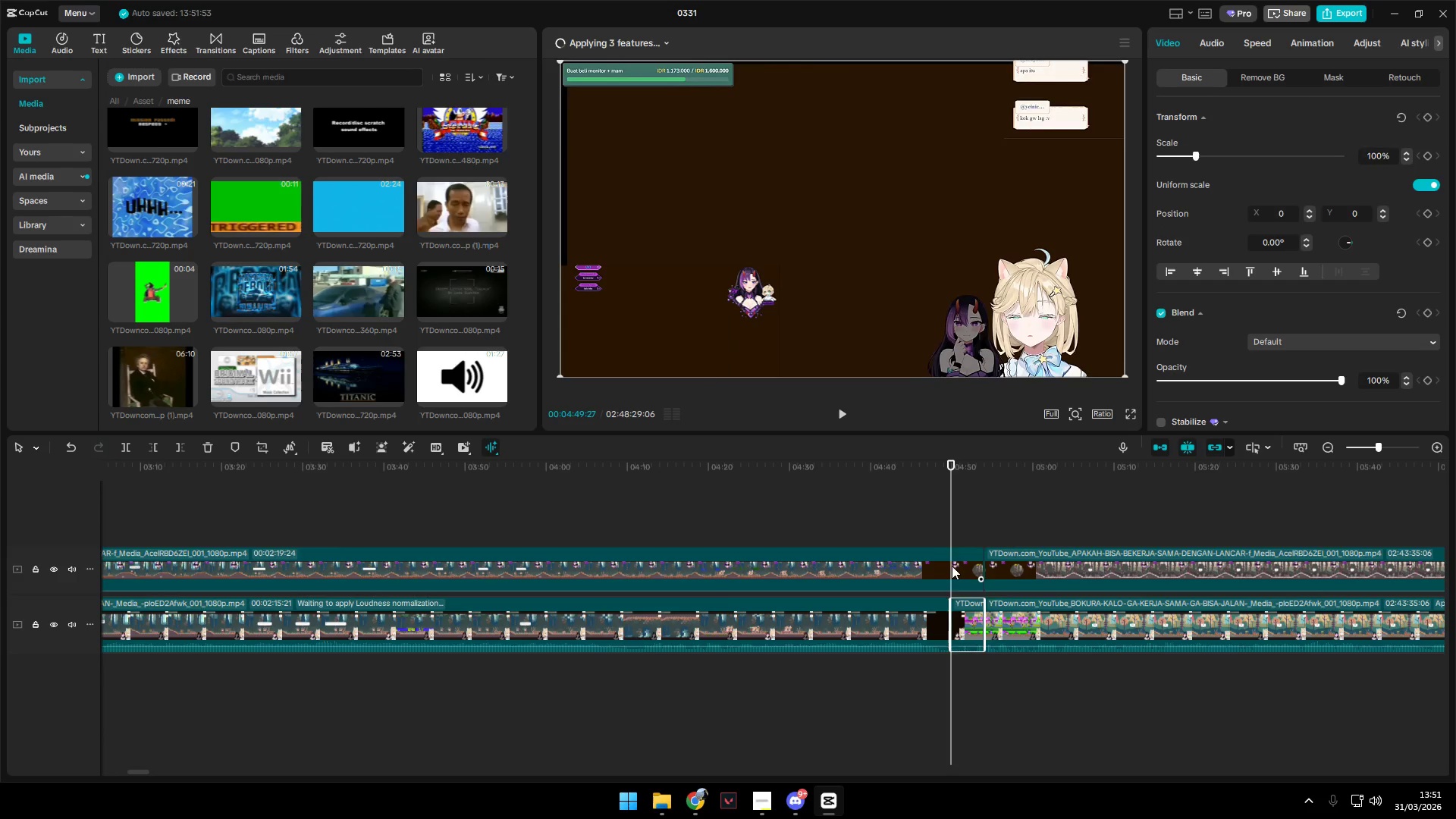 
key(Shift+E)
 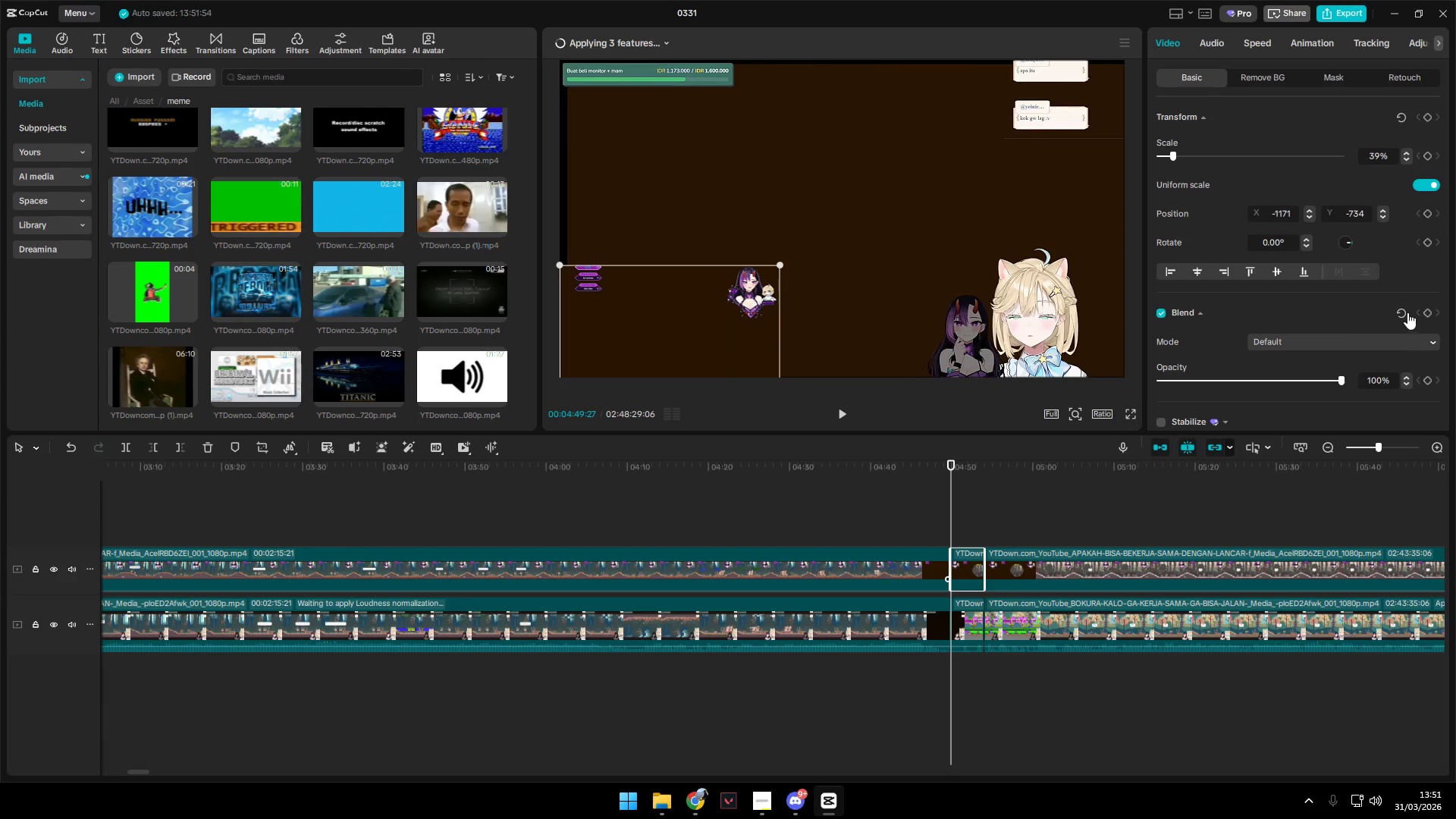 
left_click_drag(start_coordinate=[1239, 374], to_coordinate=[1086, 388])
 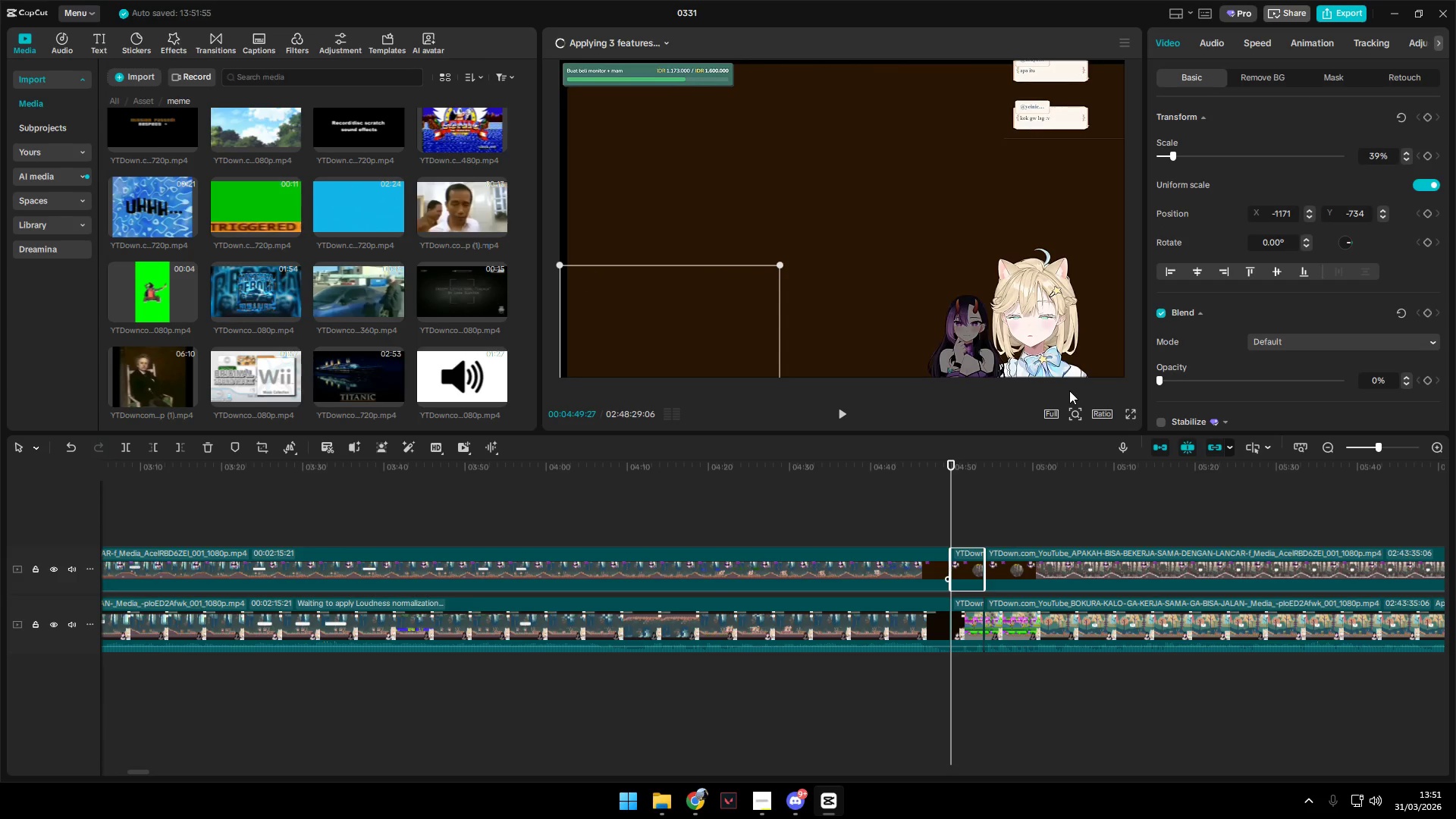 
key(Space)
 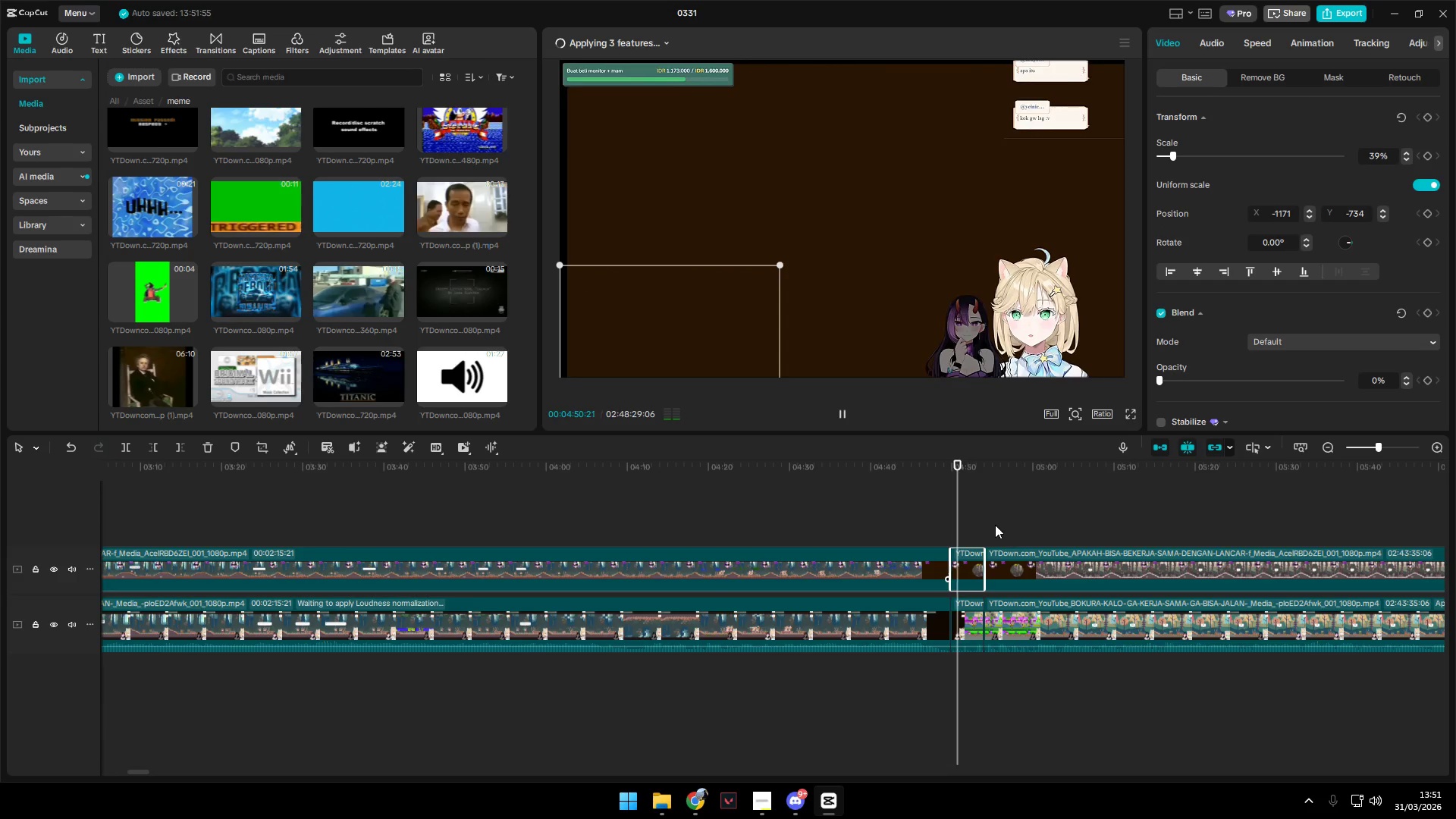 
left_click([1011, 560])
 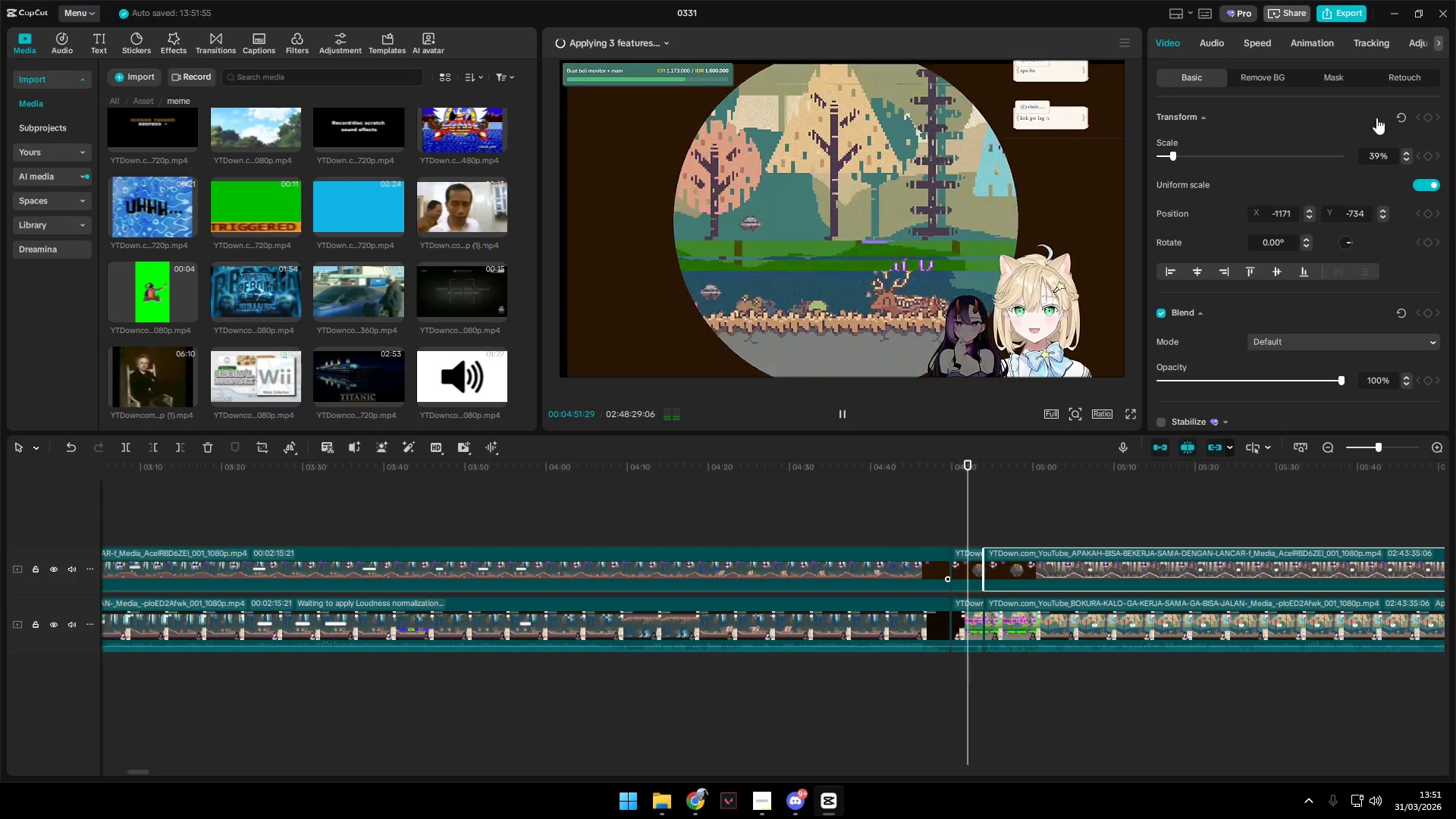 
left_click([1400, 119])
 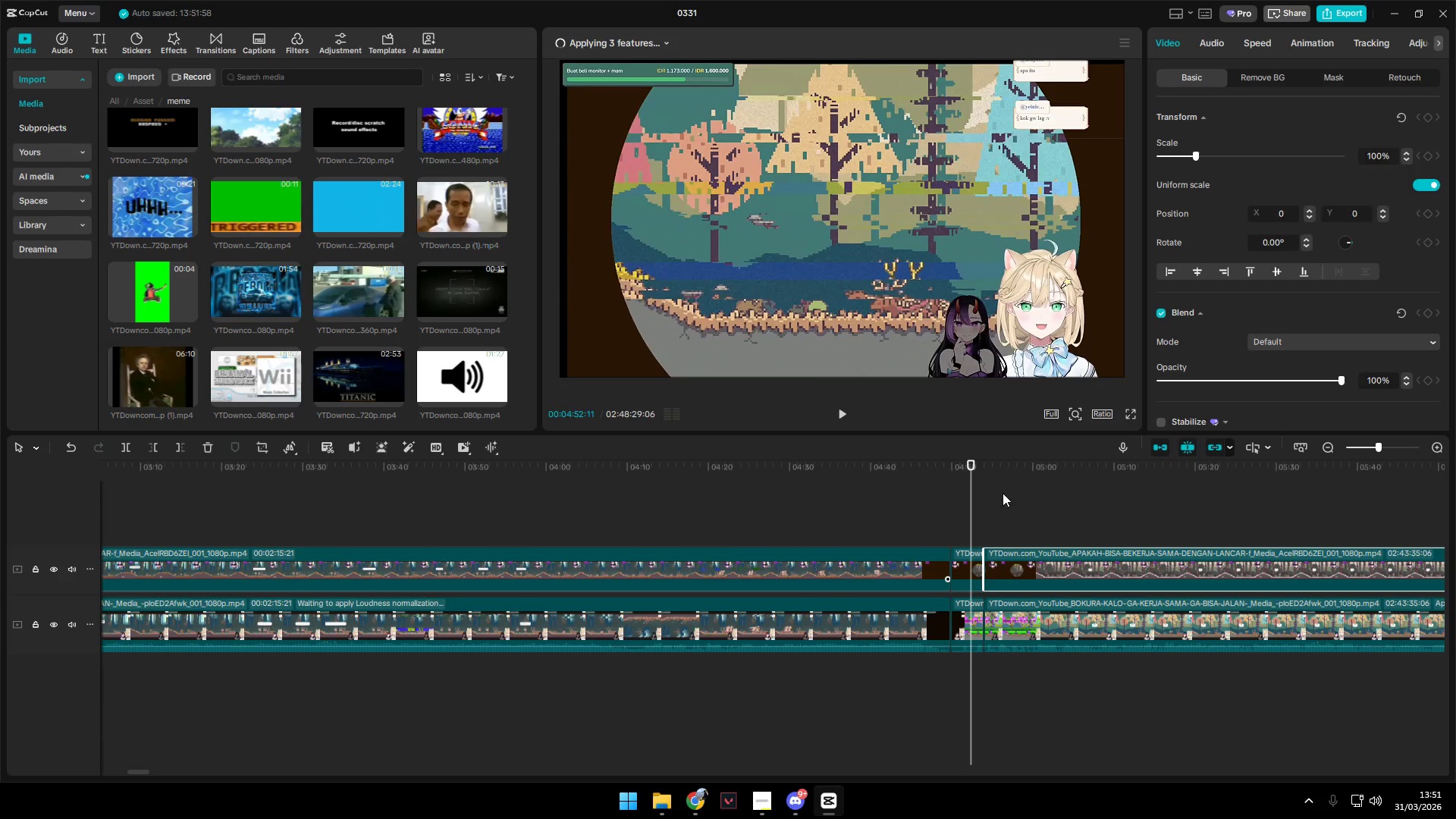 
key(Space)
 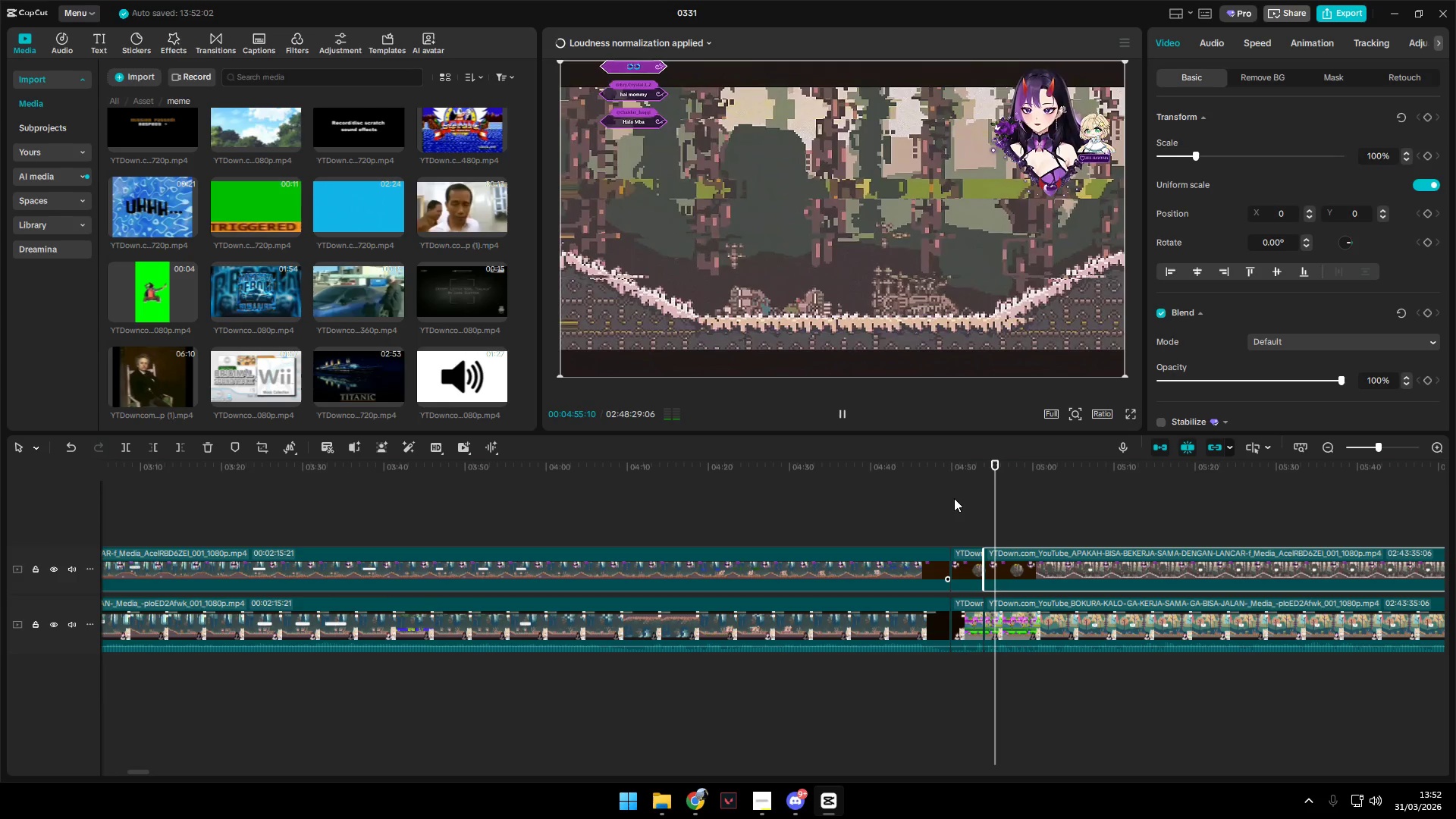 
key(Space)
 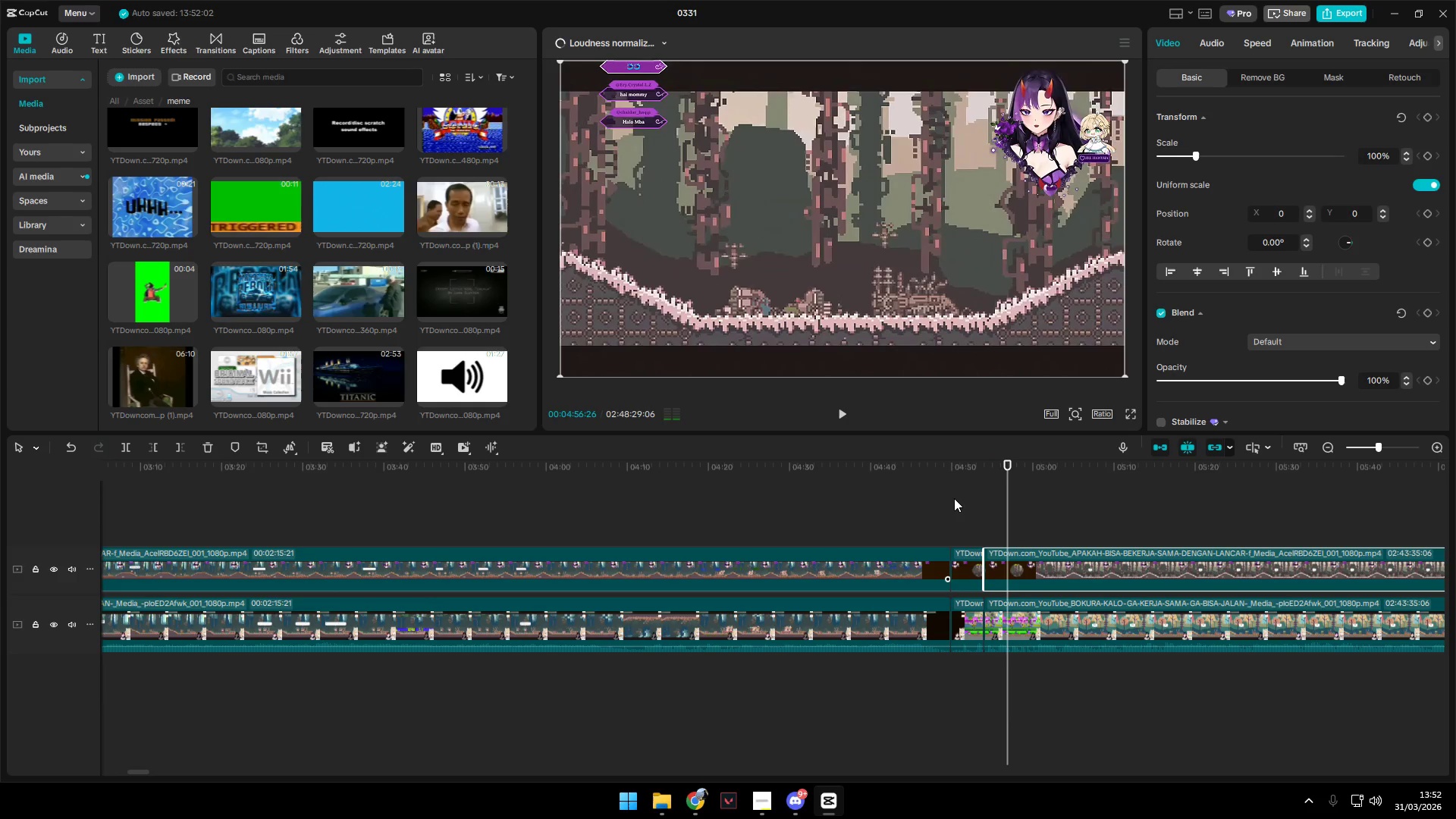 
key(Space)
 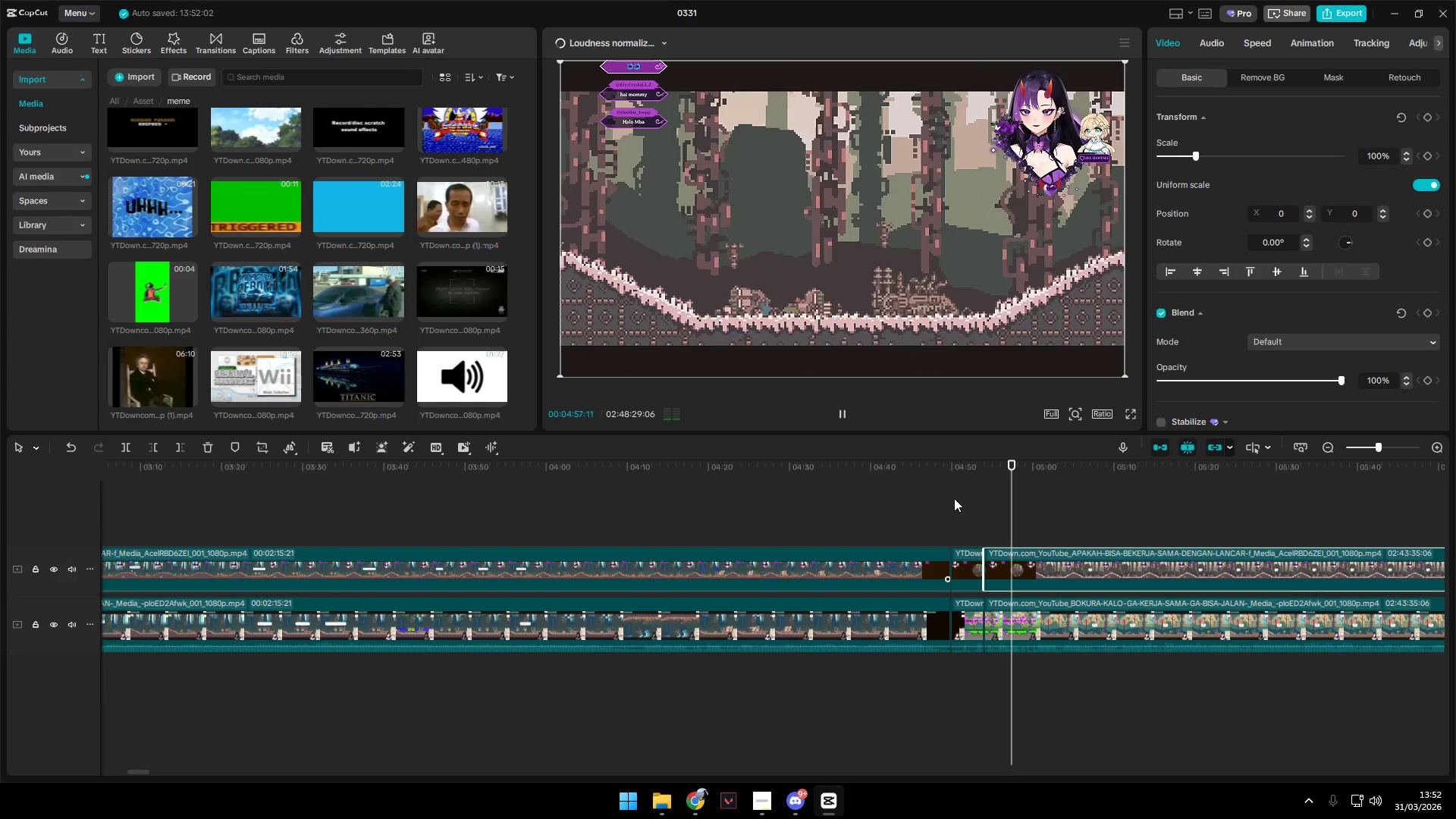 
key(Space)
 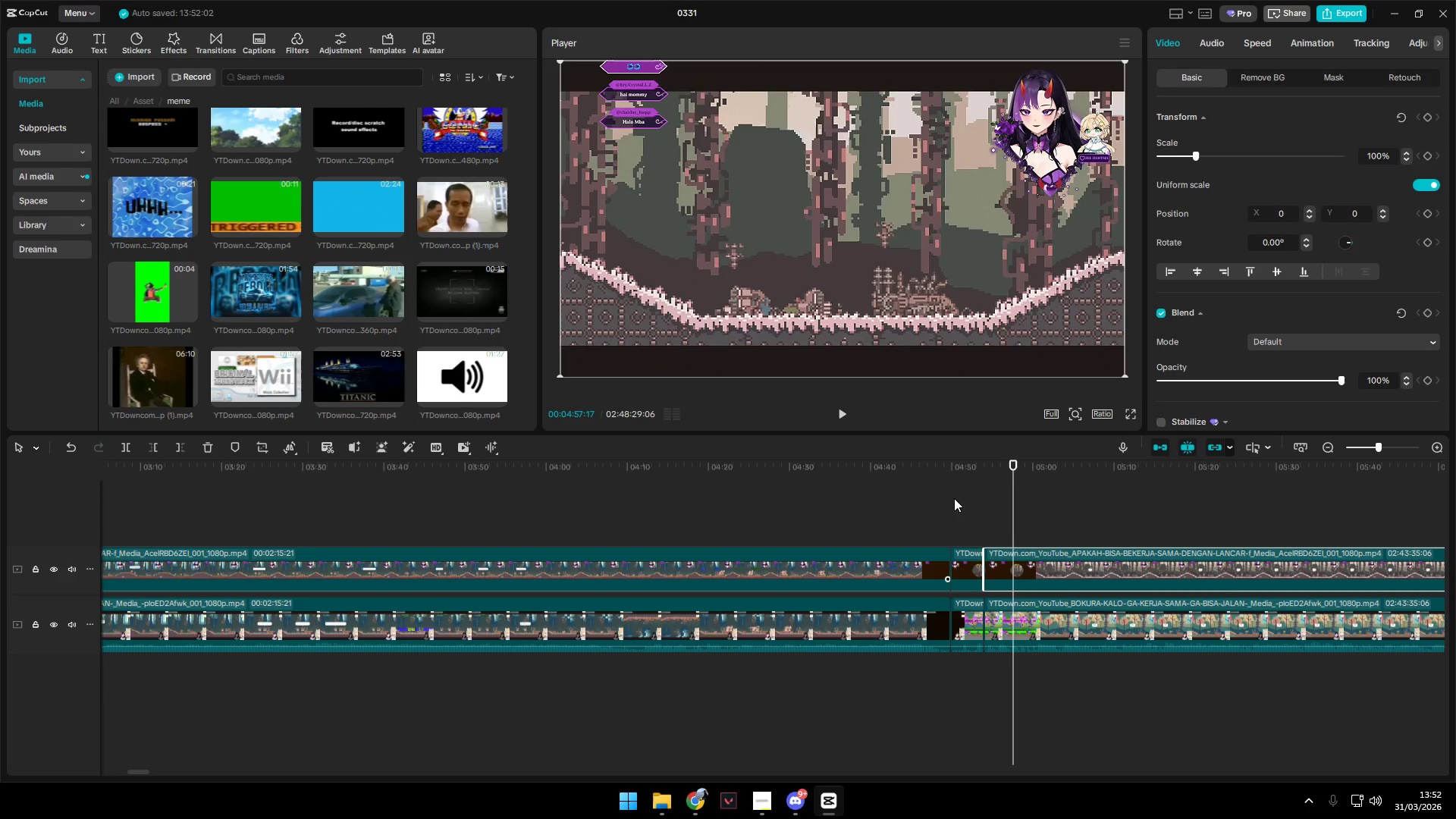 
key(Space)
 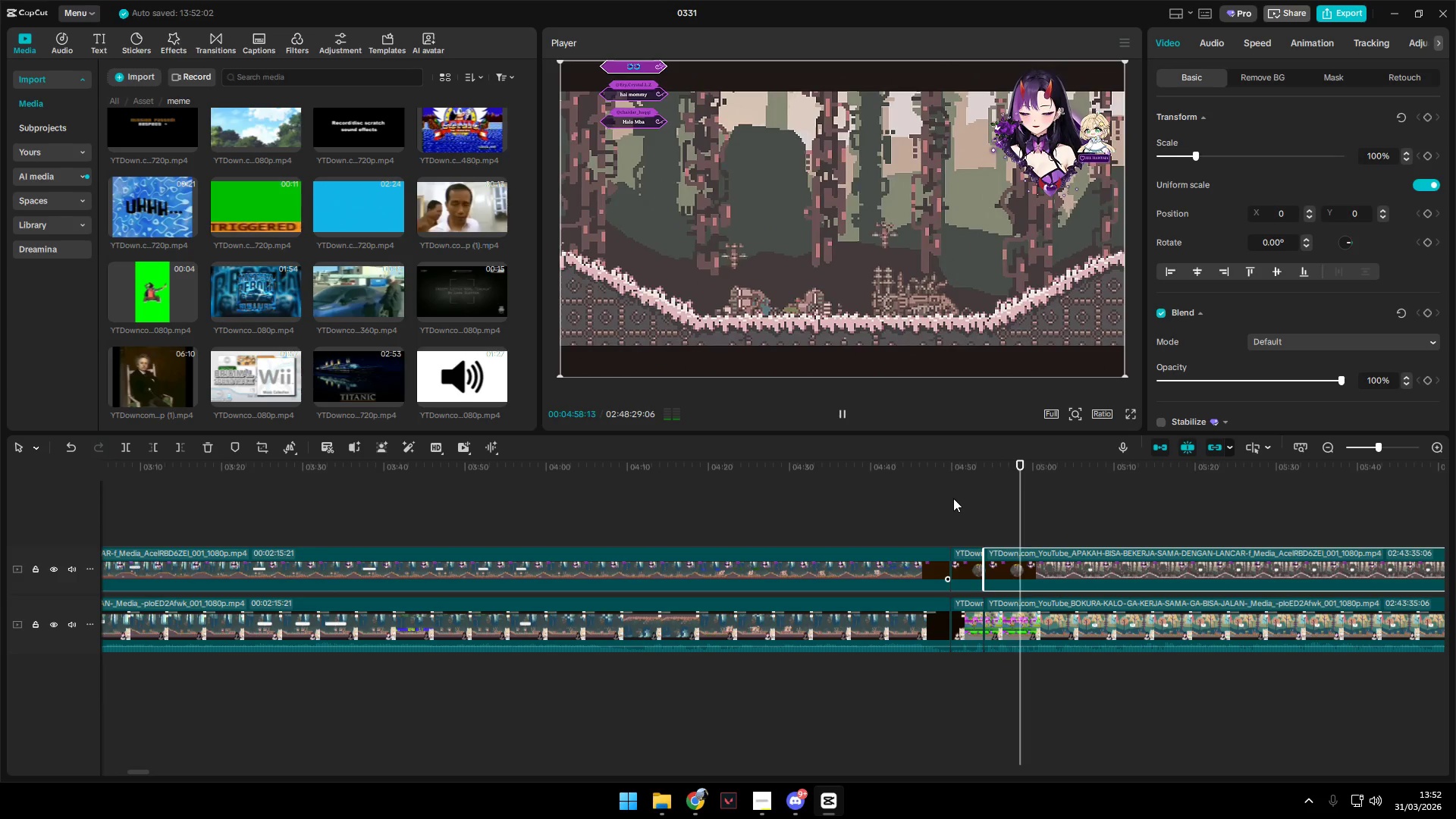 
key(Space)
 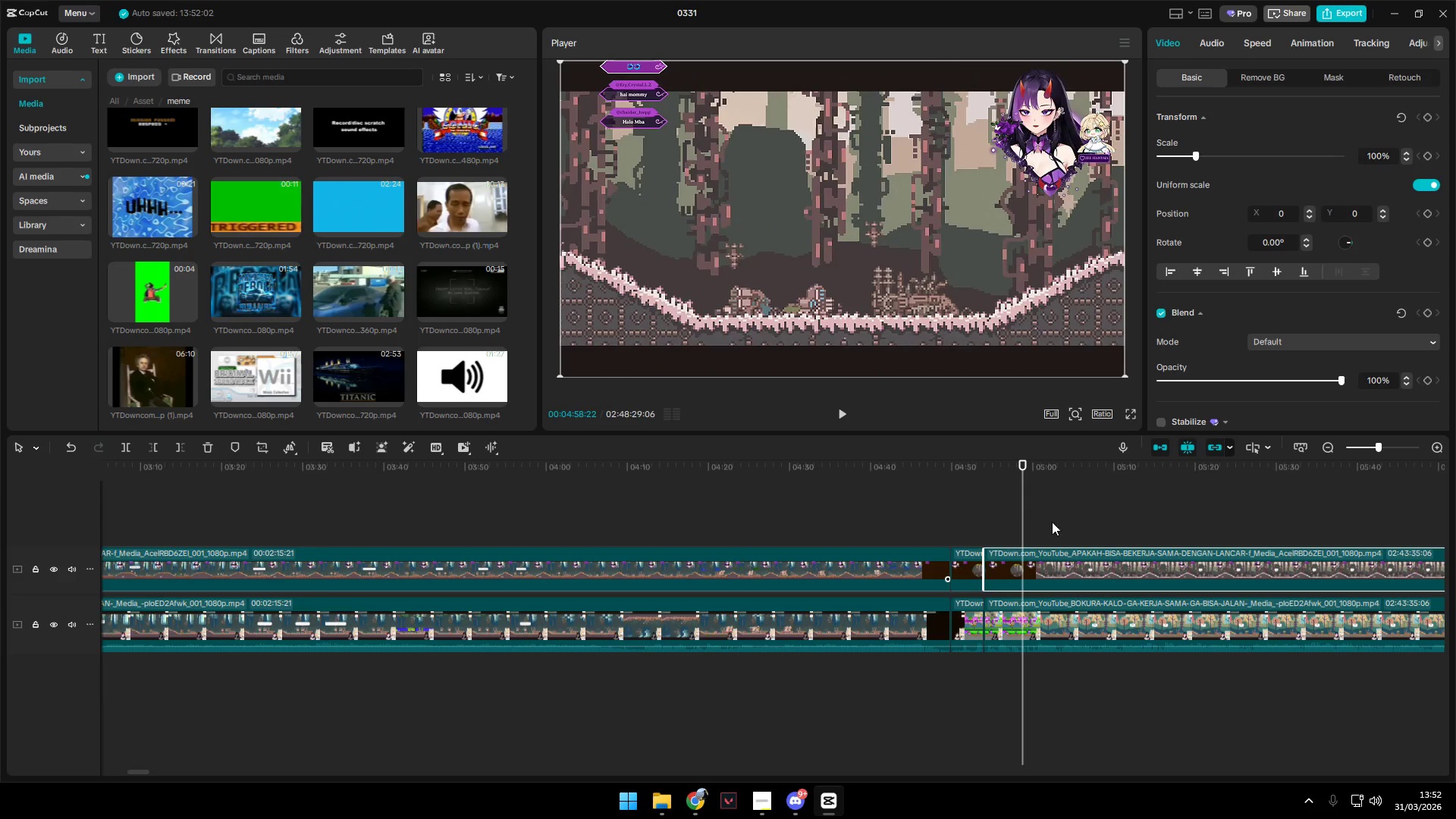 
left_click([994, 522])
 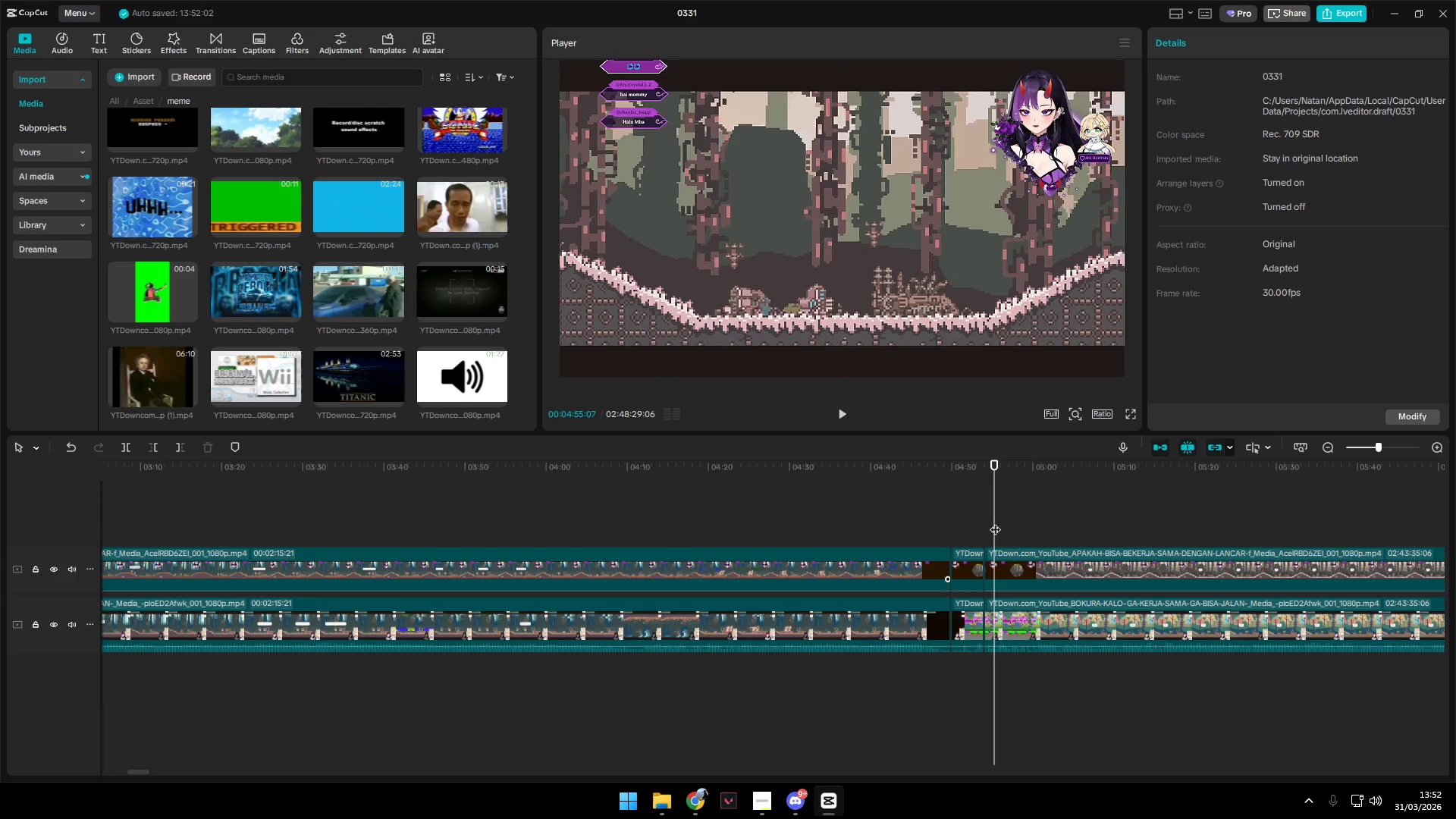 
key(Space)
 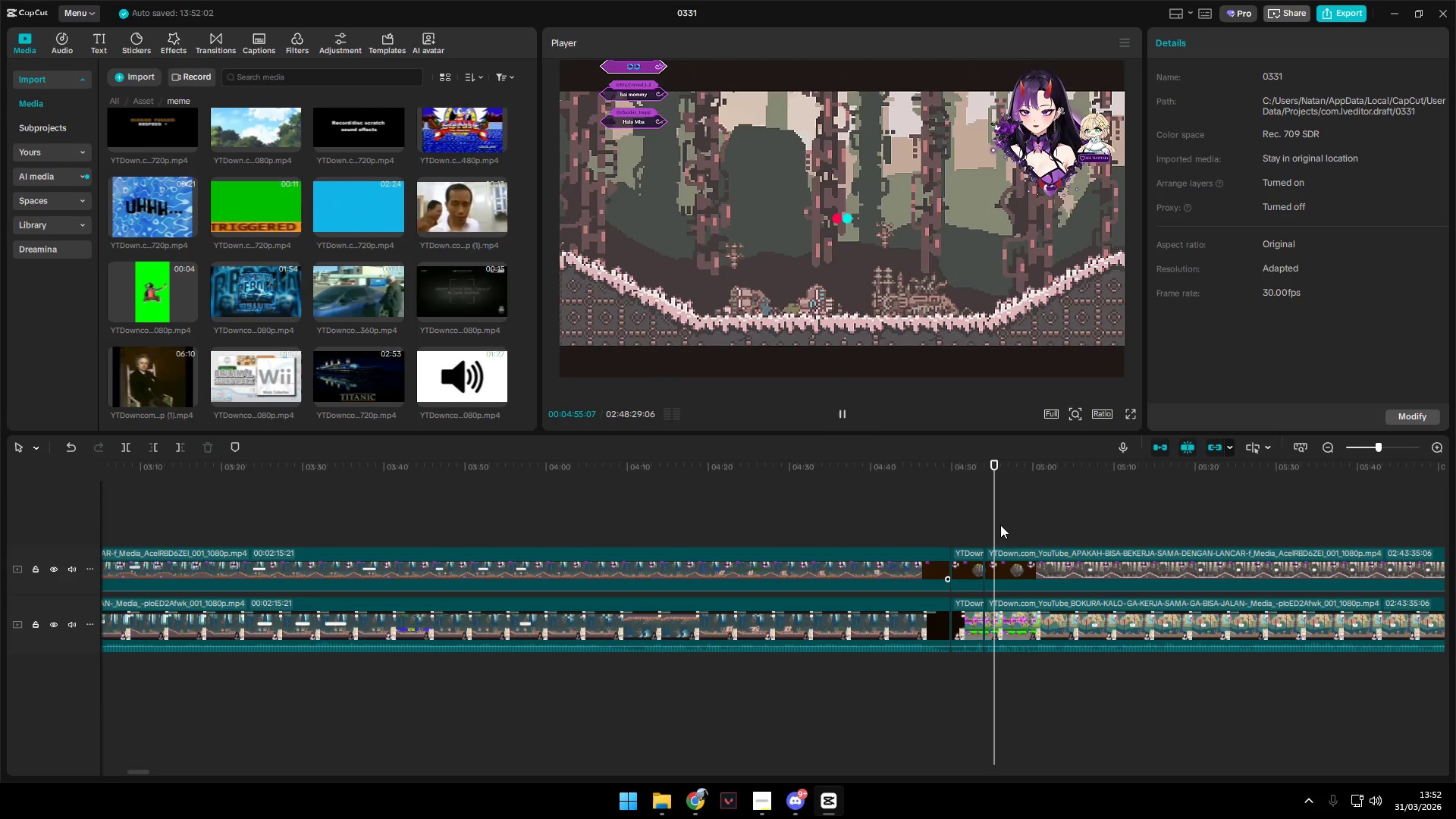 
key(Space)
 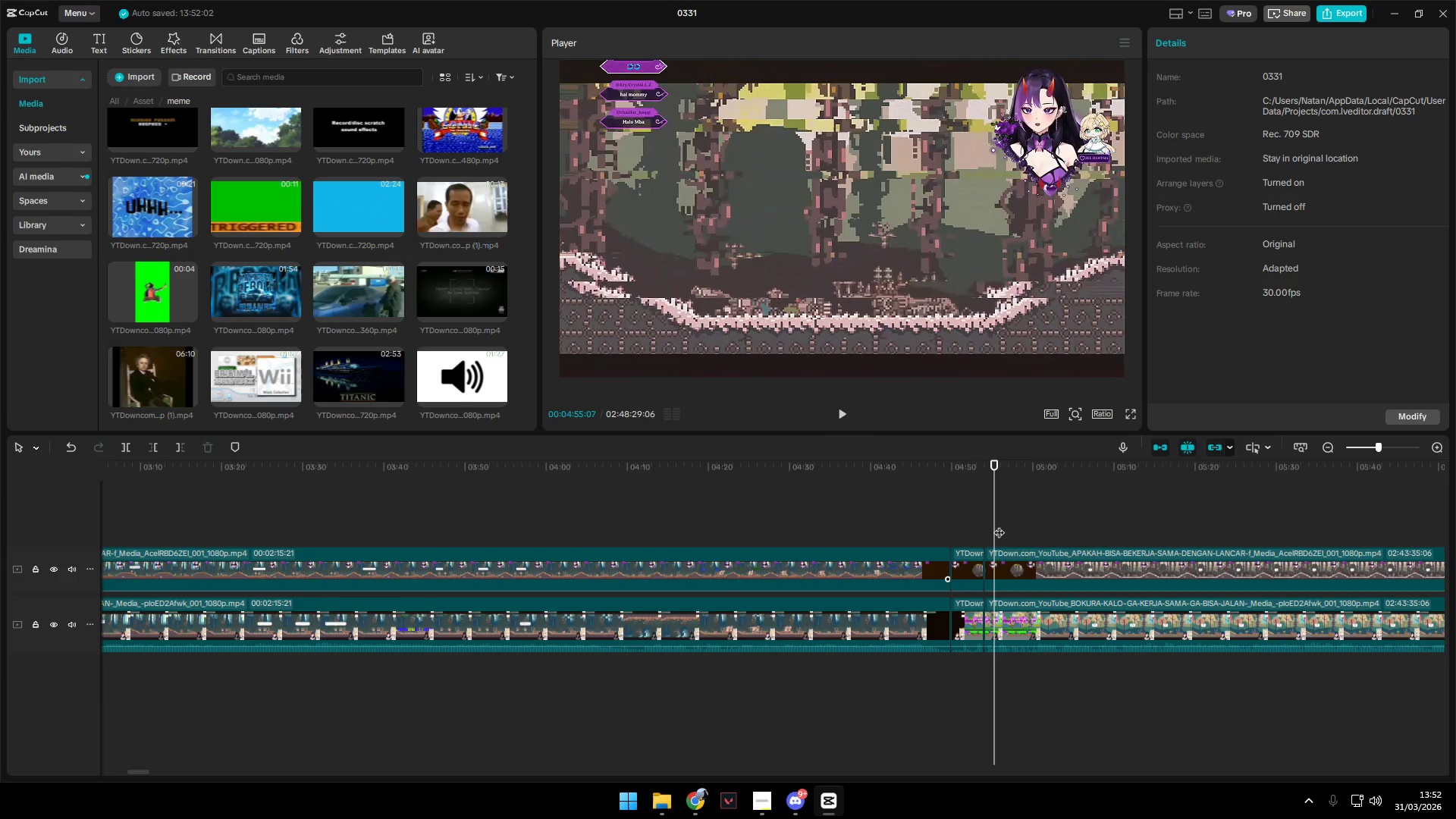 
key(Space)
 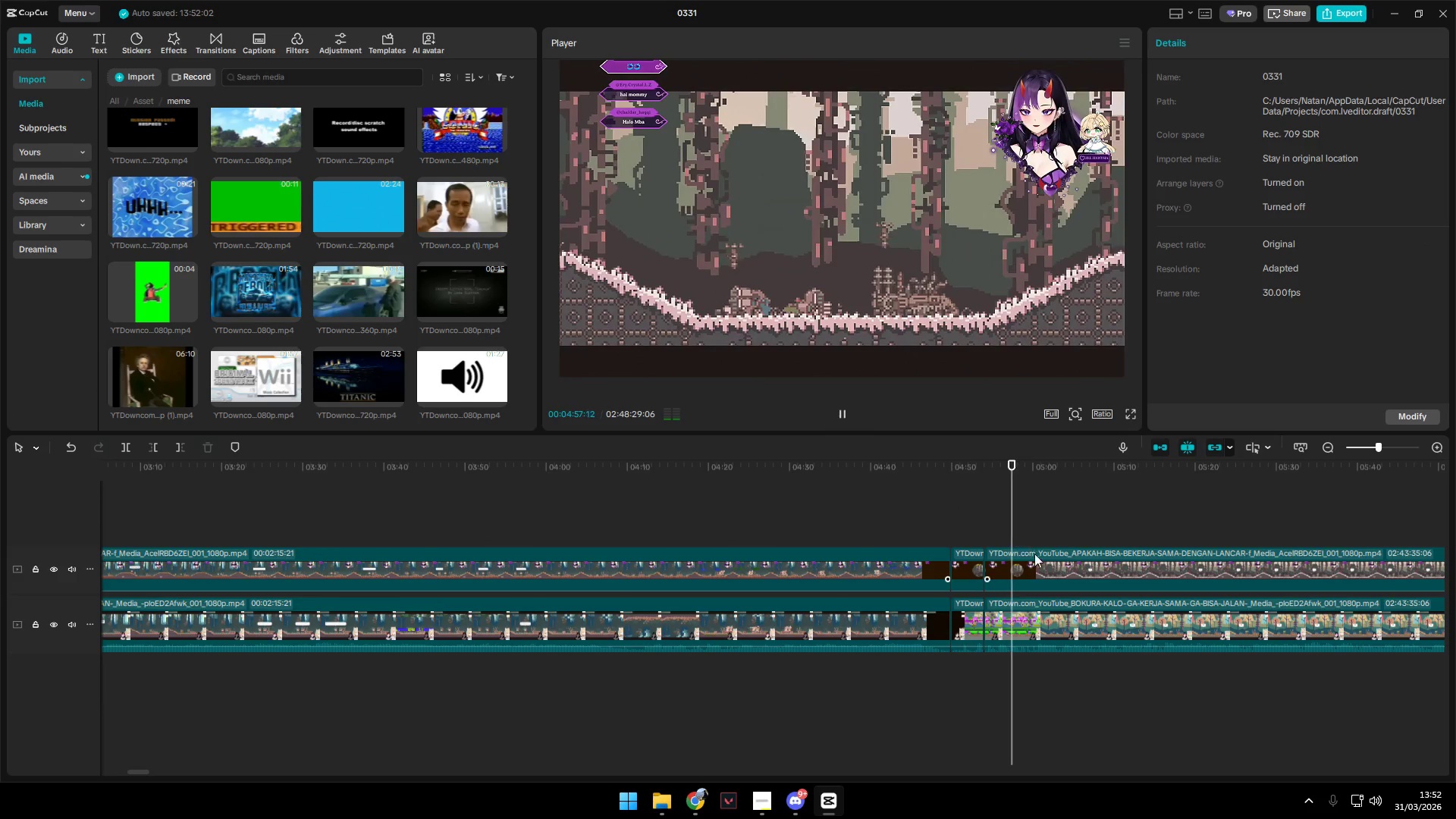 
key(Space)
 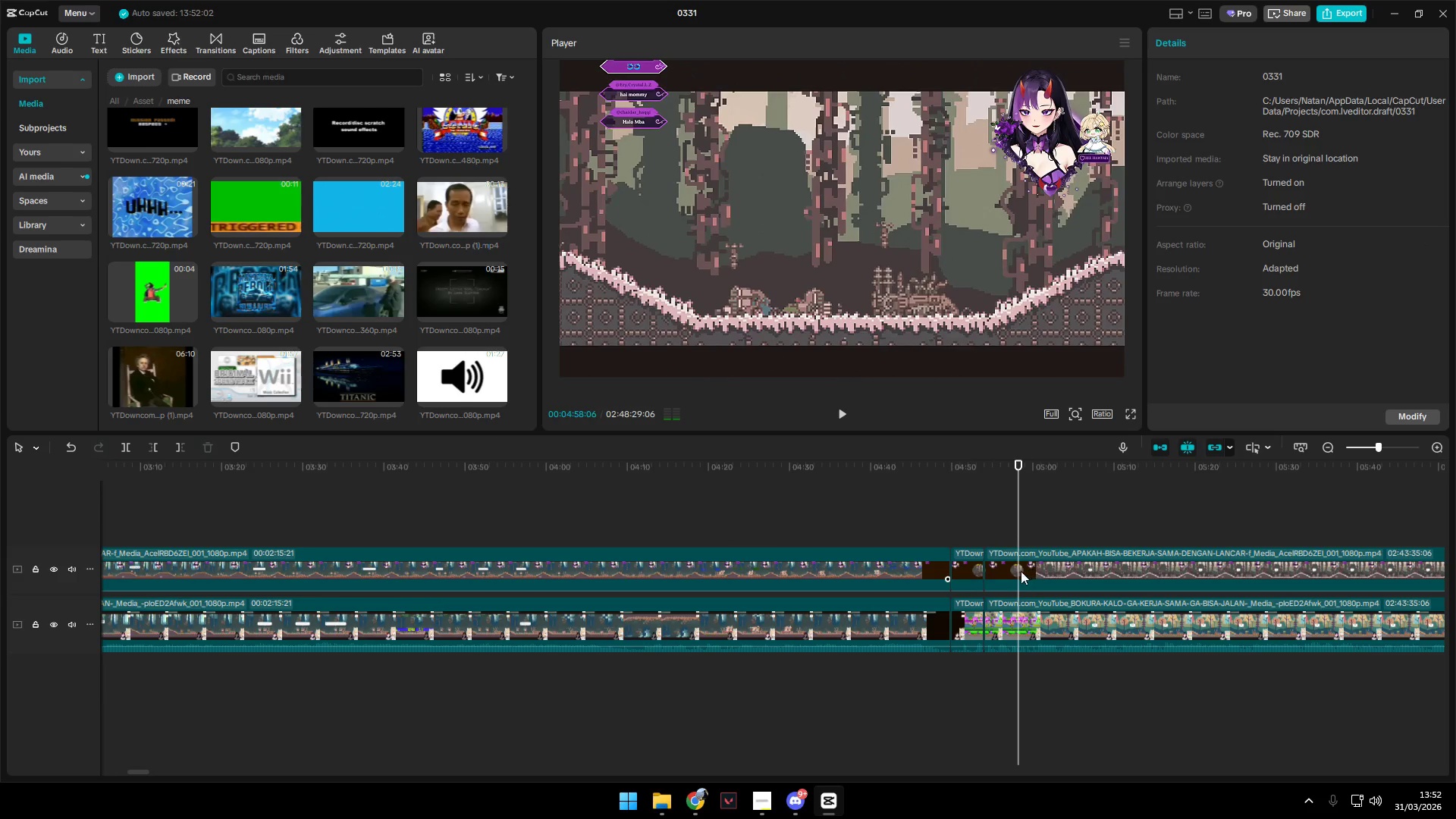 
left_click([1021, 571])
 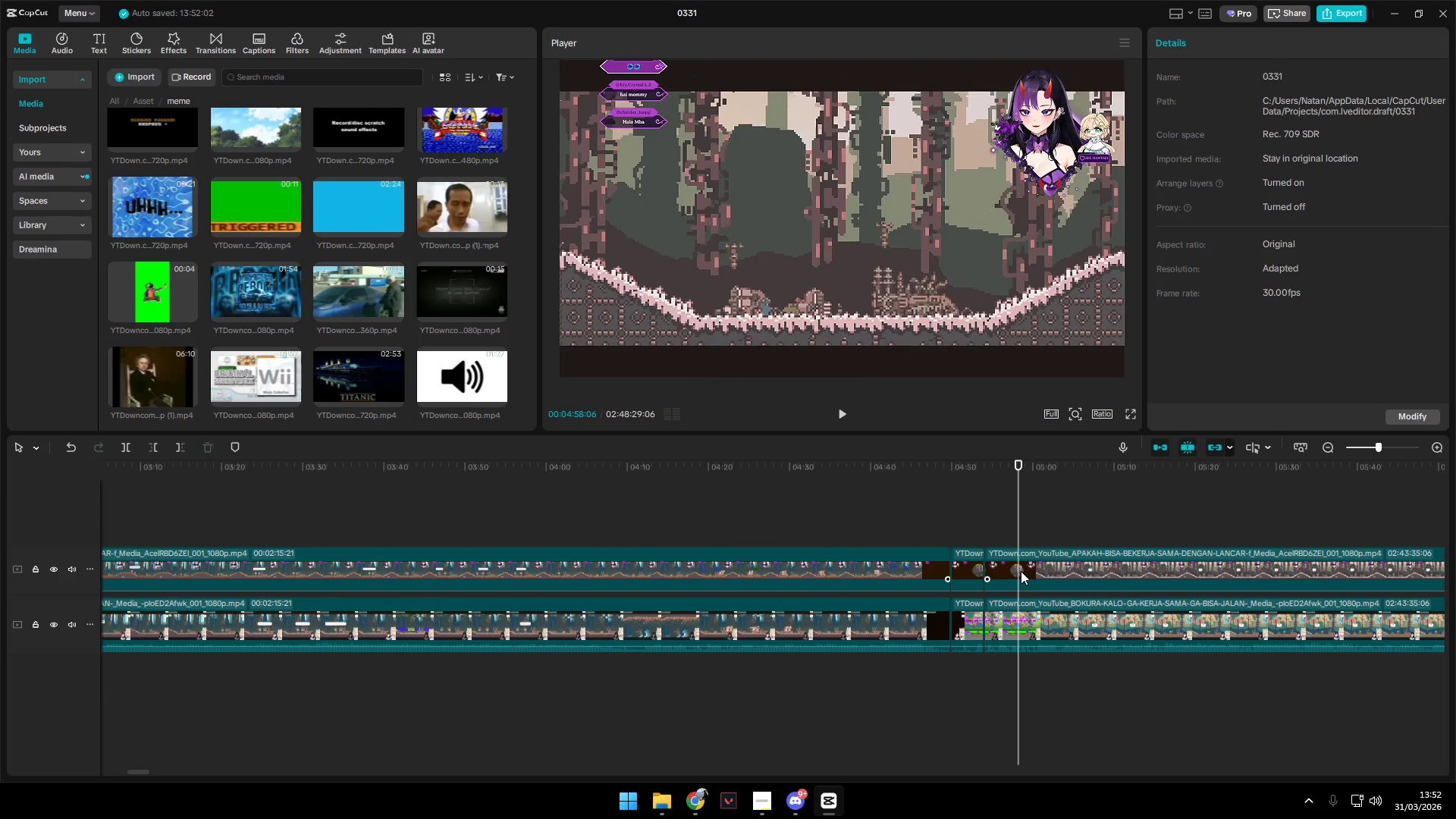 
hold_key(key=ShiftLeft, duration=0.38)
 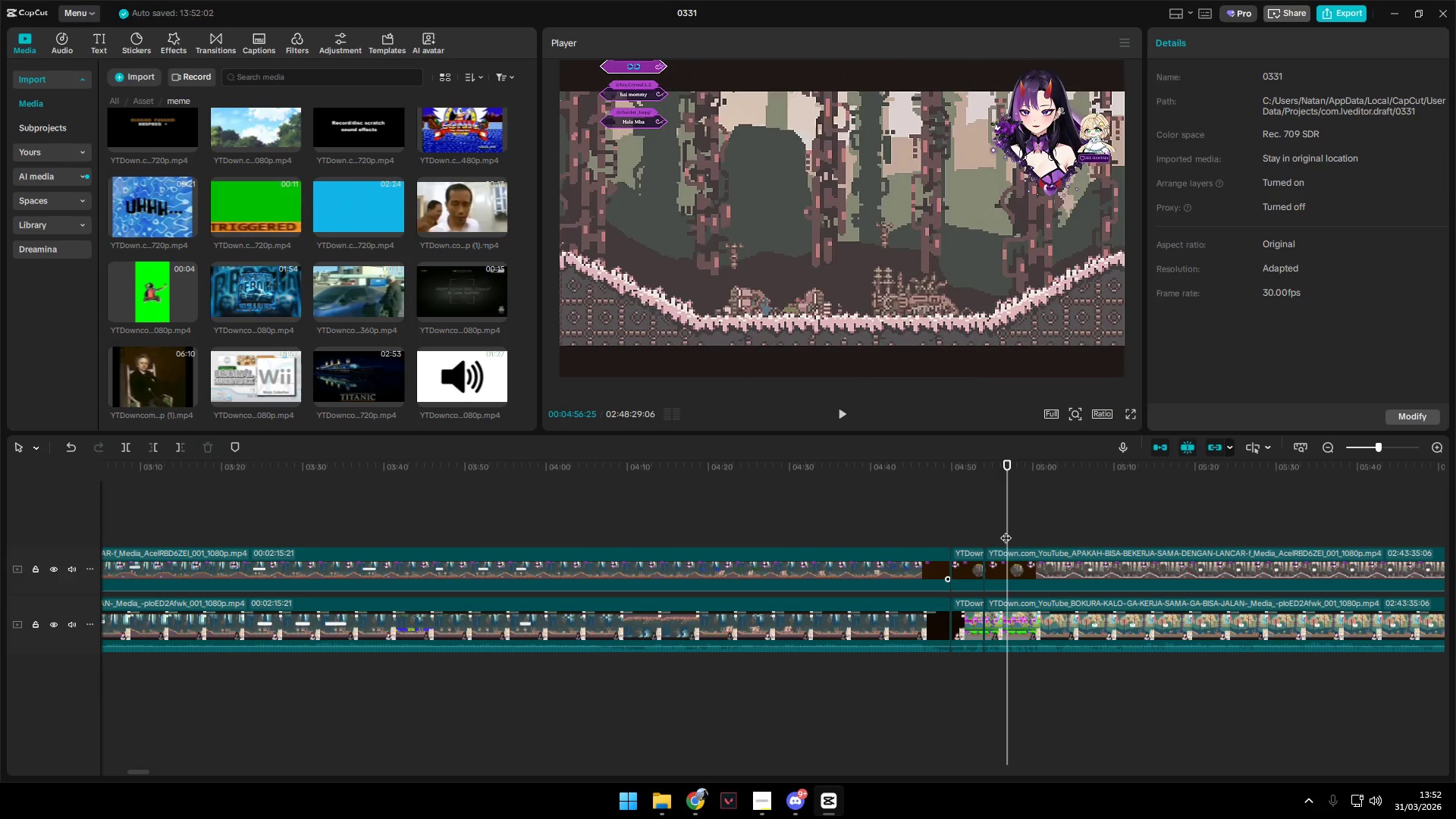 
key(Space)
 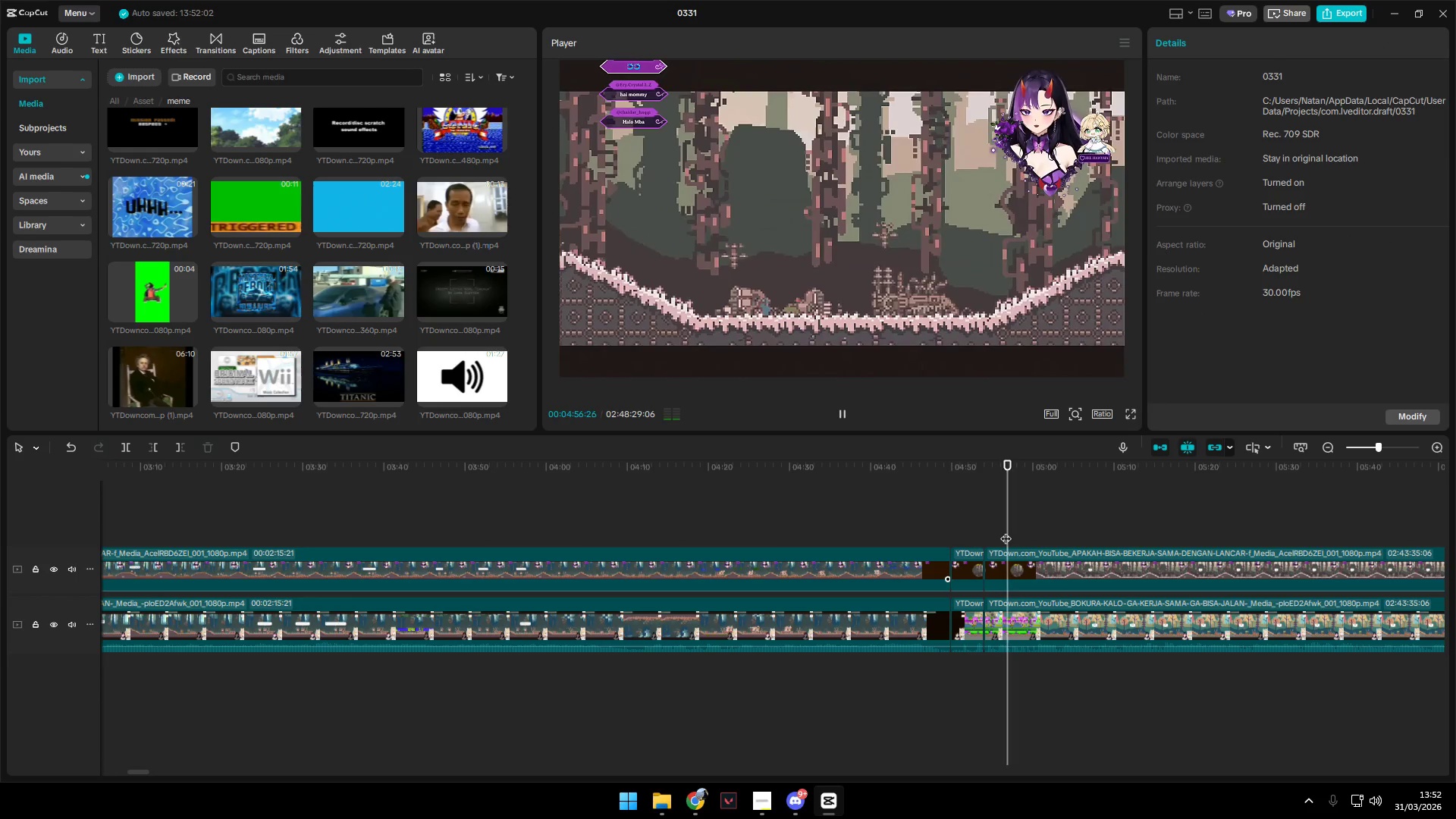 
key(Space)
 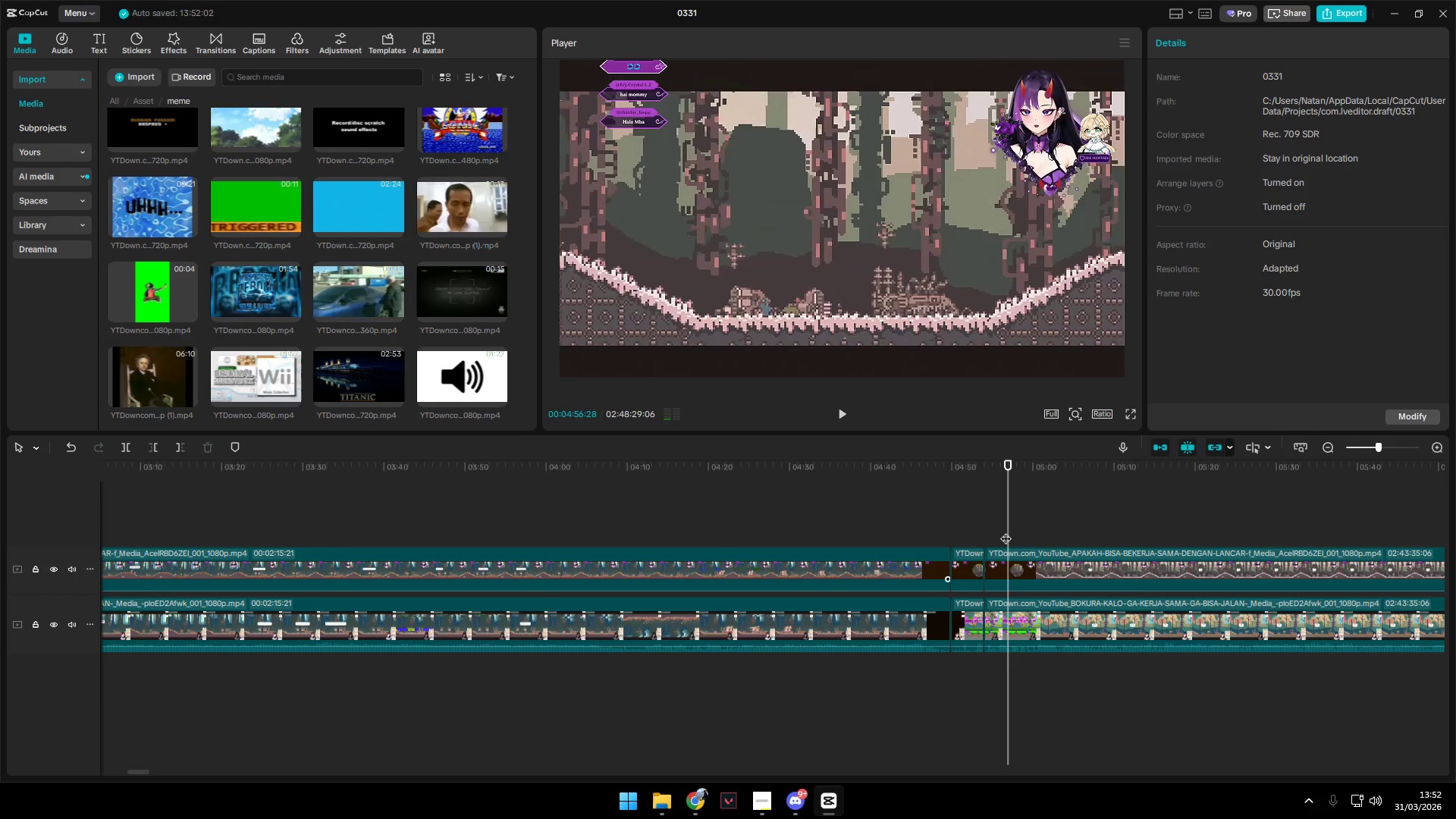 
key(Space)
 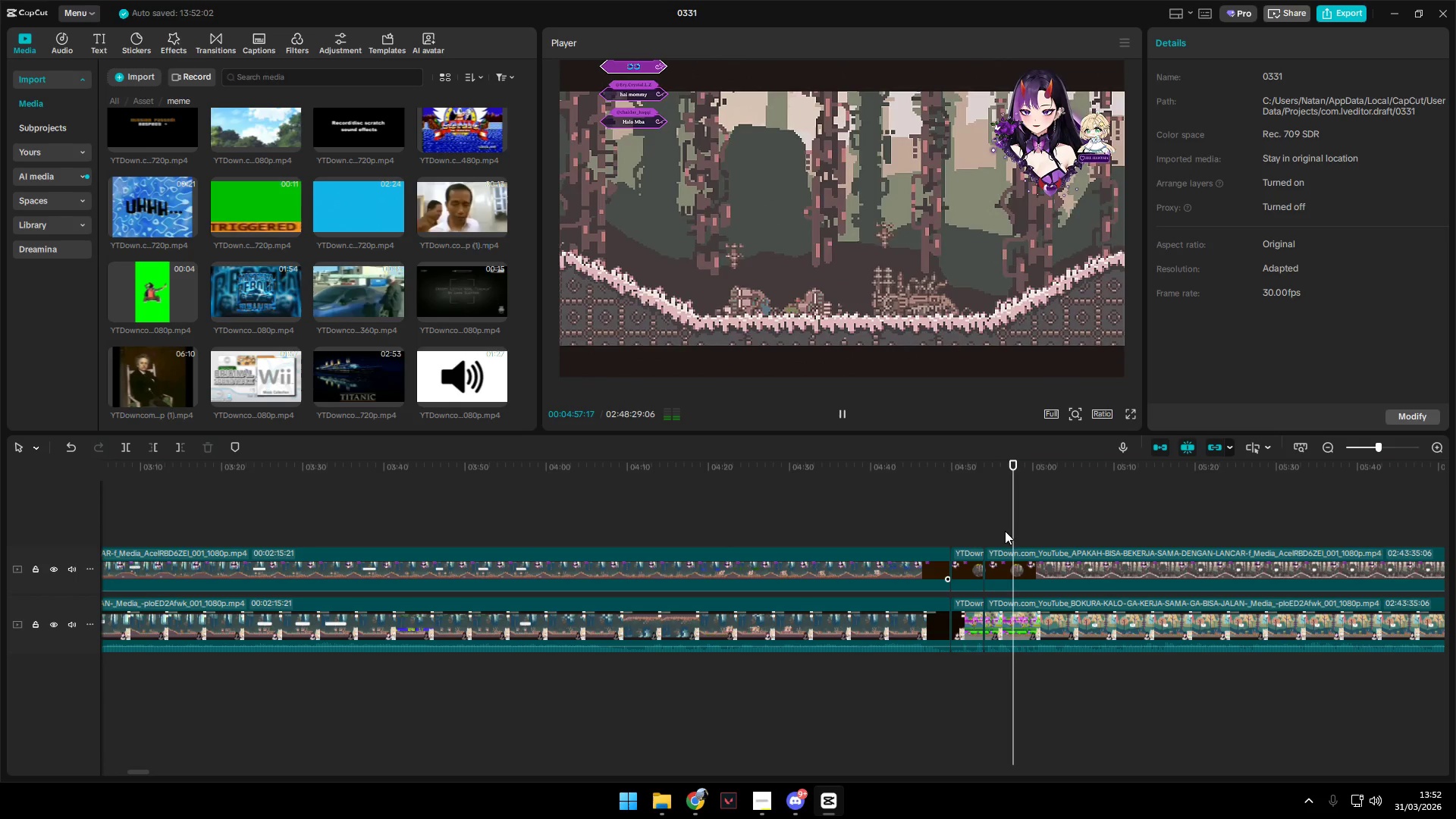 
key(Space)
 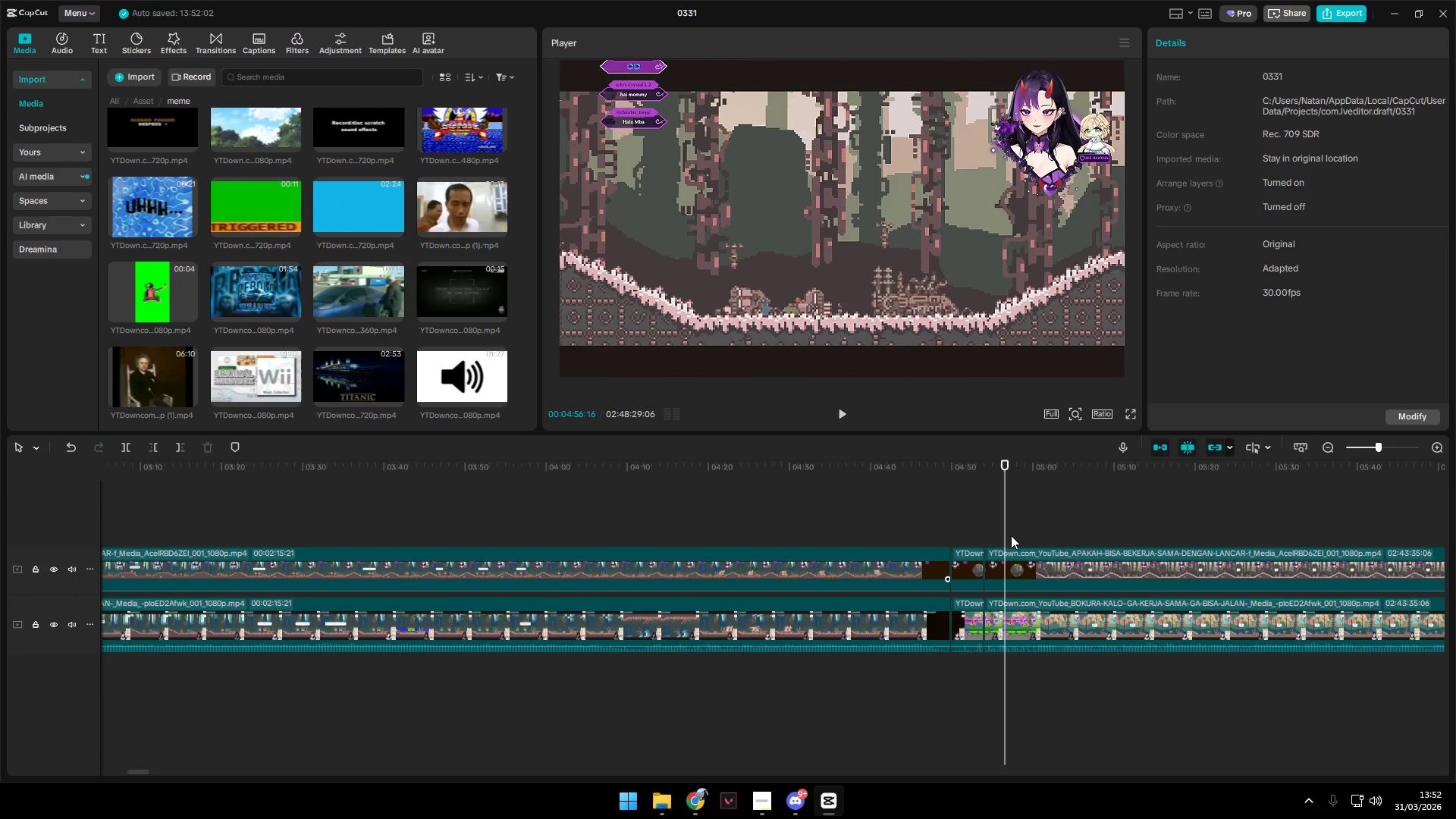 
left_click_drag(start_coordinate=[1005, 534], to_coordinate=[1010, 534])
 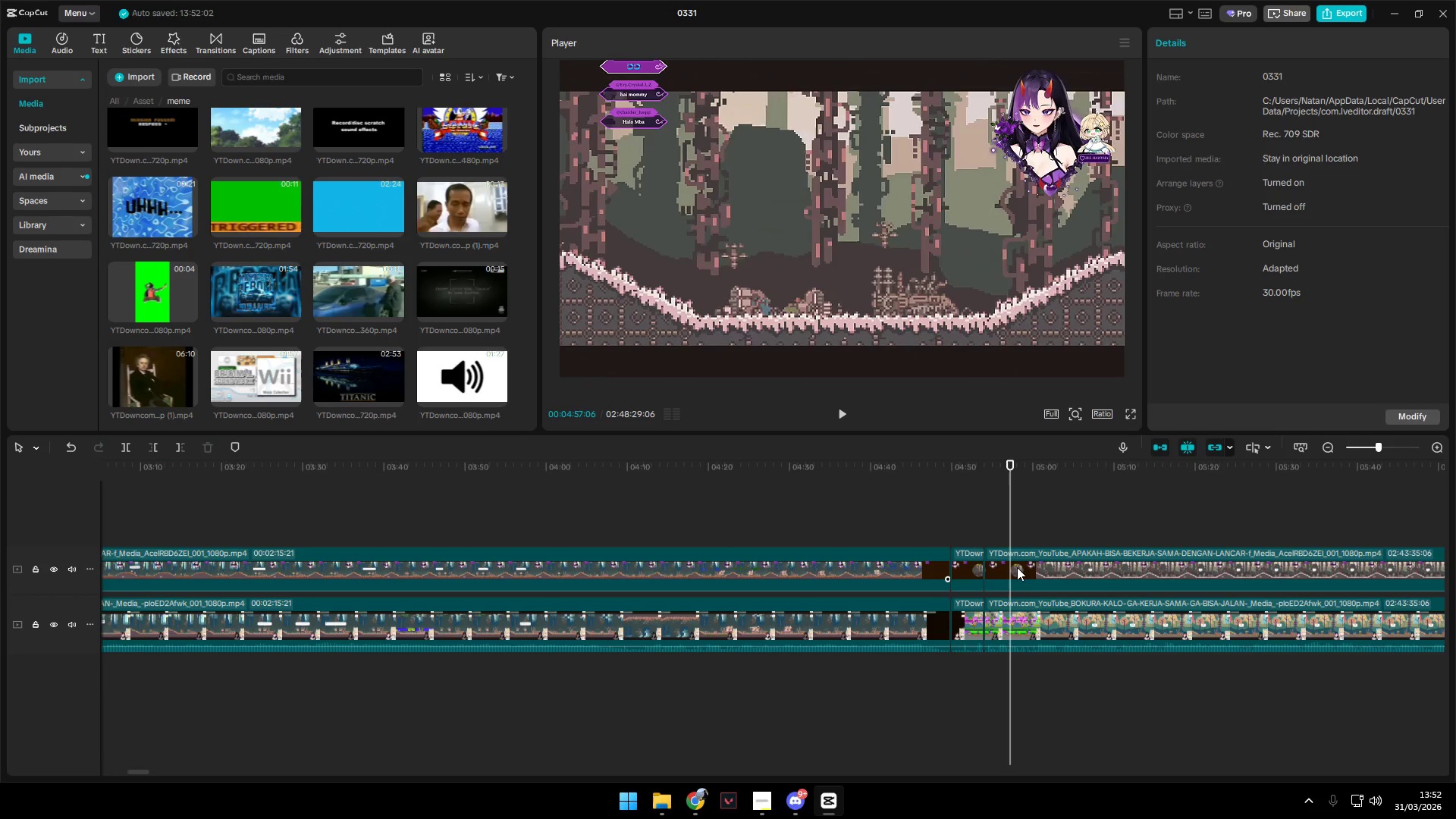 
left_click([1019, 570])
 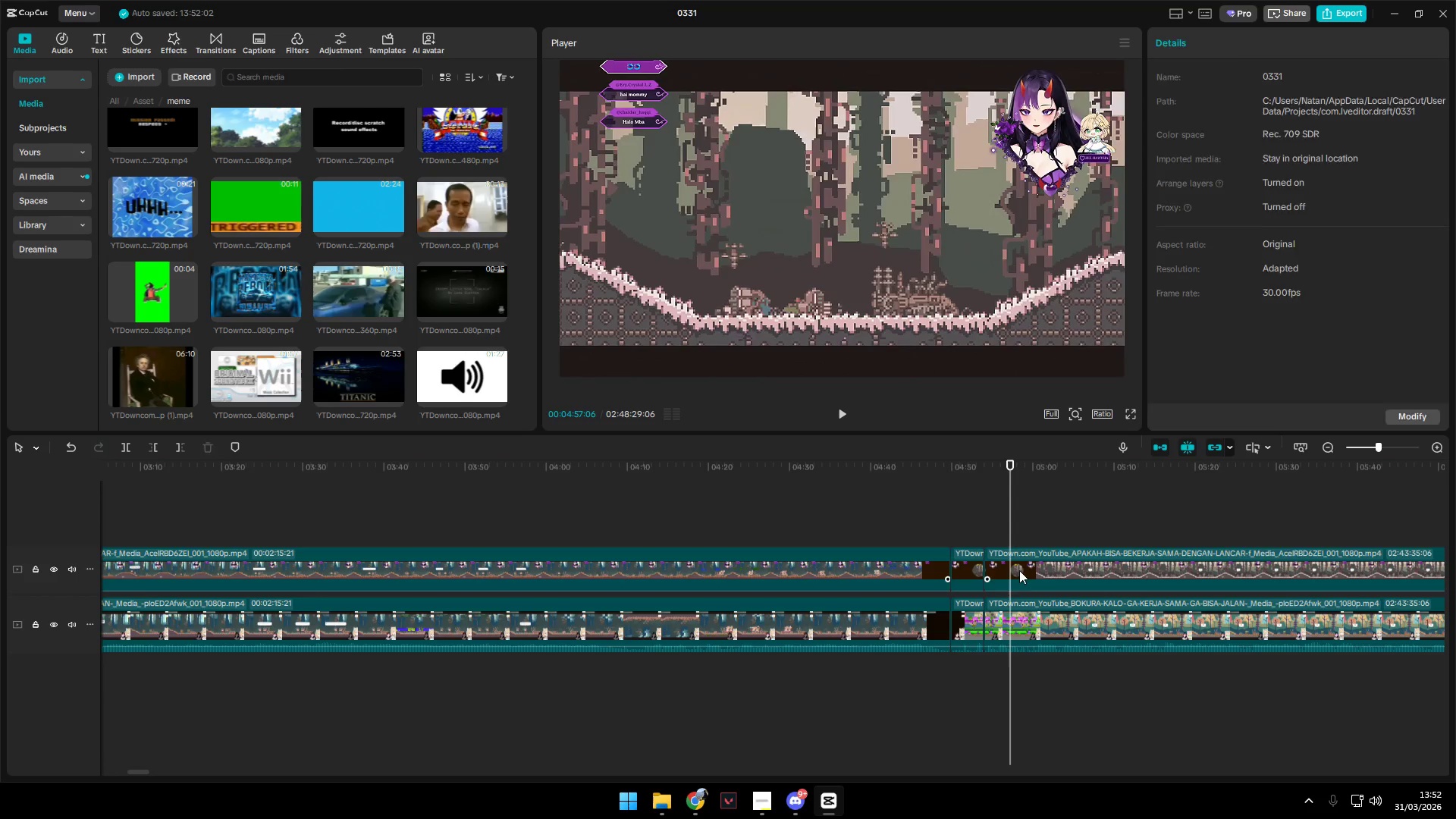 
key(Shift+E)
 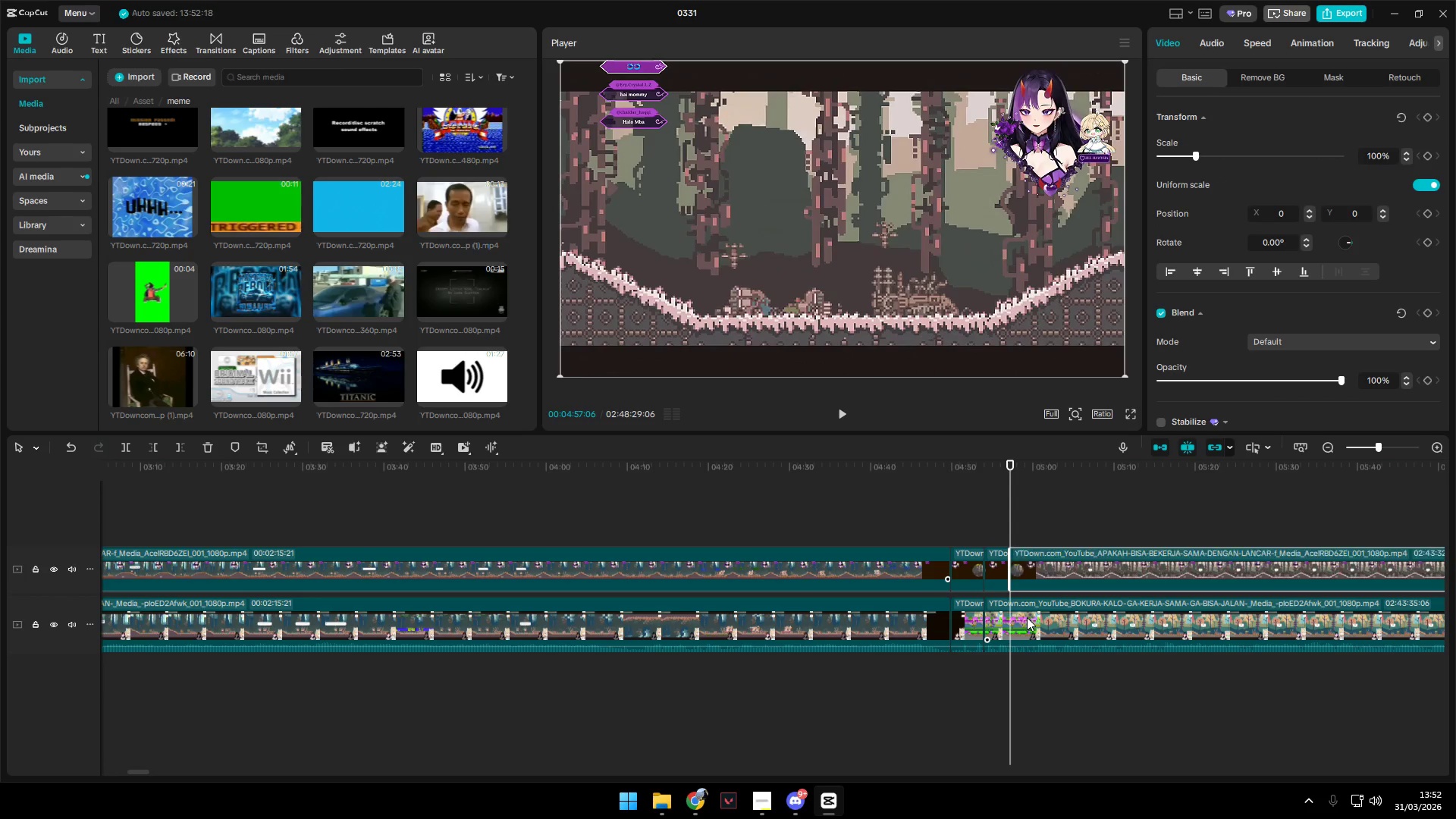 
left_click([1027, 617])
 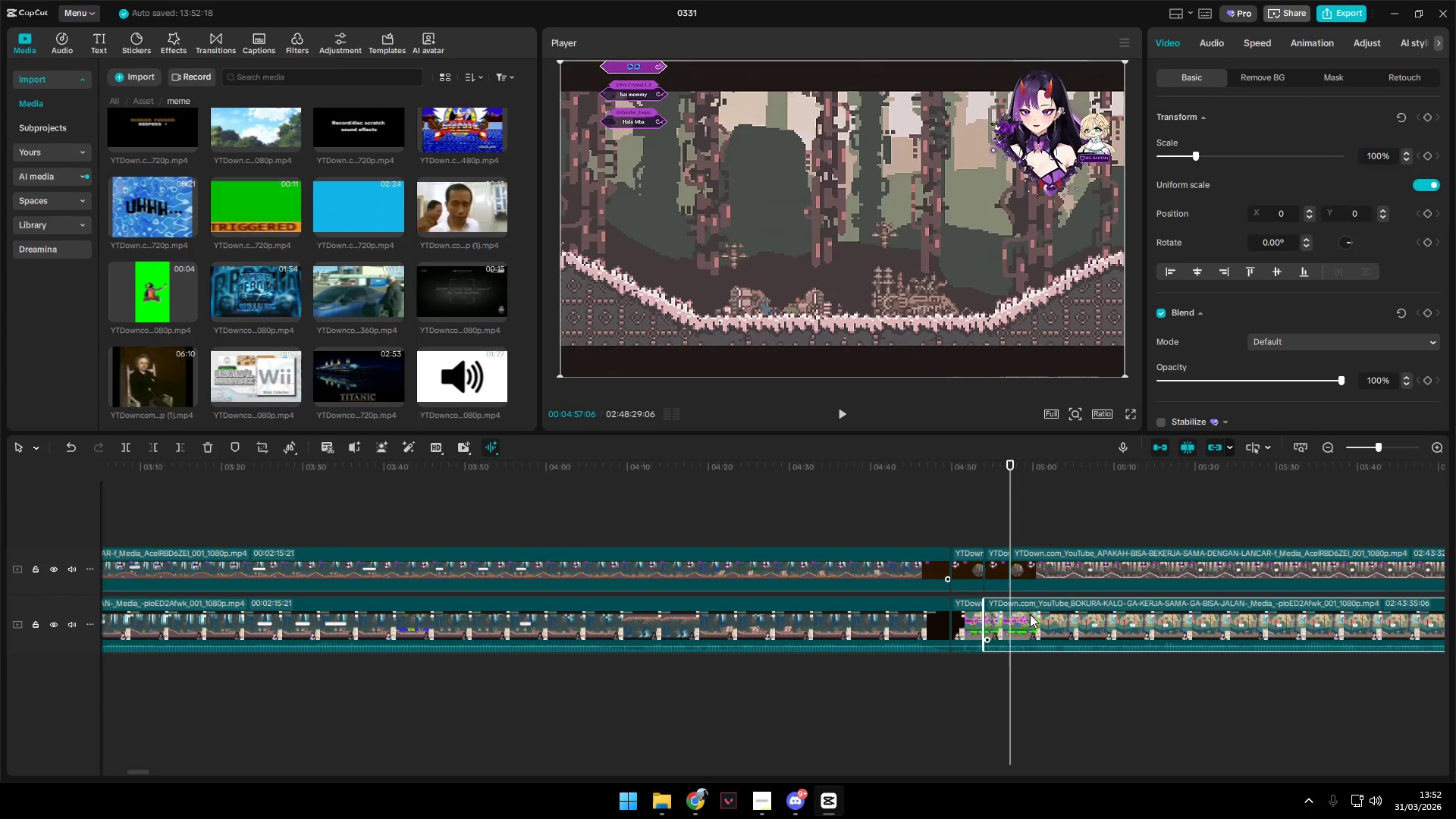 
key(Shift+E)
 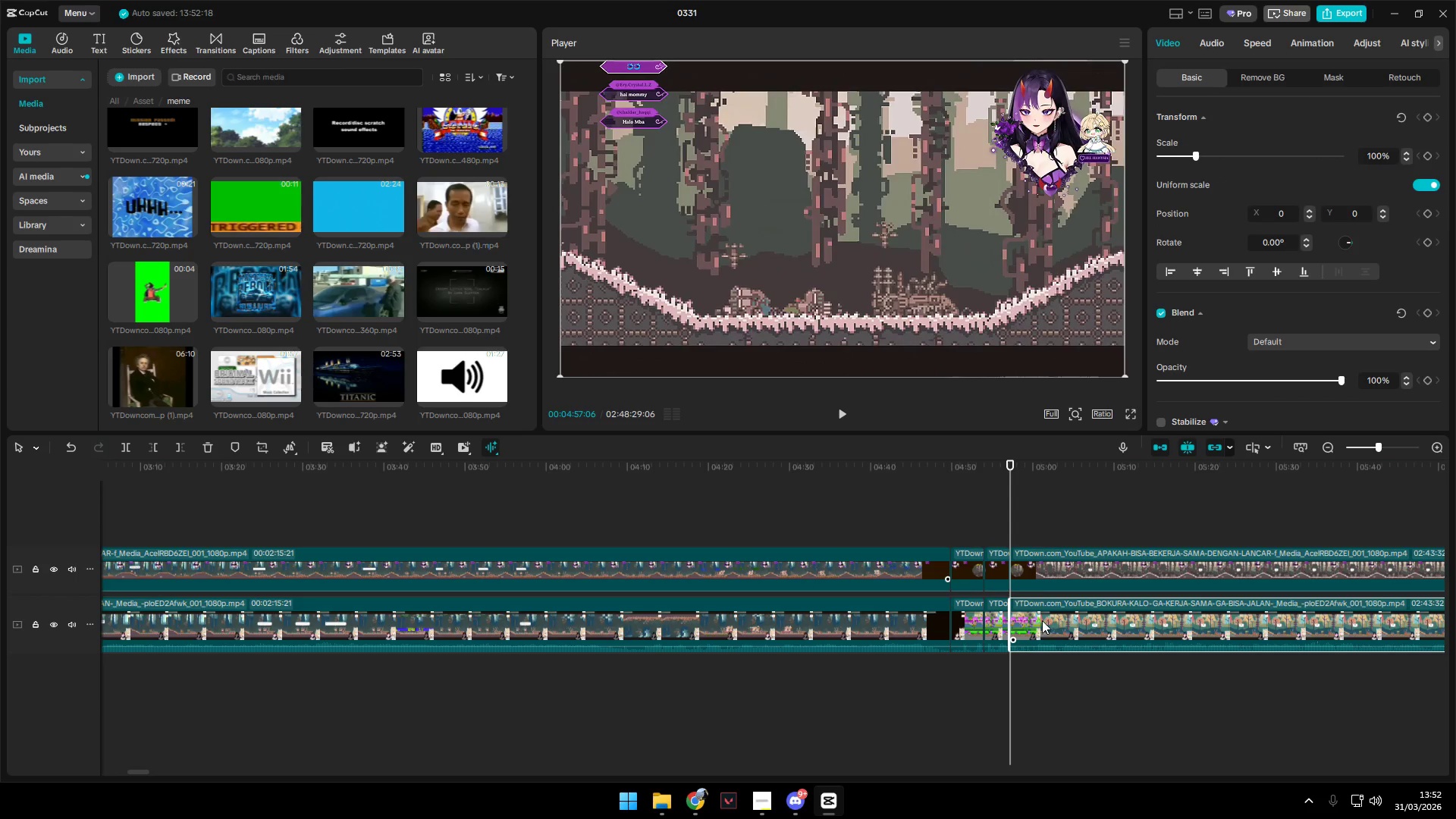 
left_click([1034, 561])
 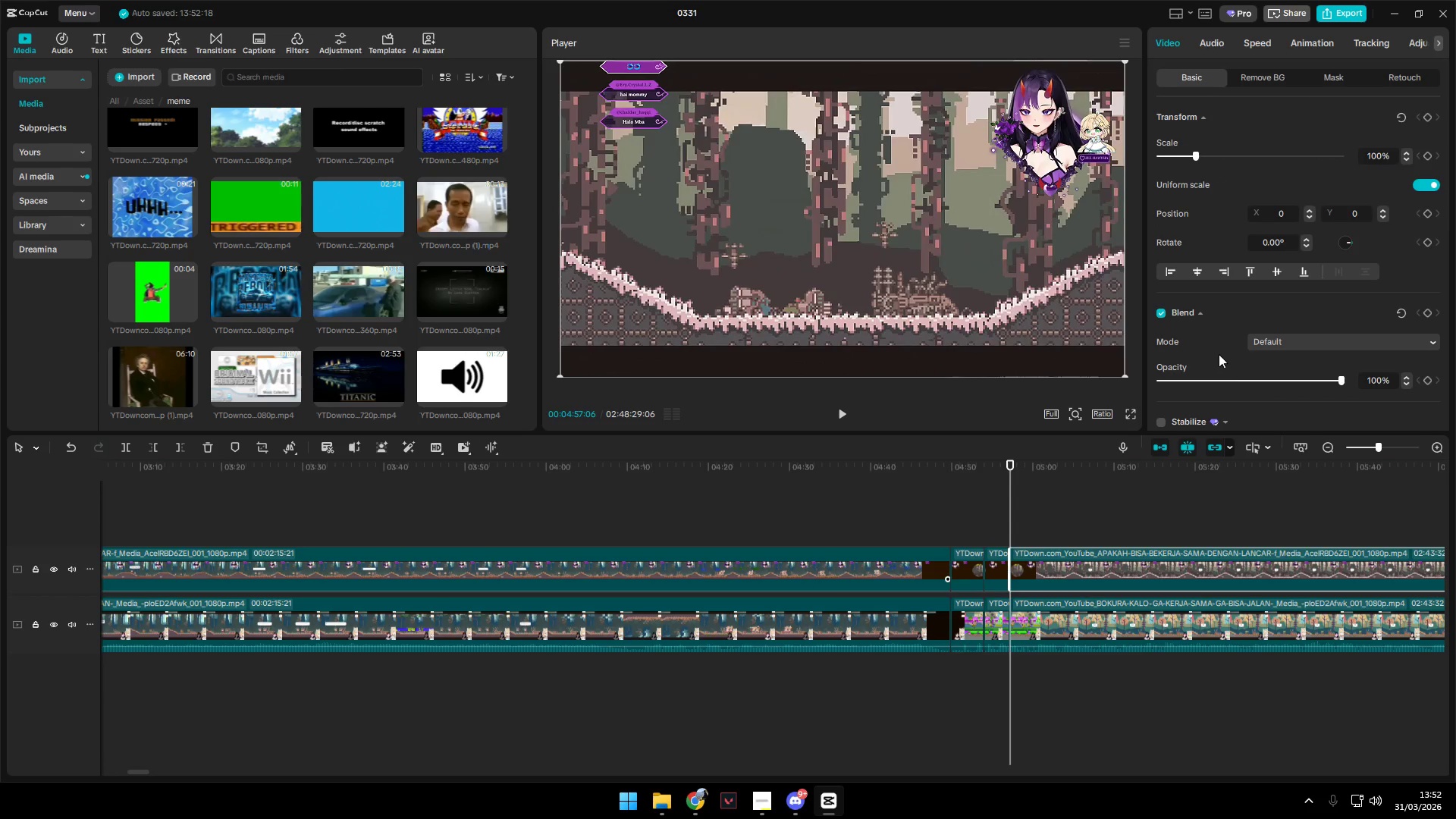 
left_click_drag(start_coordinate=[1176, 378], to_coordinate=[997, 382])
 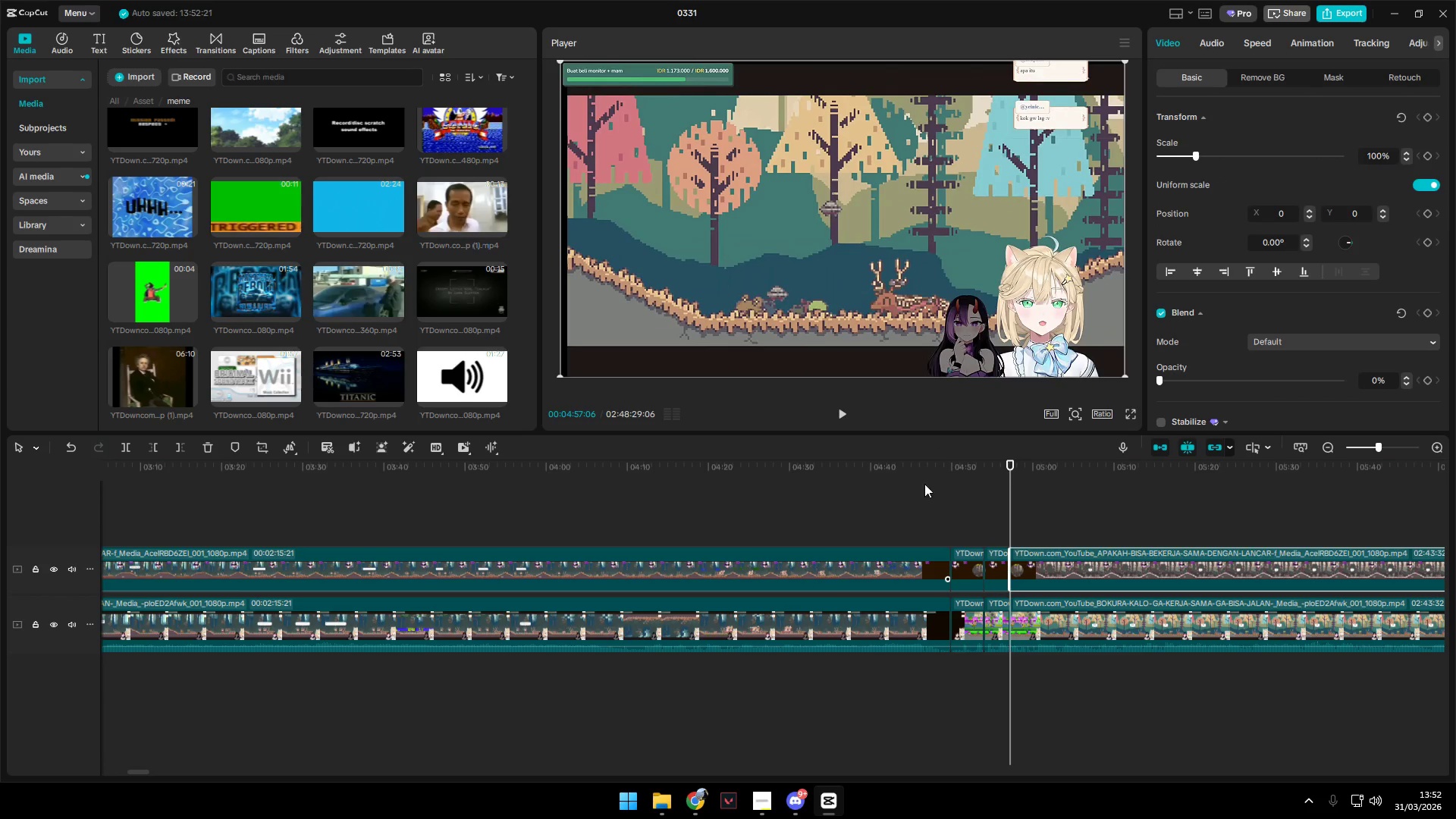 
key(Space)
 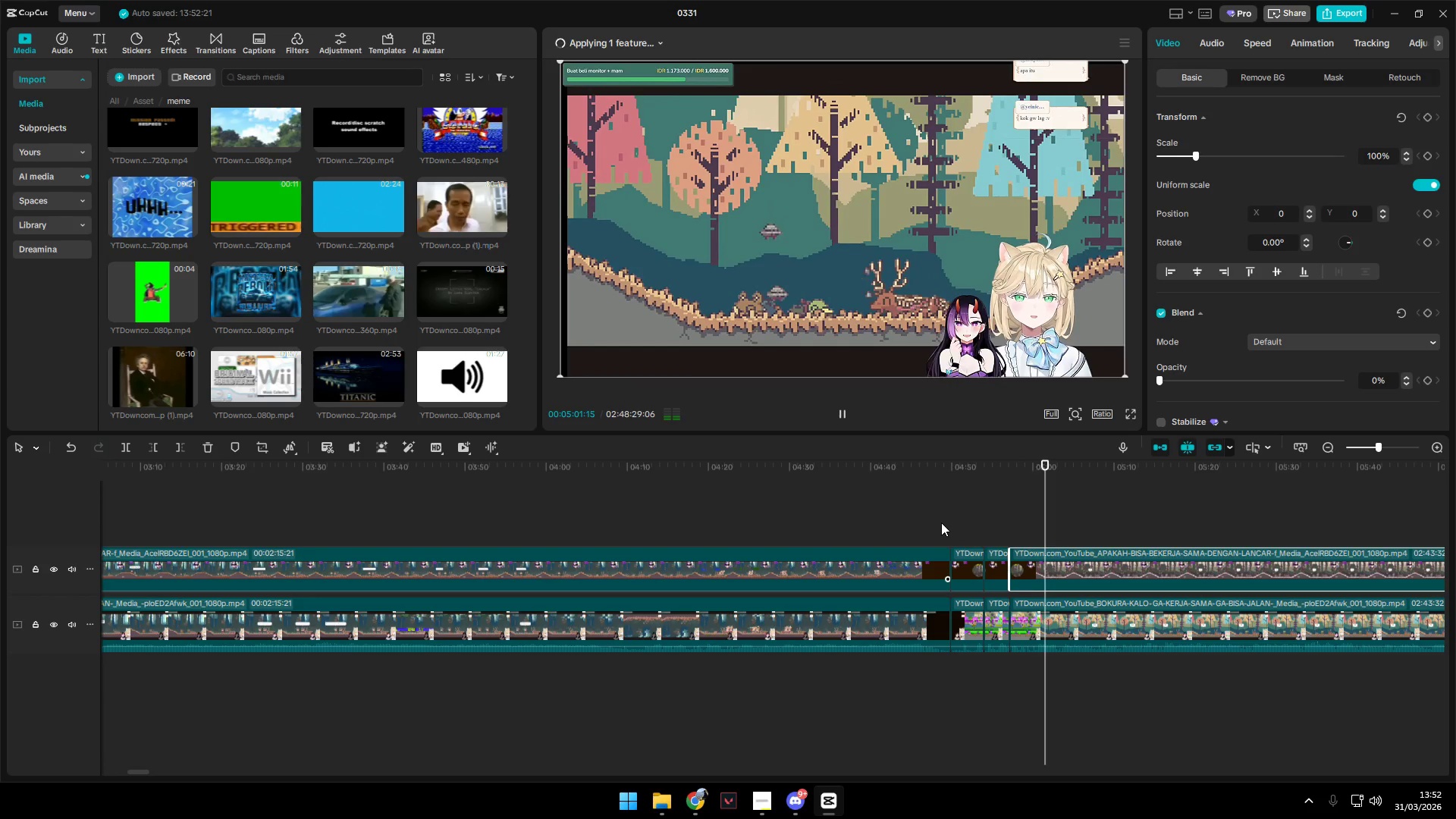 
wait(5.86)
 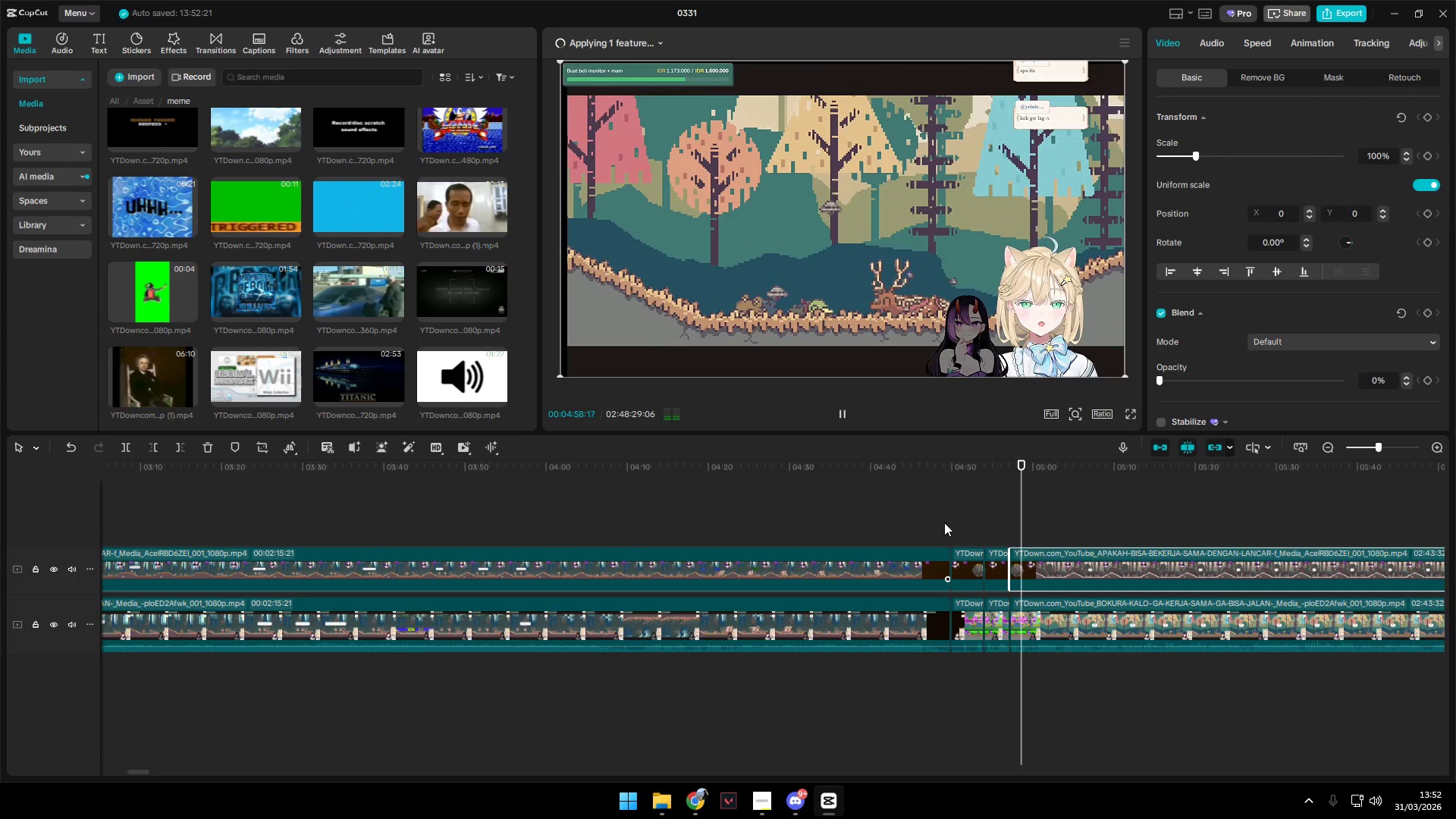 
key(Space)
 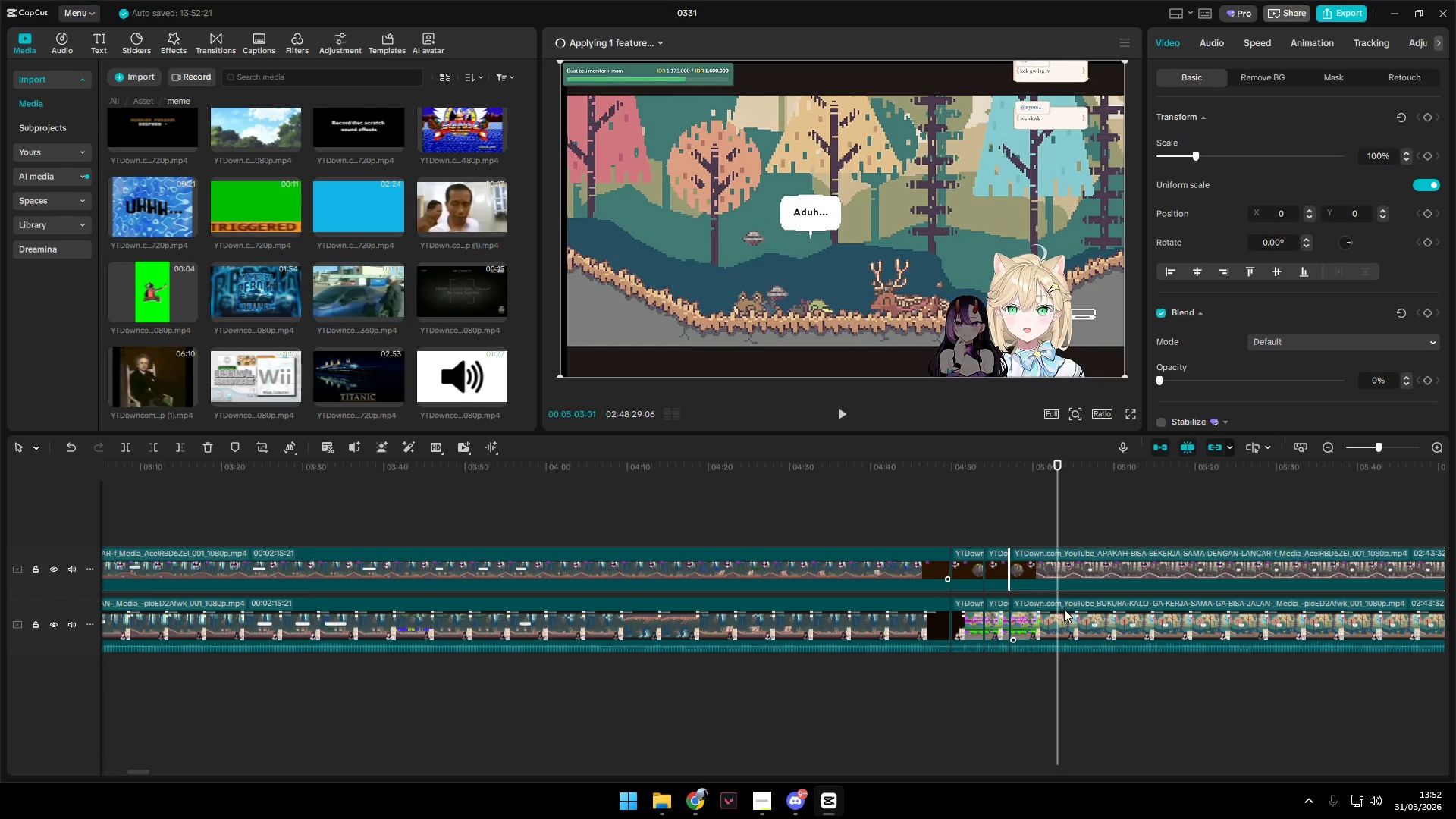 
left_click([1062, 611])
 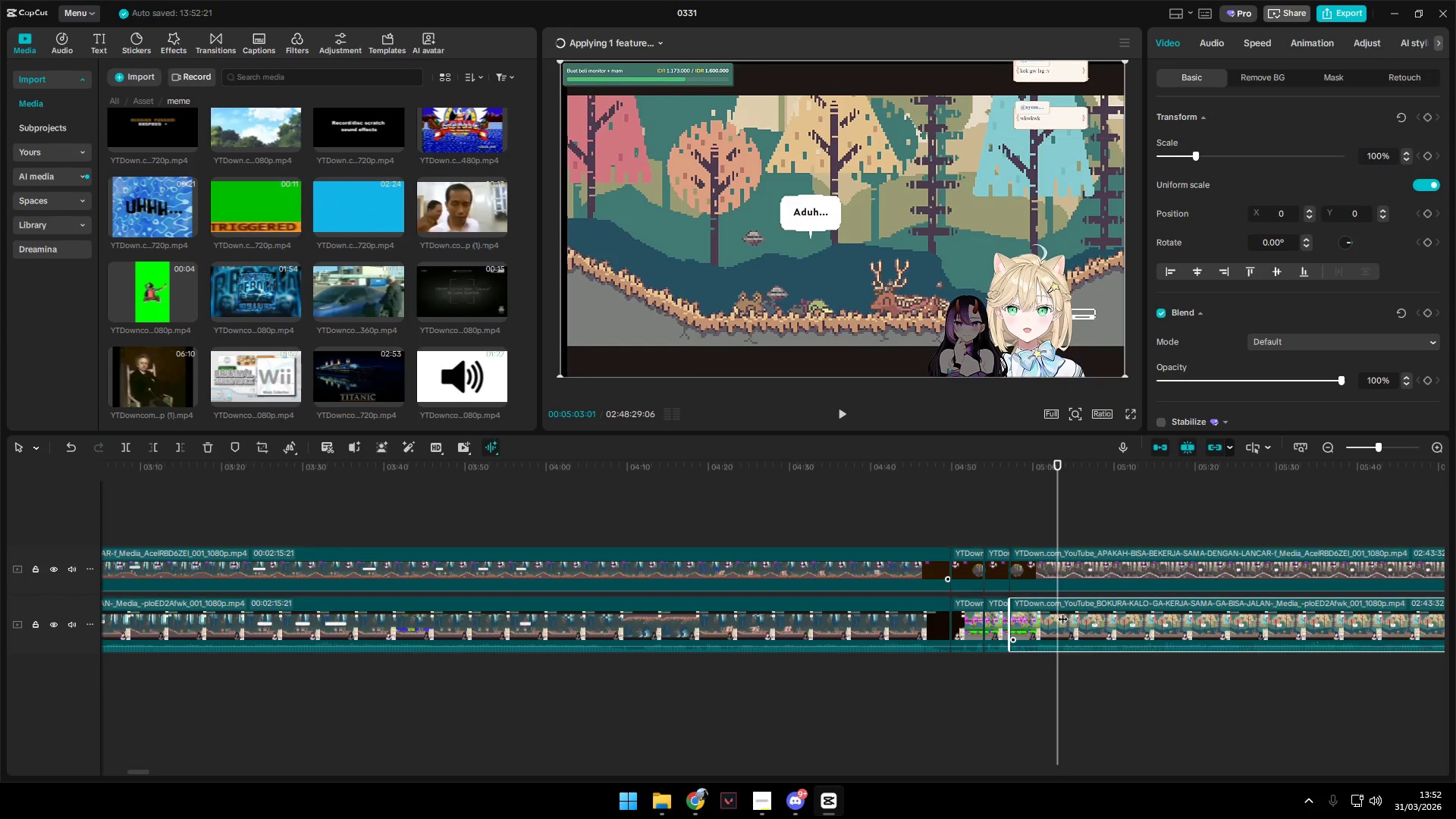 
key(Shift+E)
 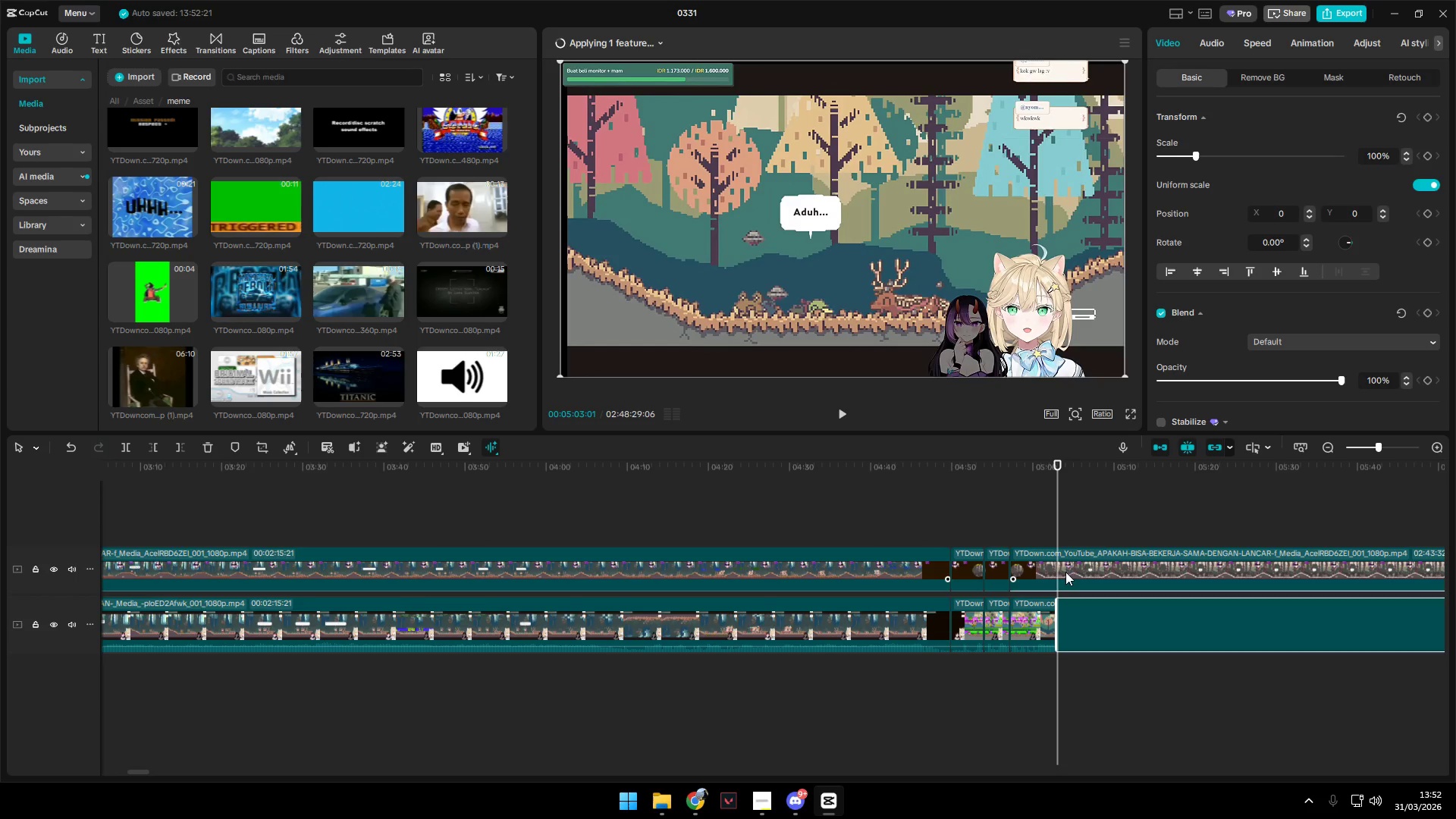 
left_click([1065, 569])
 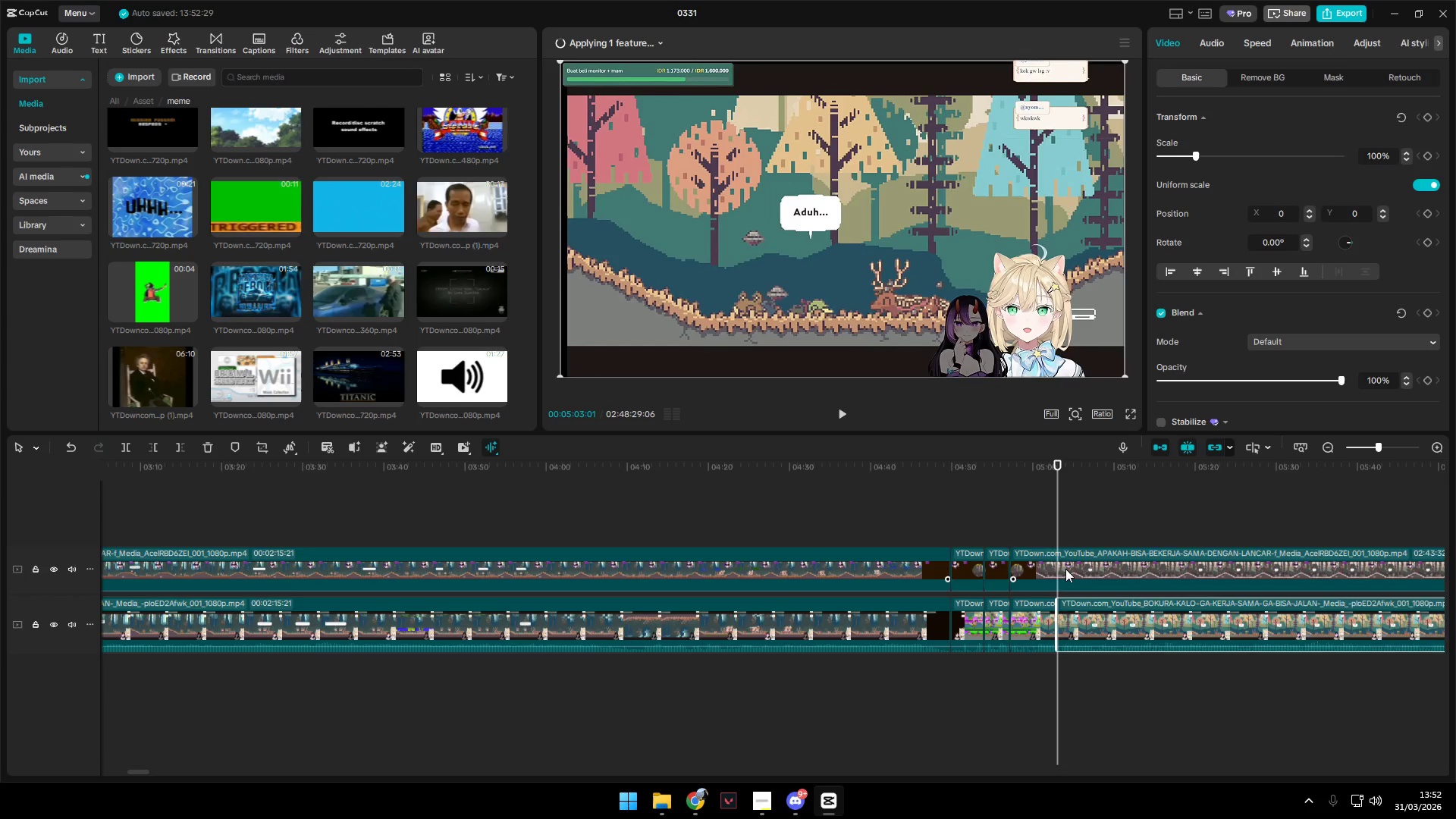 
key(Shift+E)
 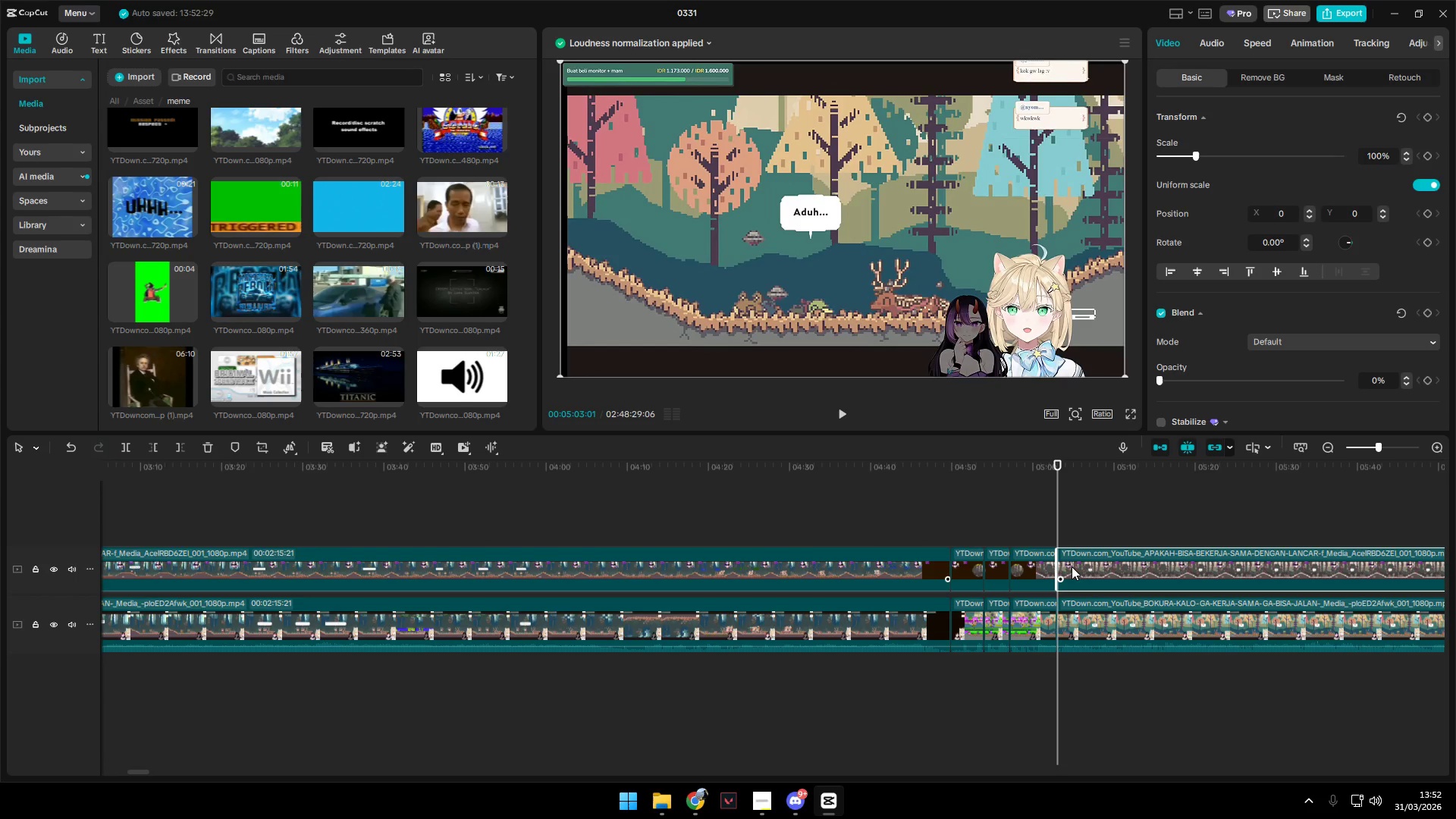 
left_click([1072, 566])
 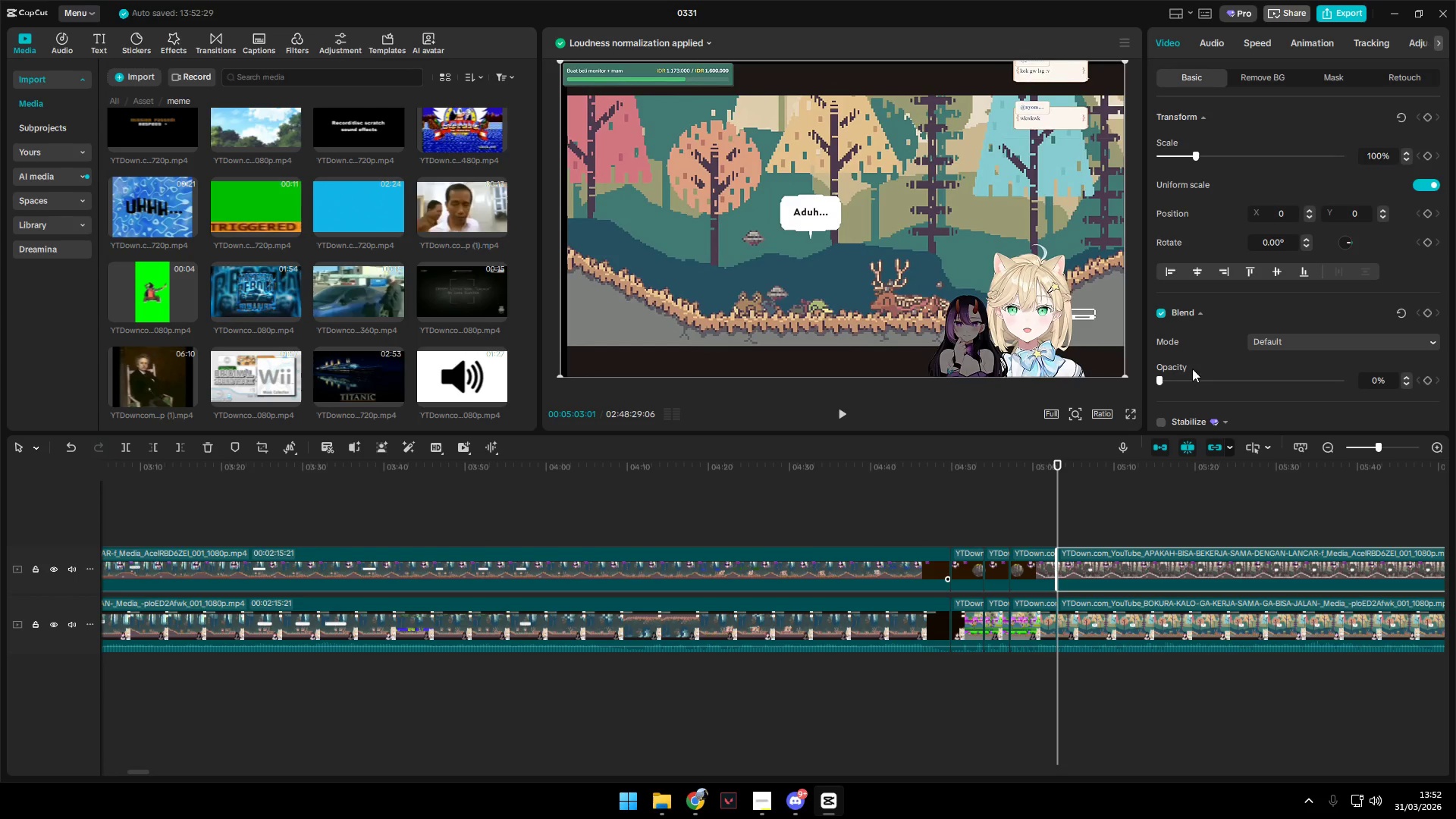 
scroll: coordinate [1181, 395], scroll_direction: down, amount: 6.0
 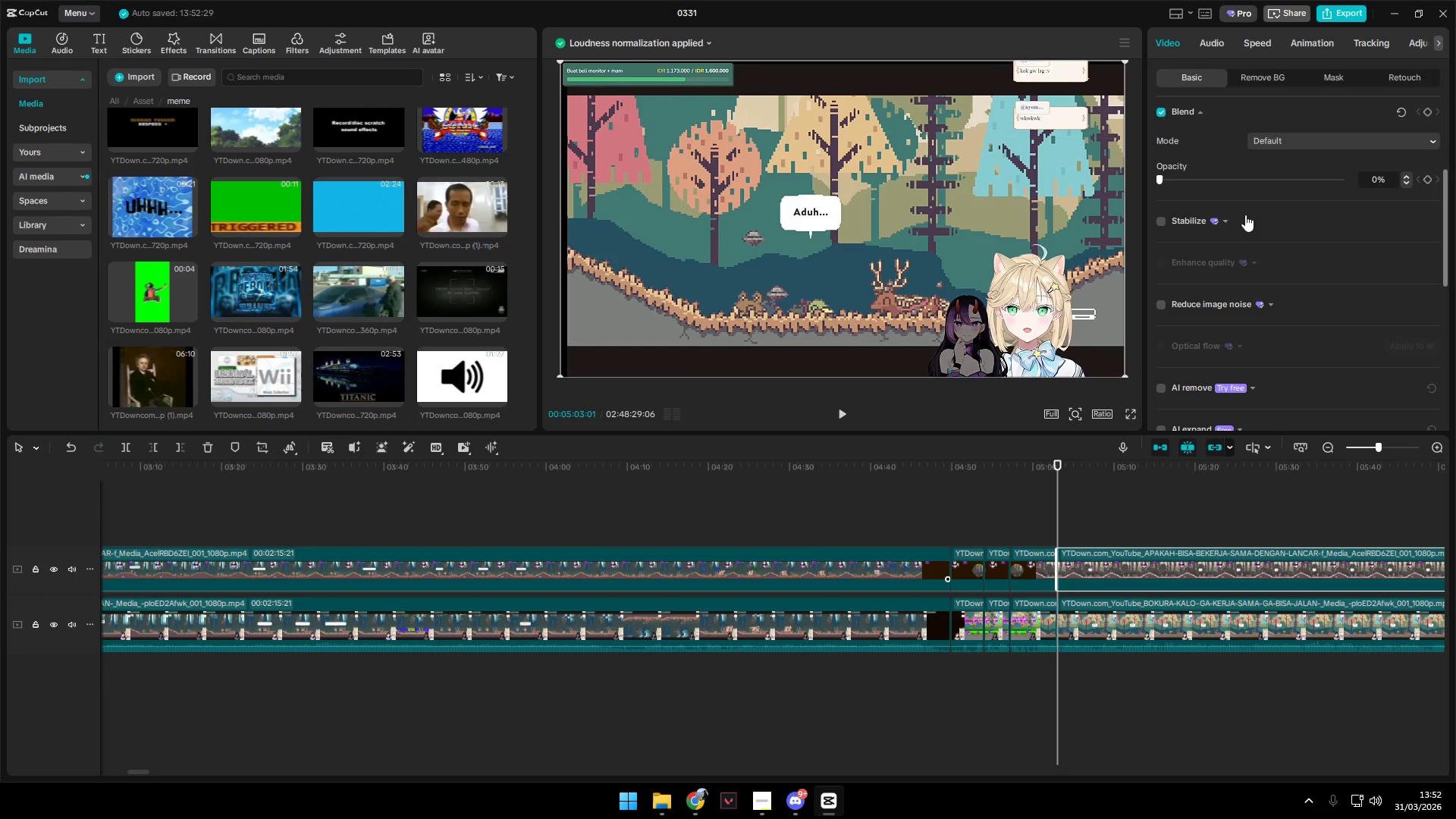 
scroll: coordinate [1222, 271], scroll_direction: up, amount: 8.0
 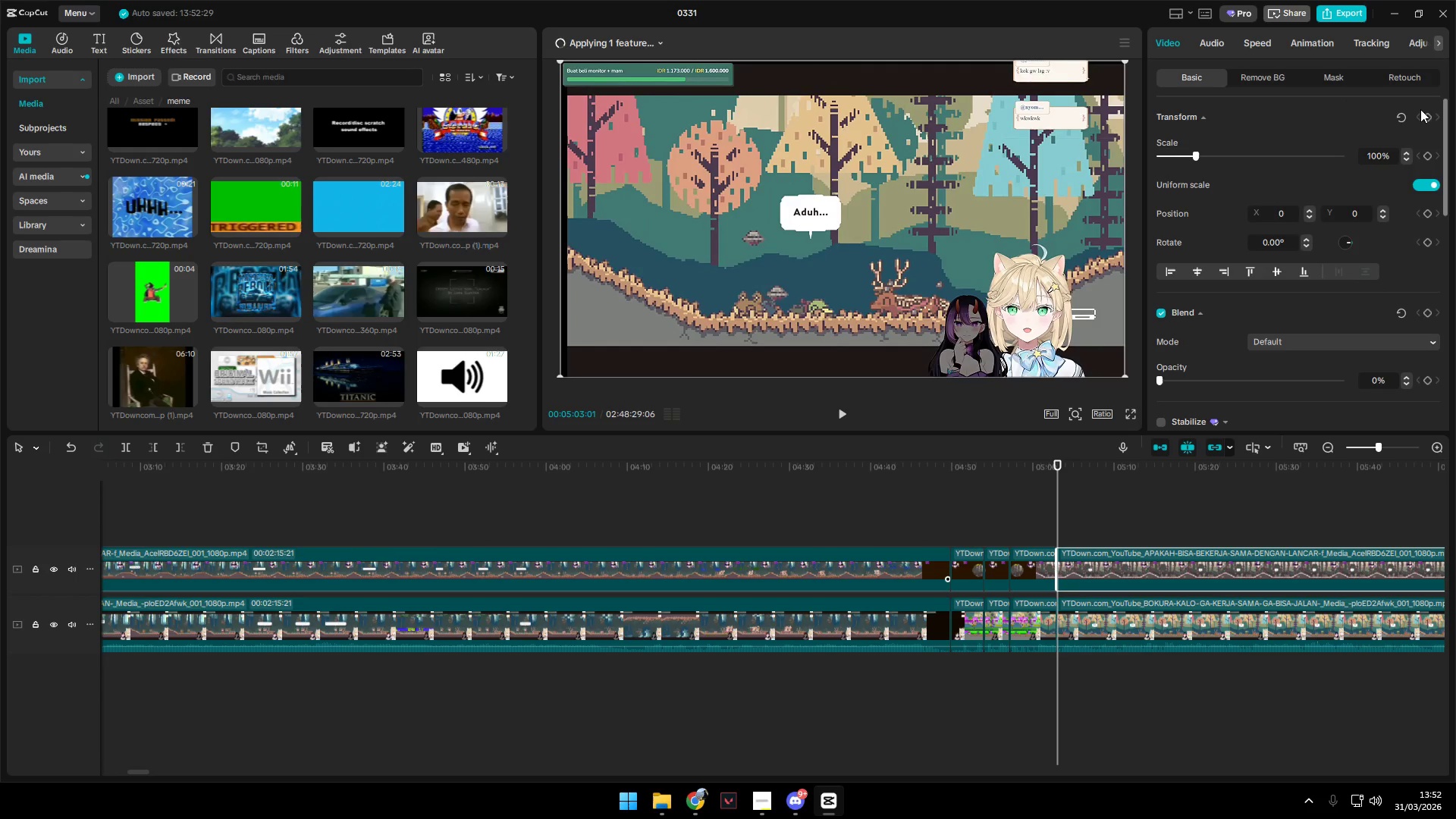 
left_click([1400, 121])
 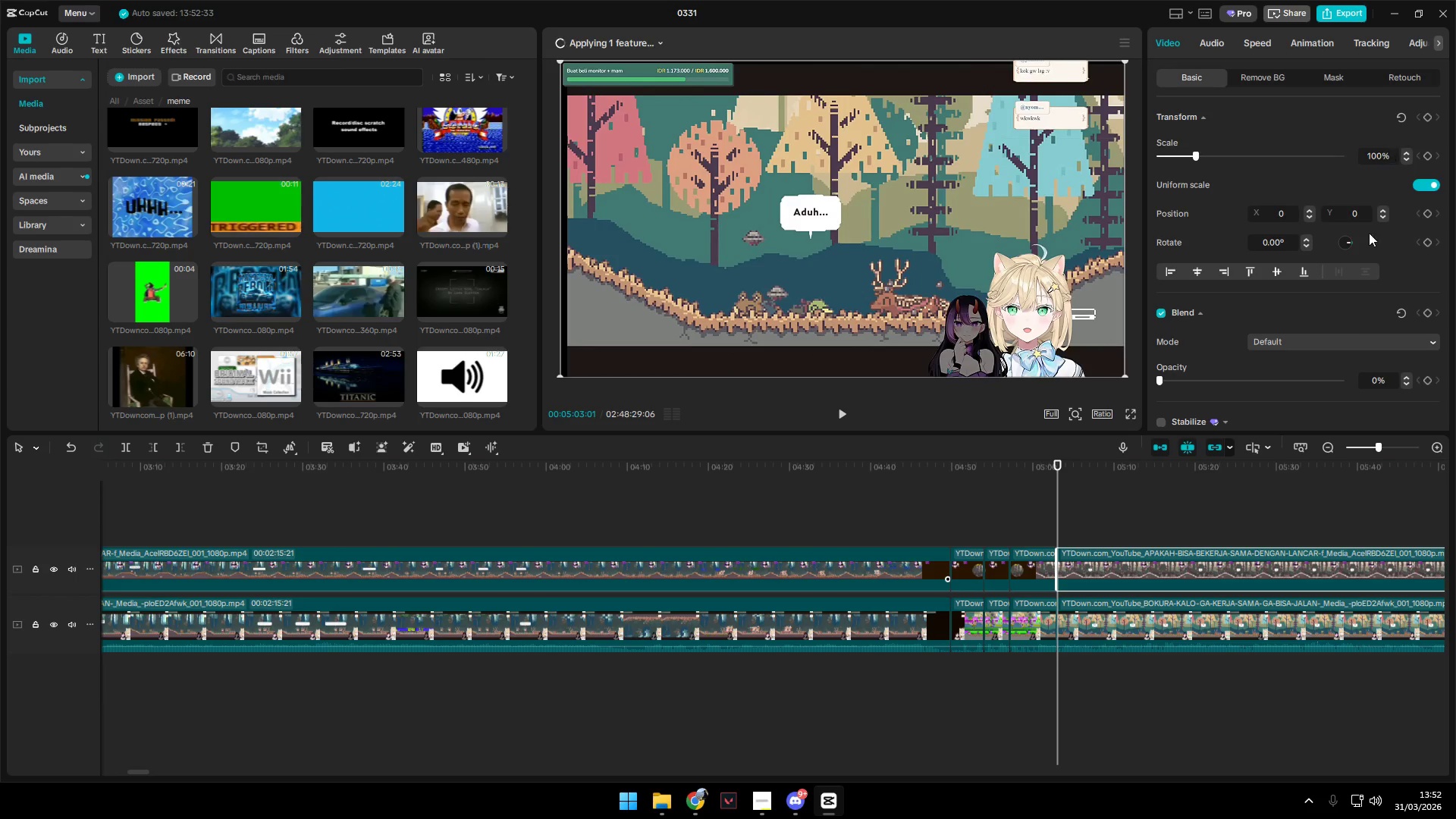 
left_click([1402, 310])
 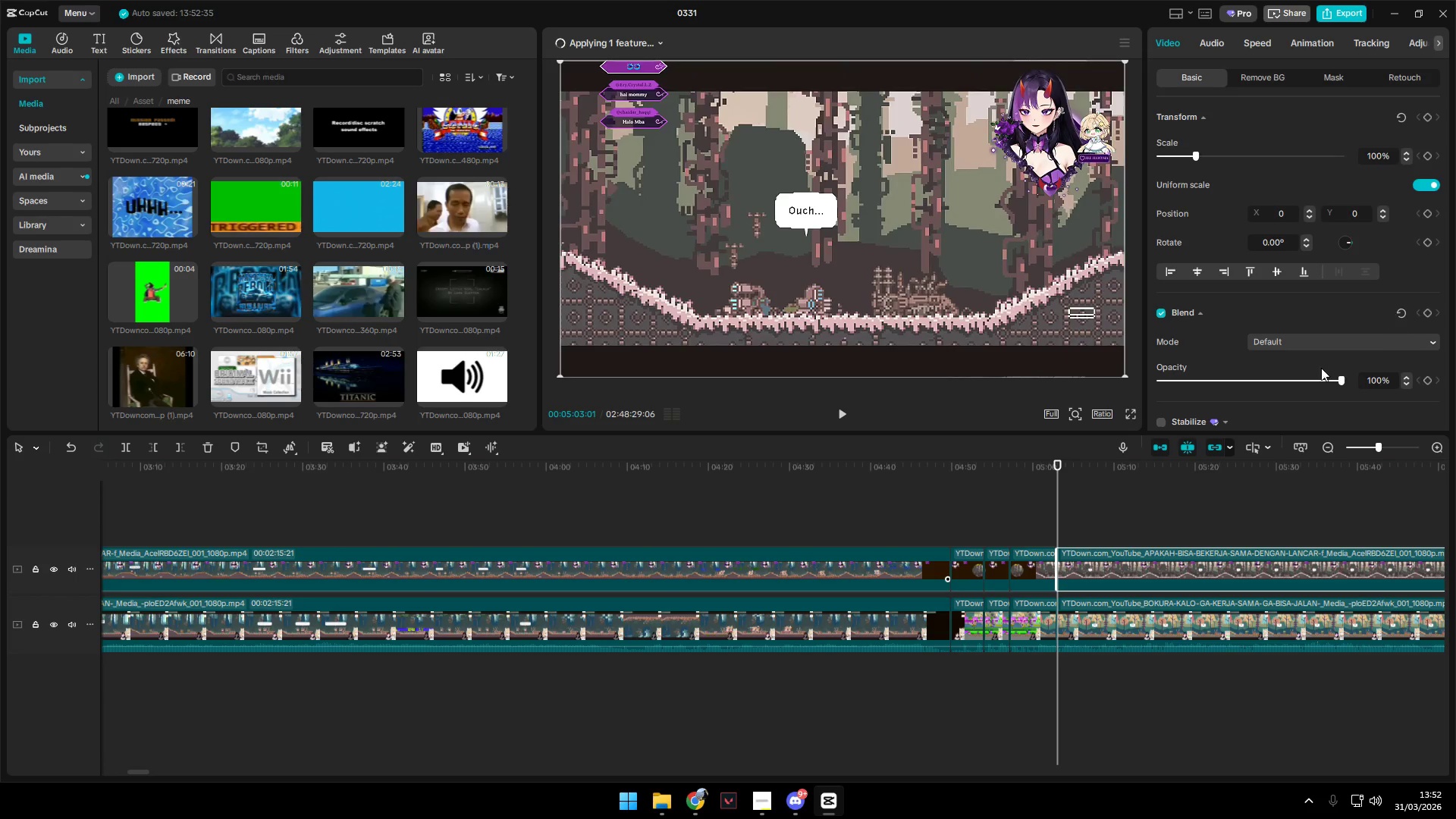 
key(Space)
 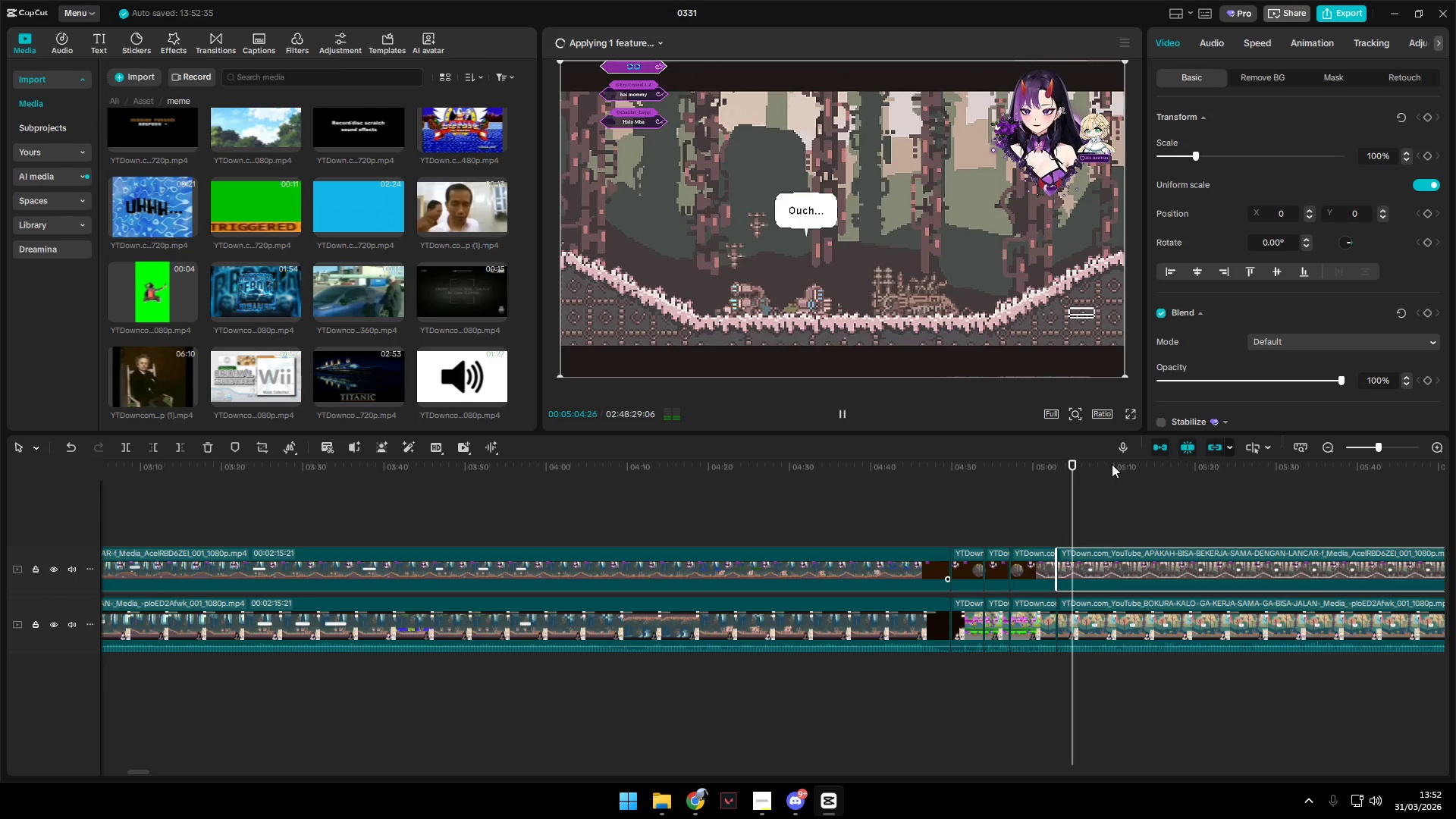 
hold_key(key=AltLeft, duration=1.05)
scroll: coordinate [1021, 547], scroll_direction: down, amount: 3.0
 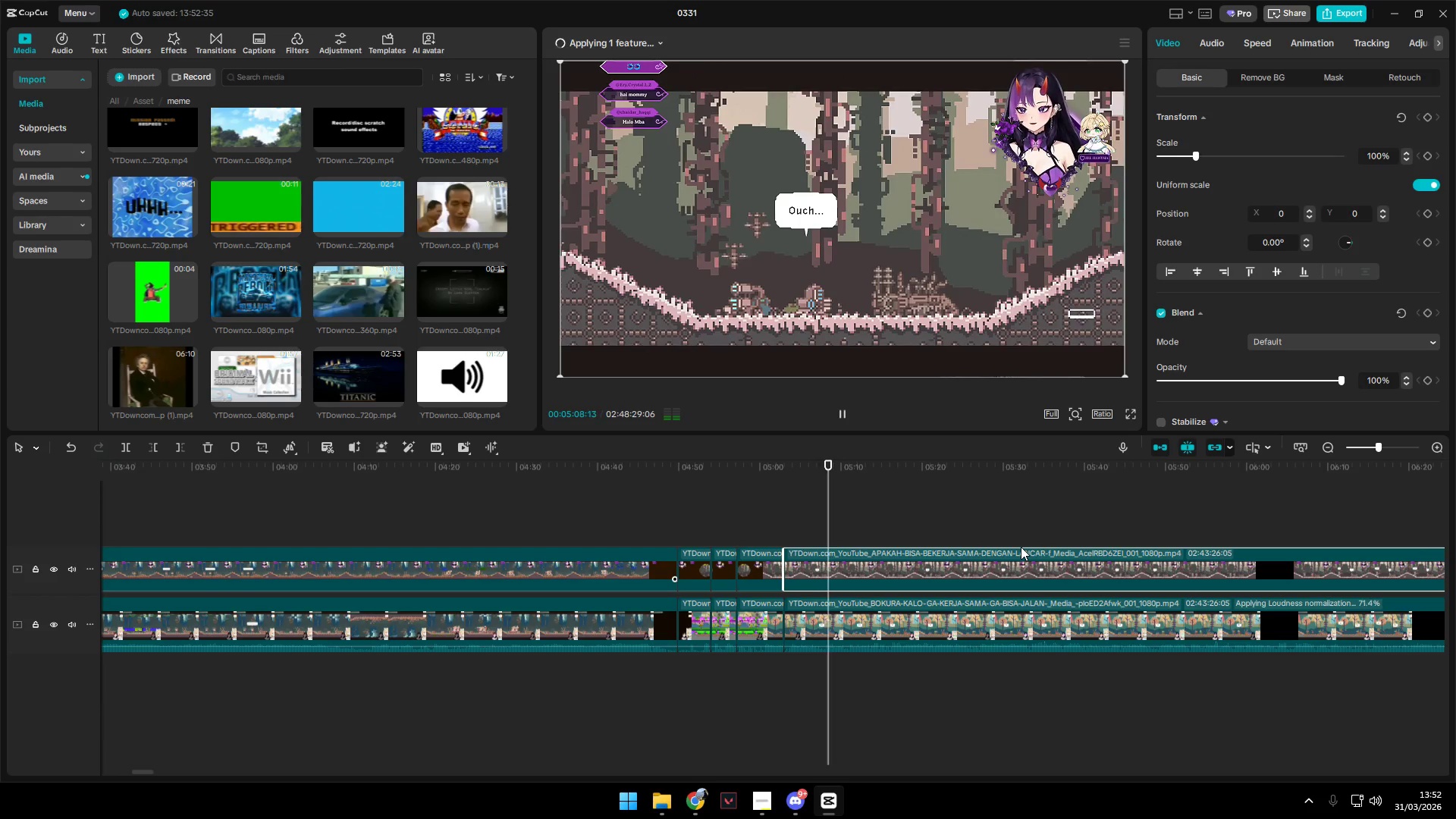 
left_click([822, 527])
 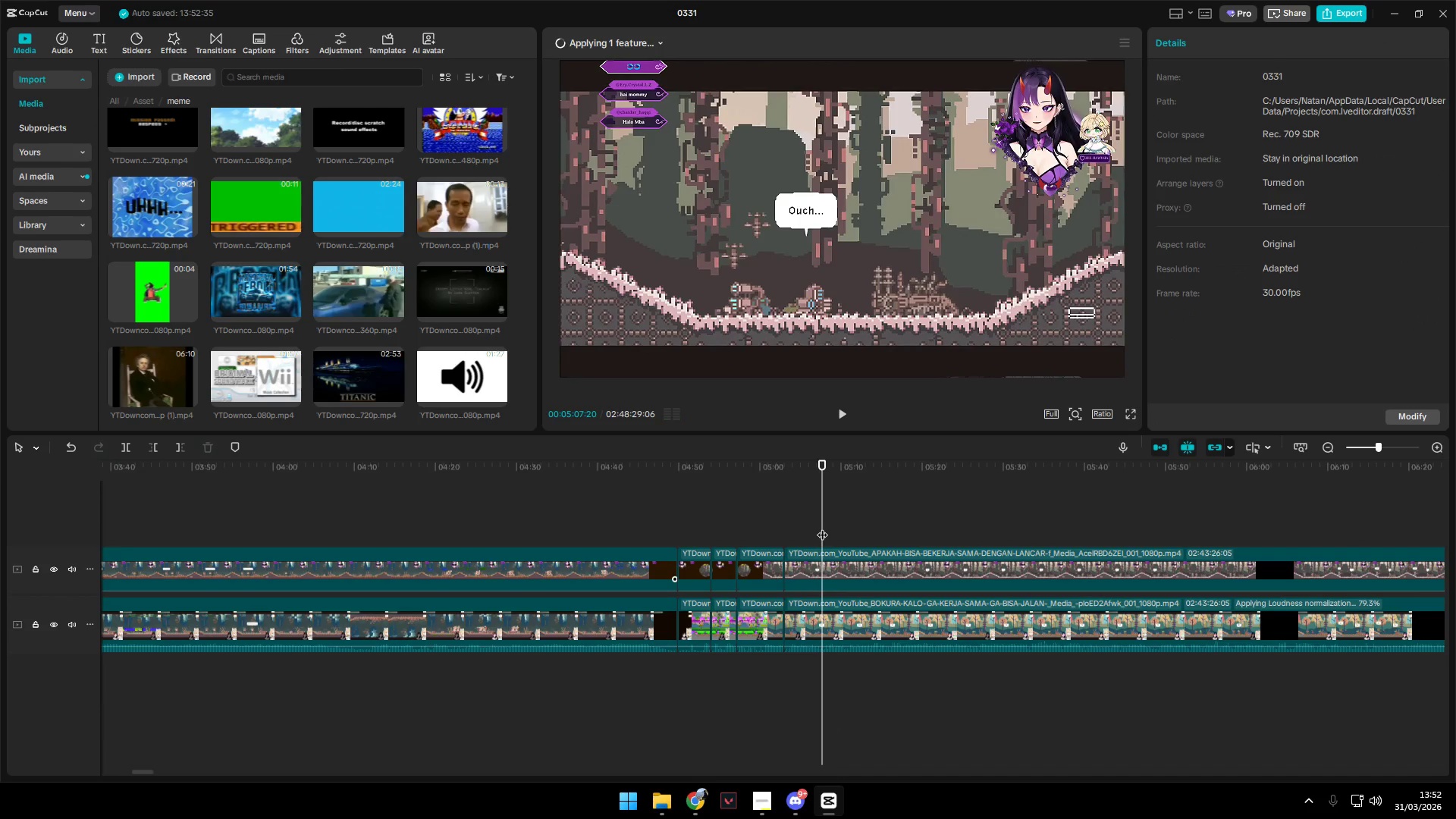 
key(Space)
 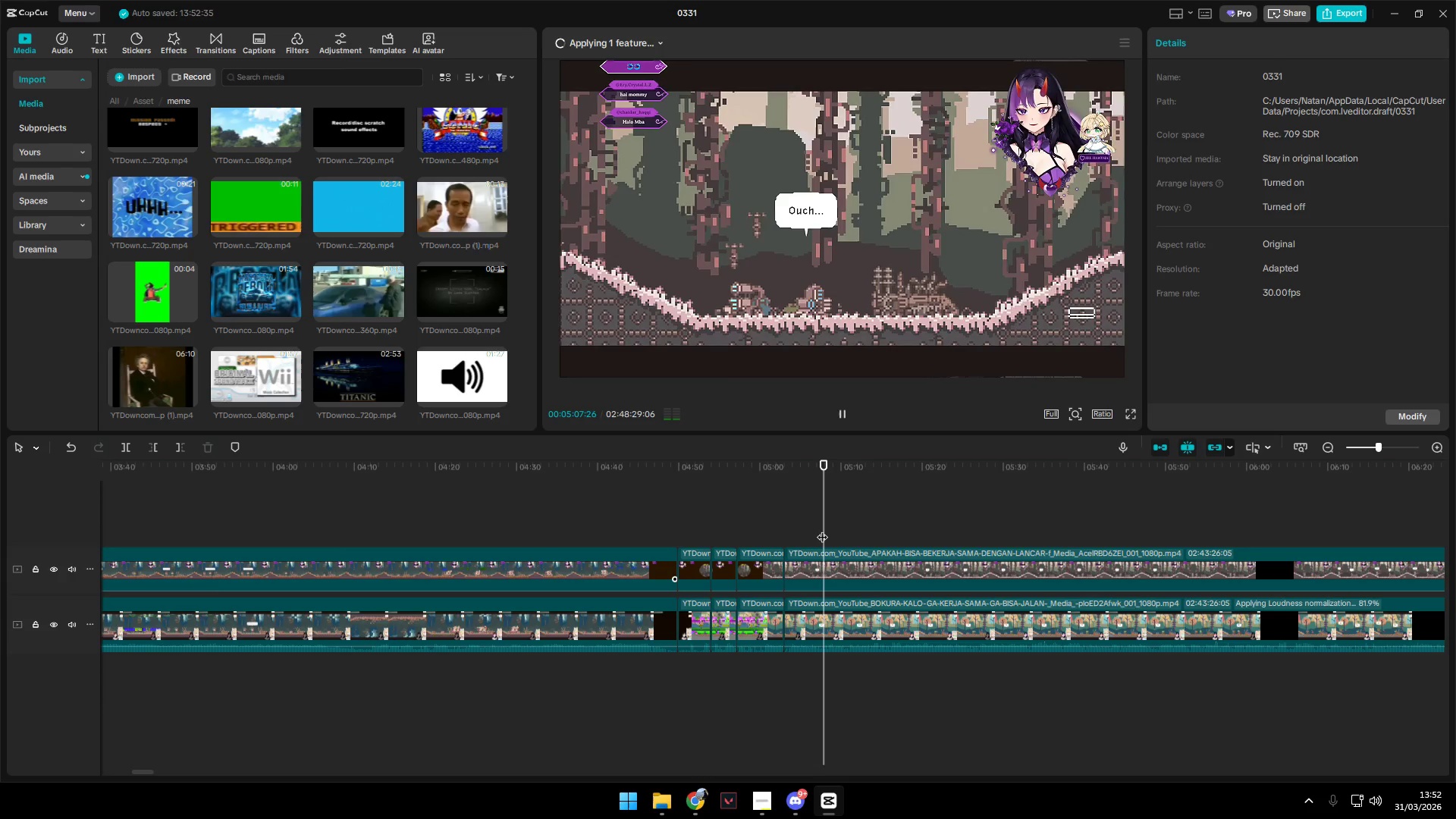 
key(Space)
 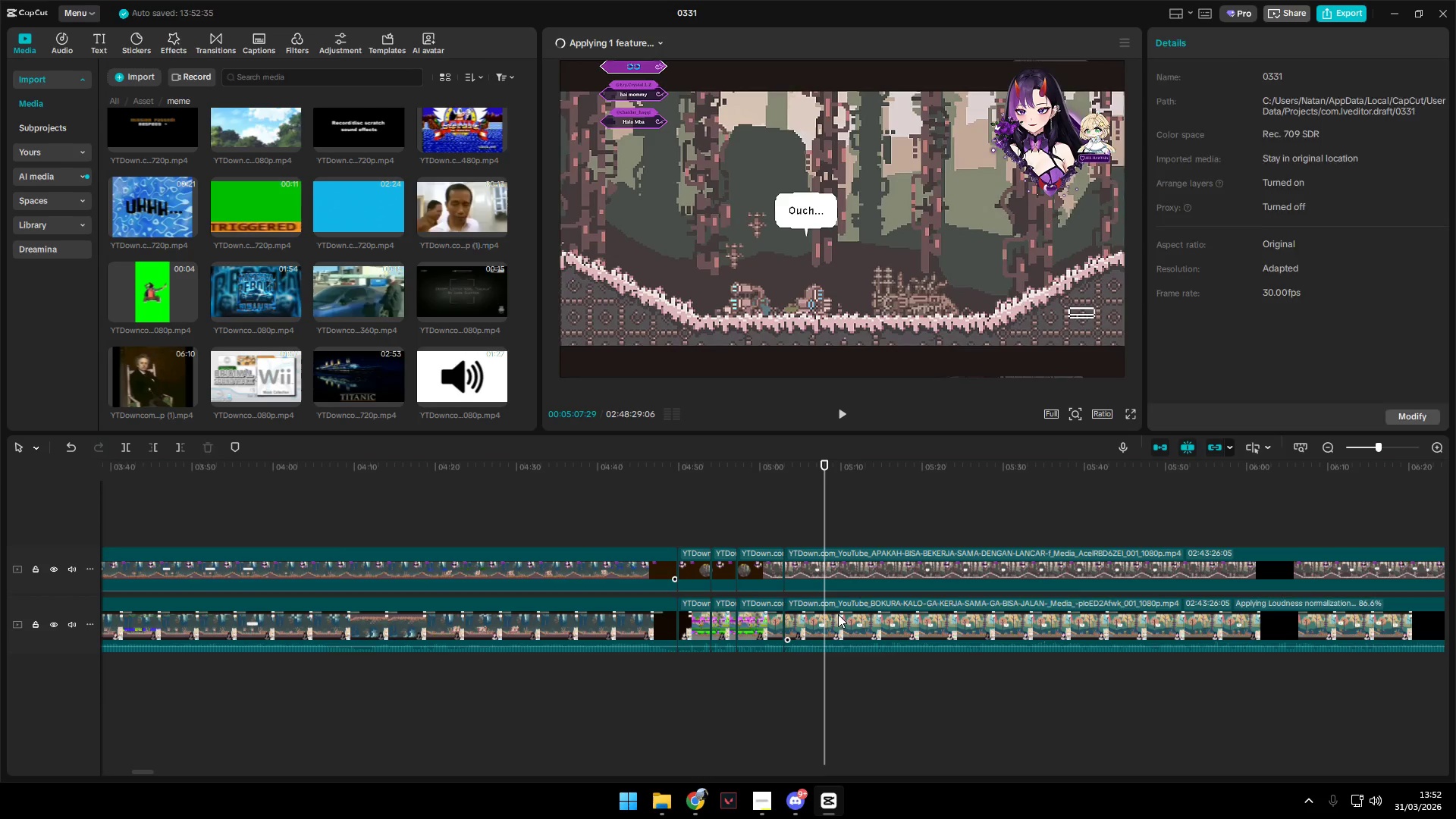 
key(Shift+E)
 